 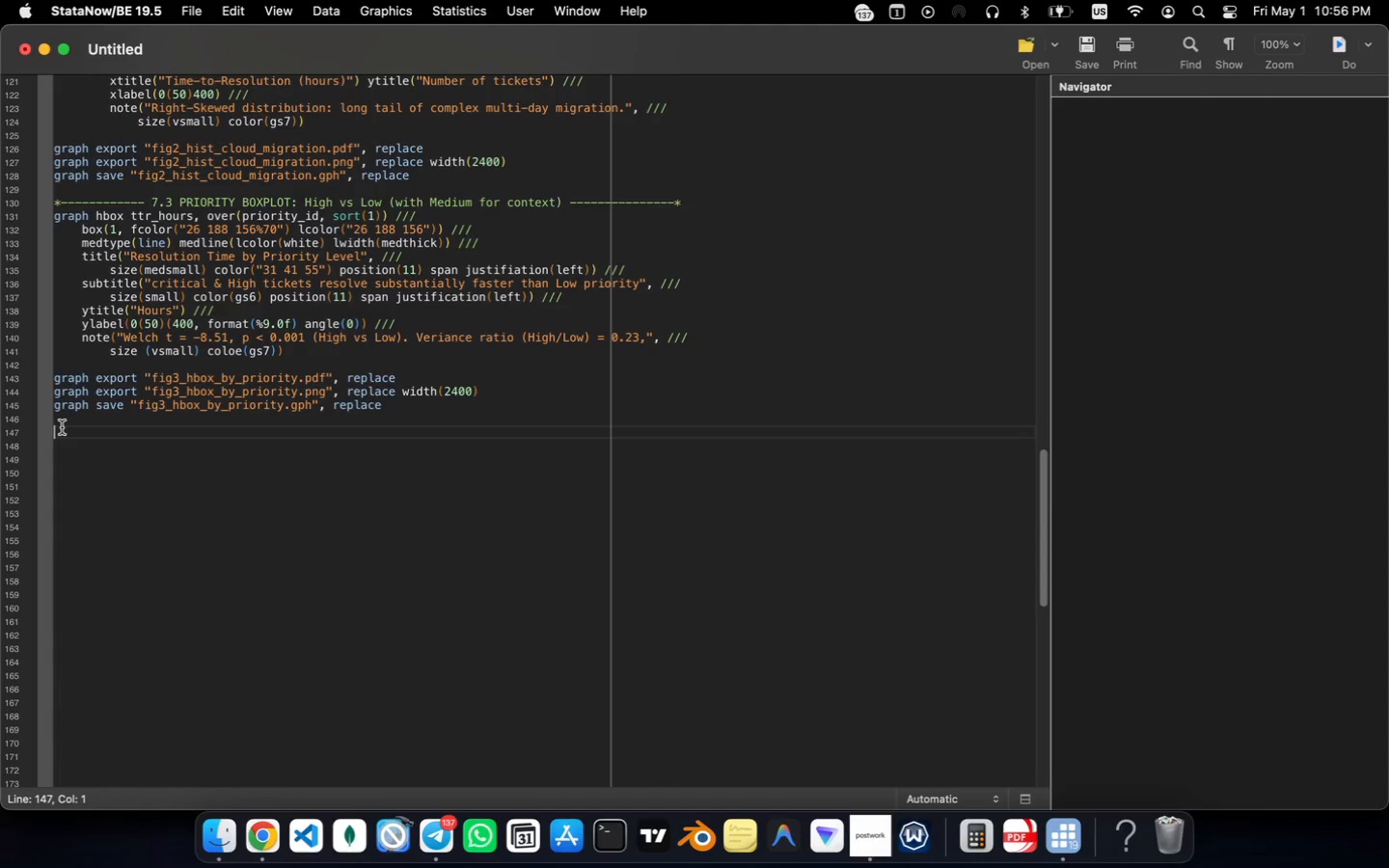 
type(*---------- 7.4 KERNEL DENSITY OVERLAT)
key(Backspace)
type(Y: Service categories of interest -----------*)
 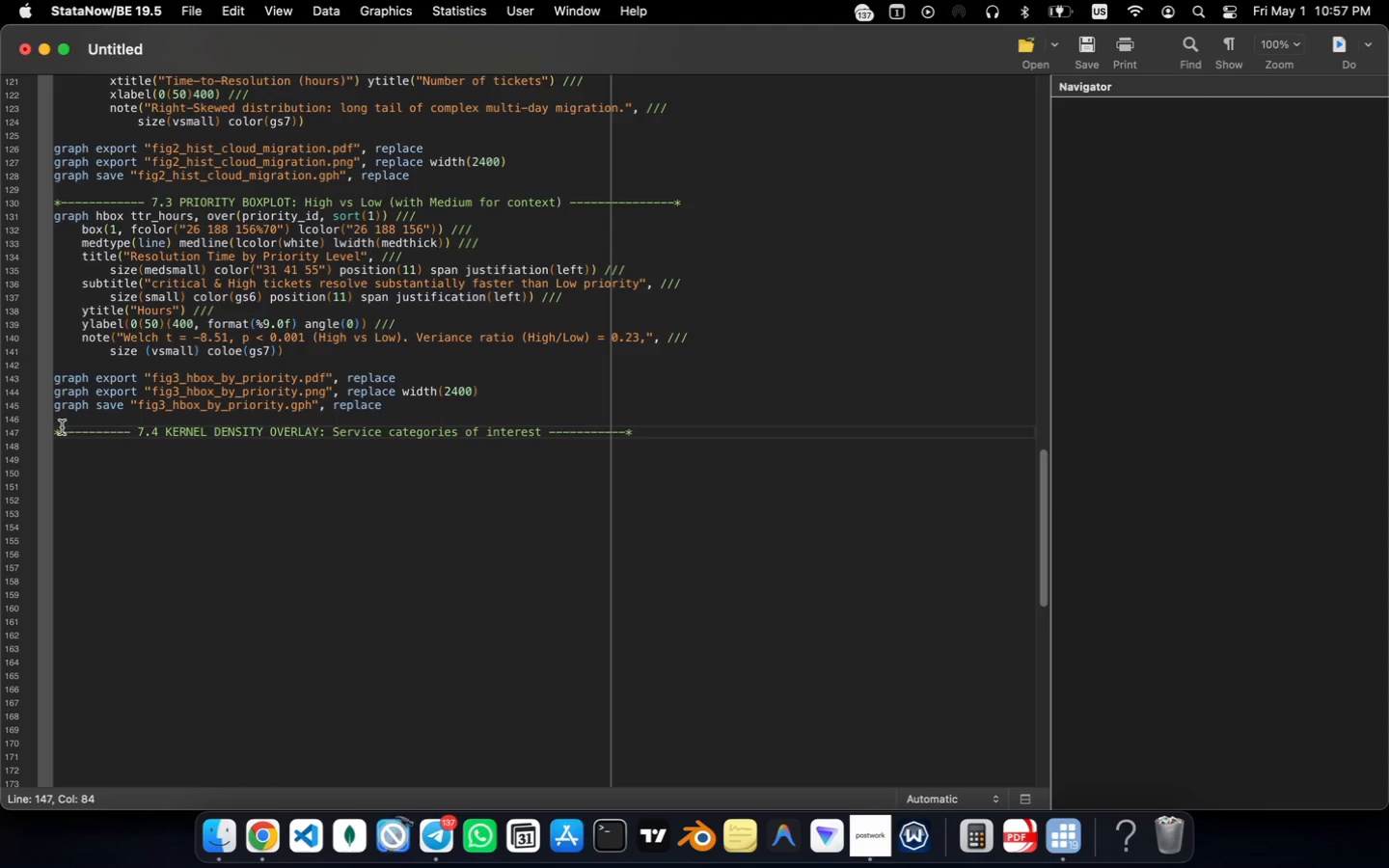 
key(Enter)
 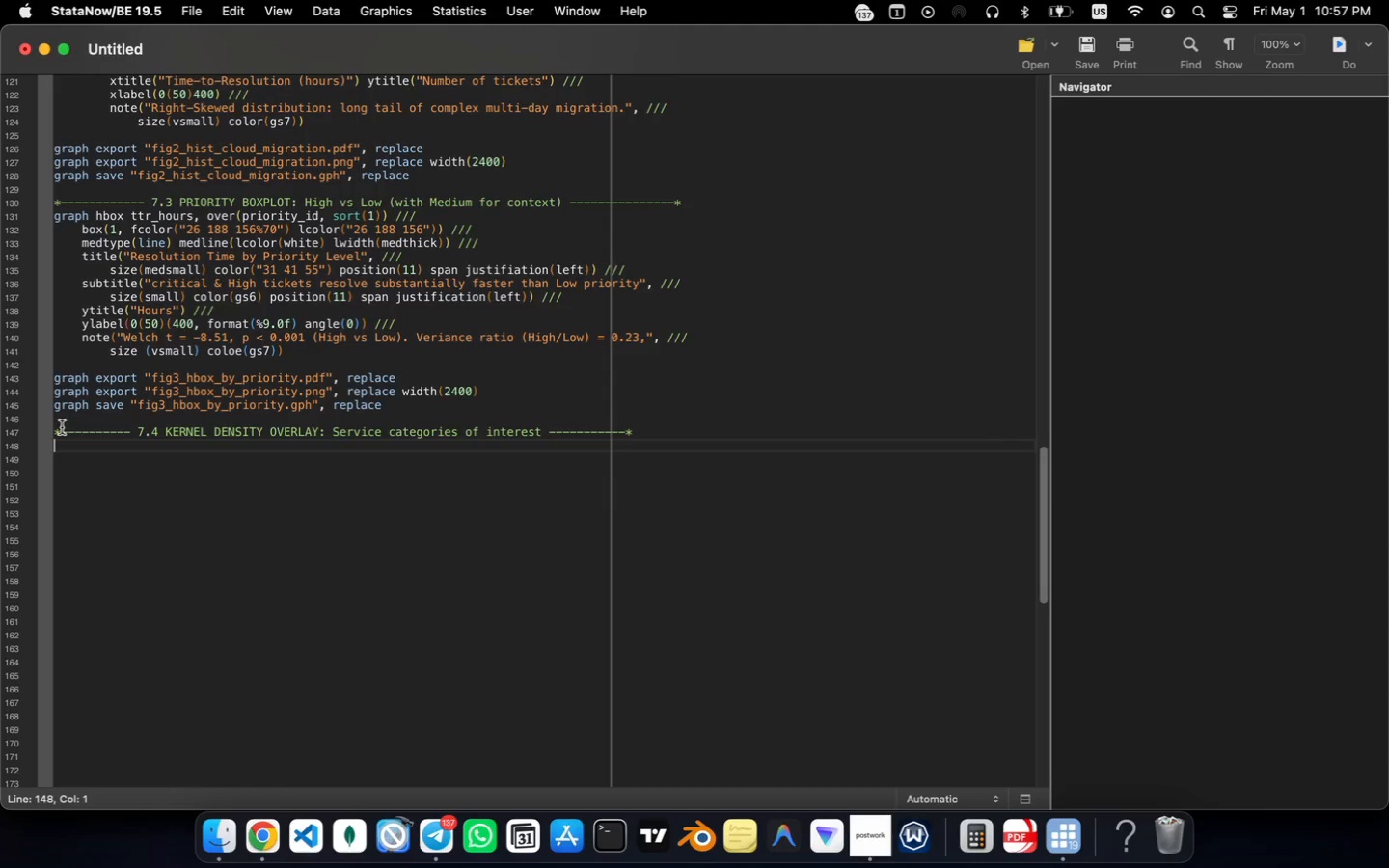 
type(to)
key(Backspace)
type(woway ///)
 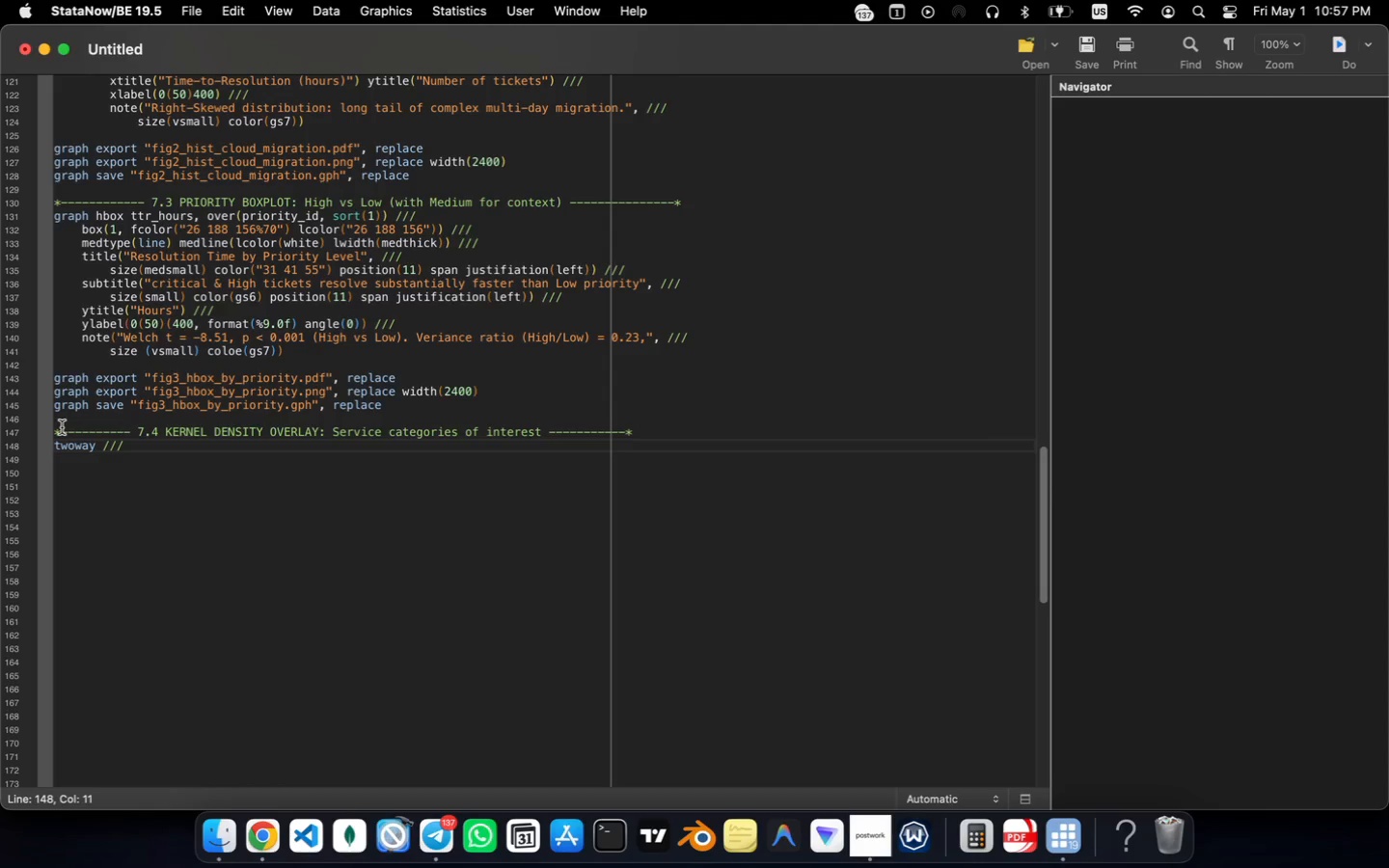 
key(Enter)
 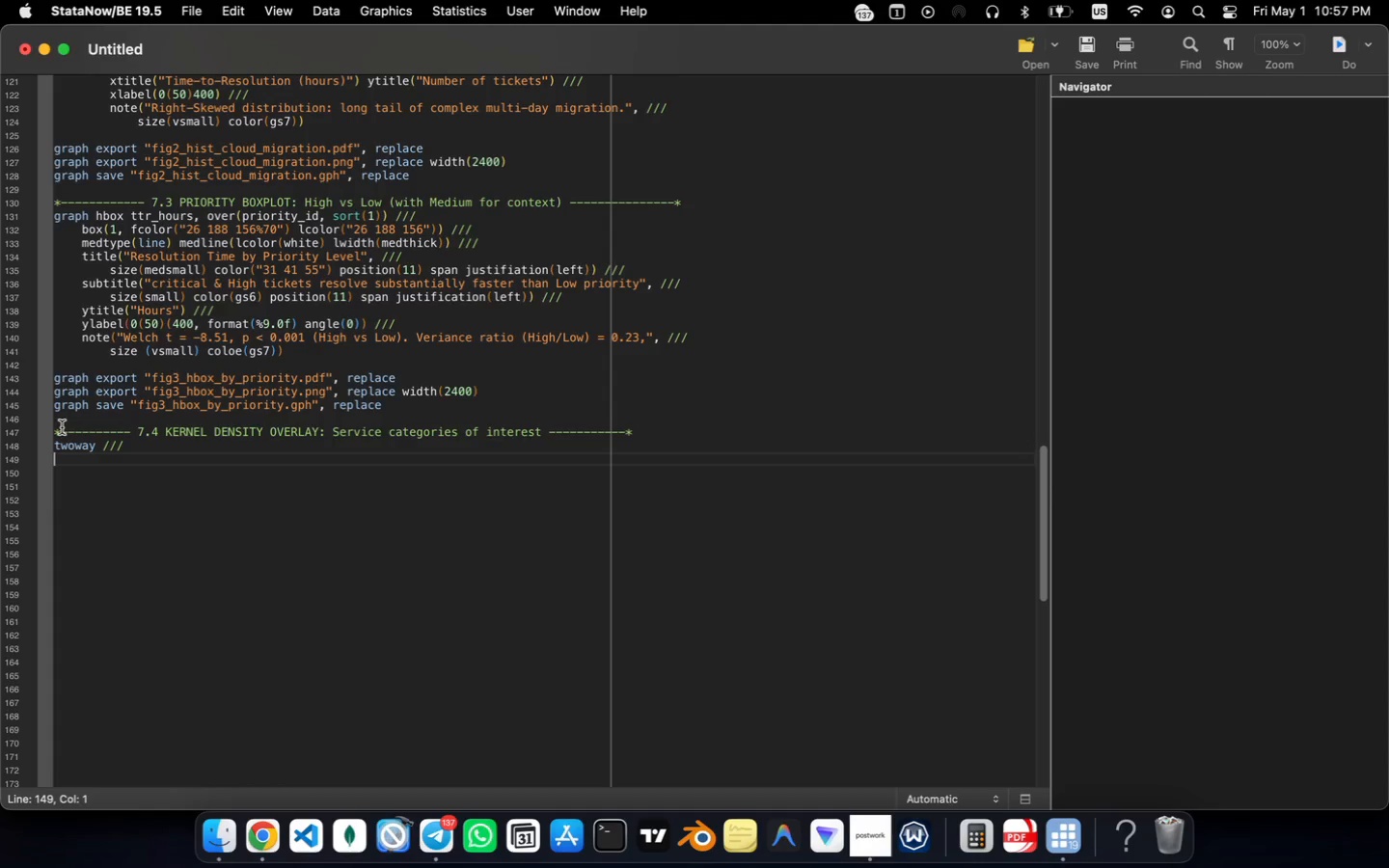 
key(Tab)
type((kdensity ttr_hours if ticket_type == sec)
 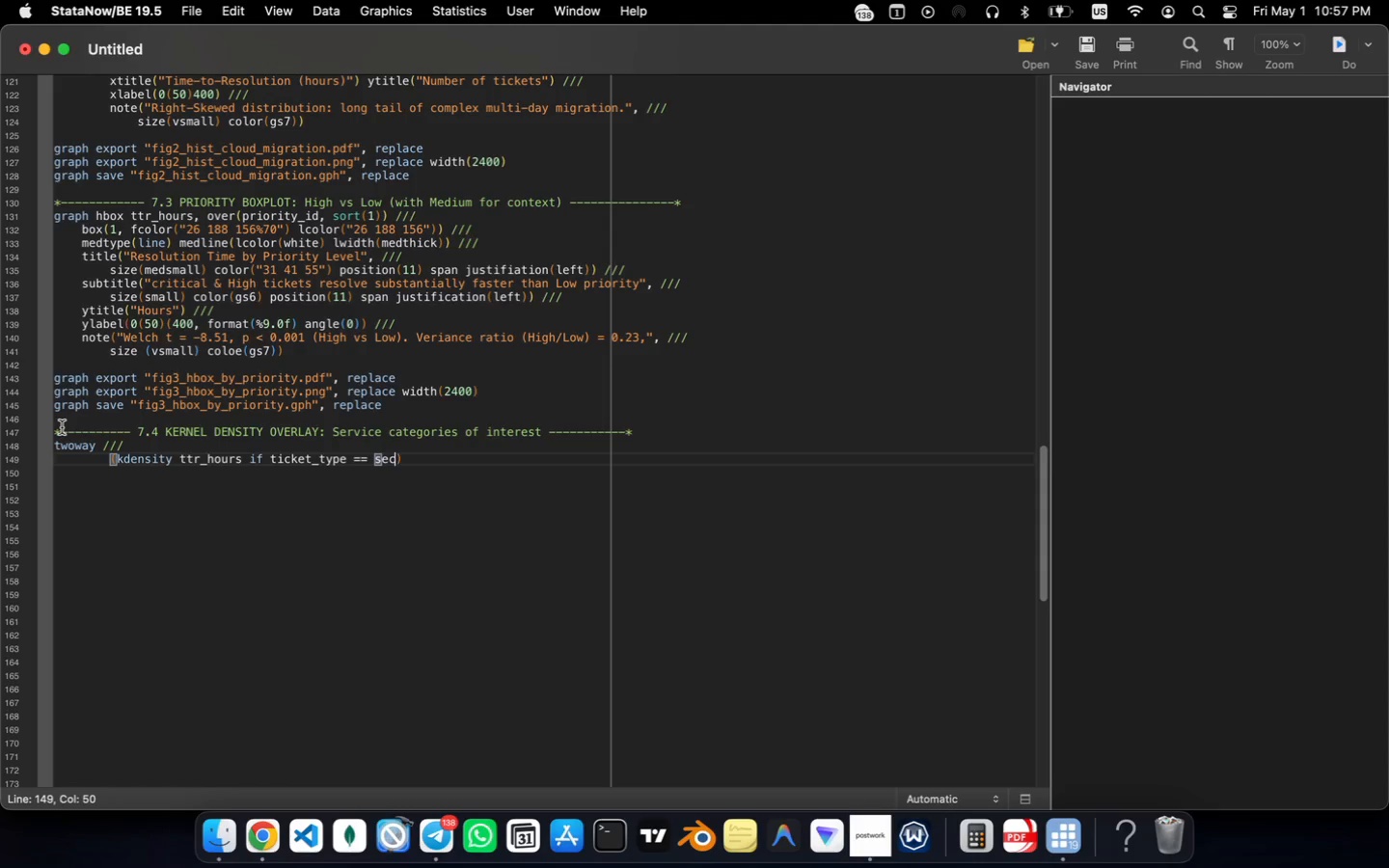 
wait(6.11)
 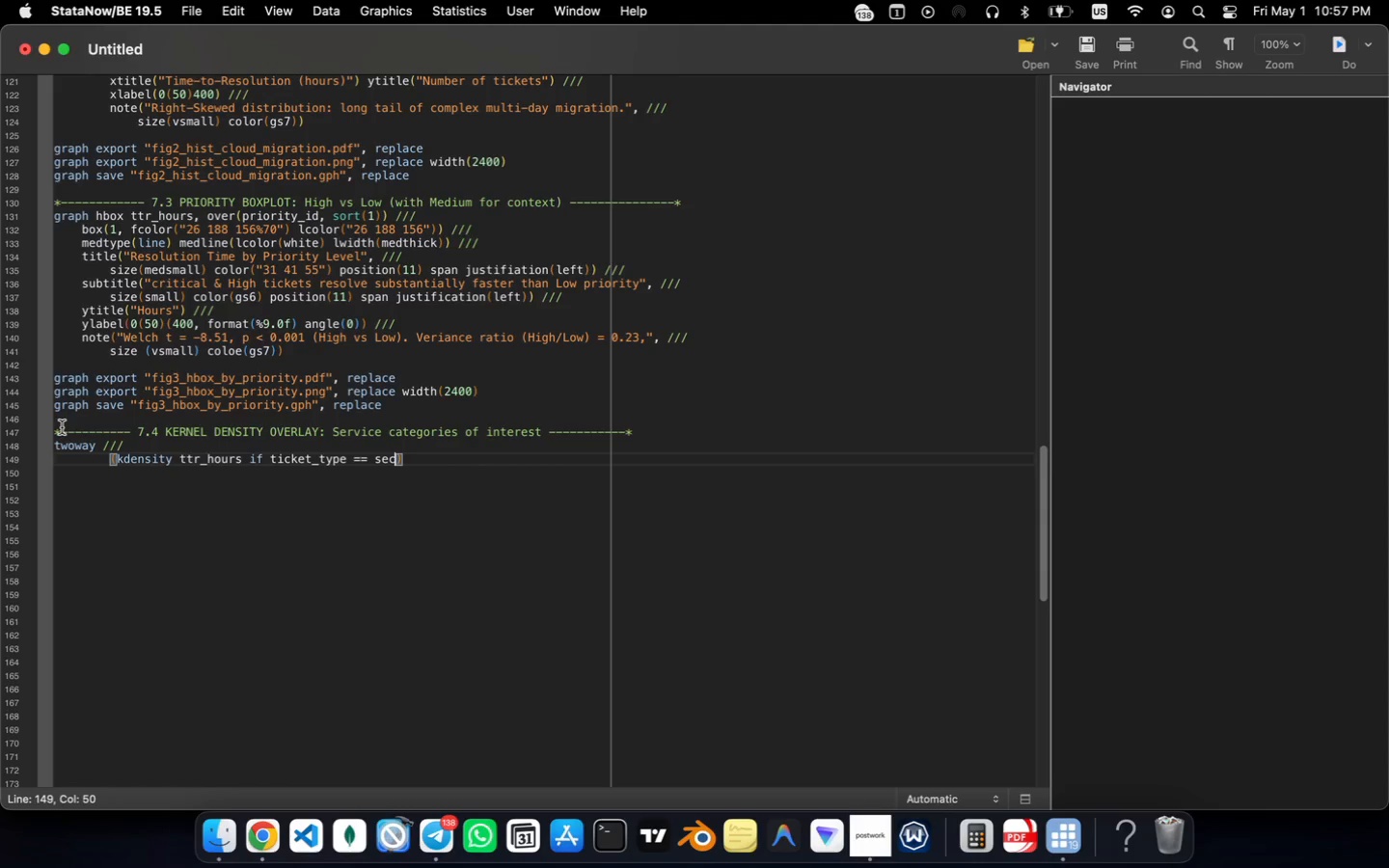 
key(Backspace)
 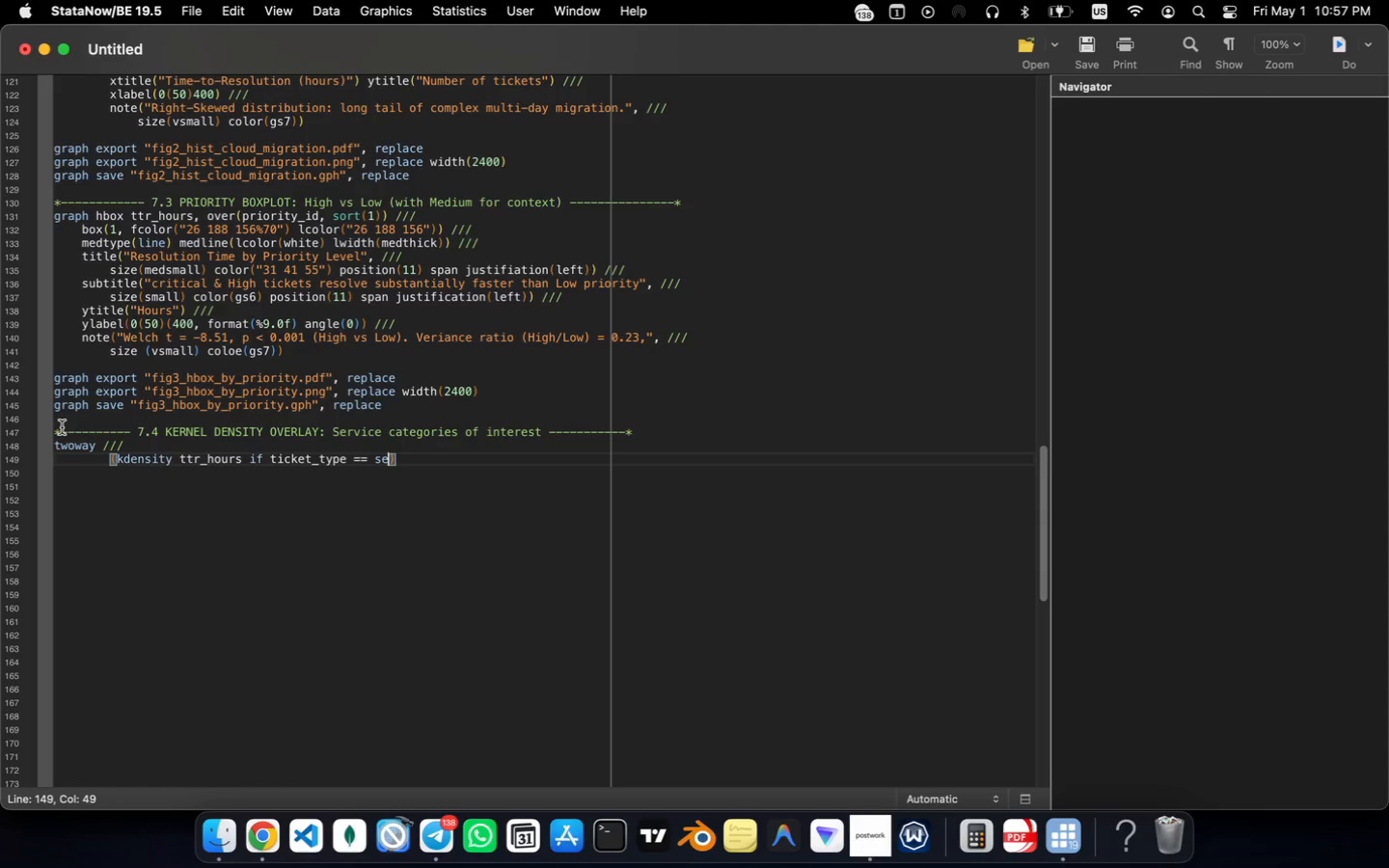 
key(Backspace)
 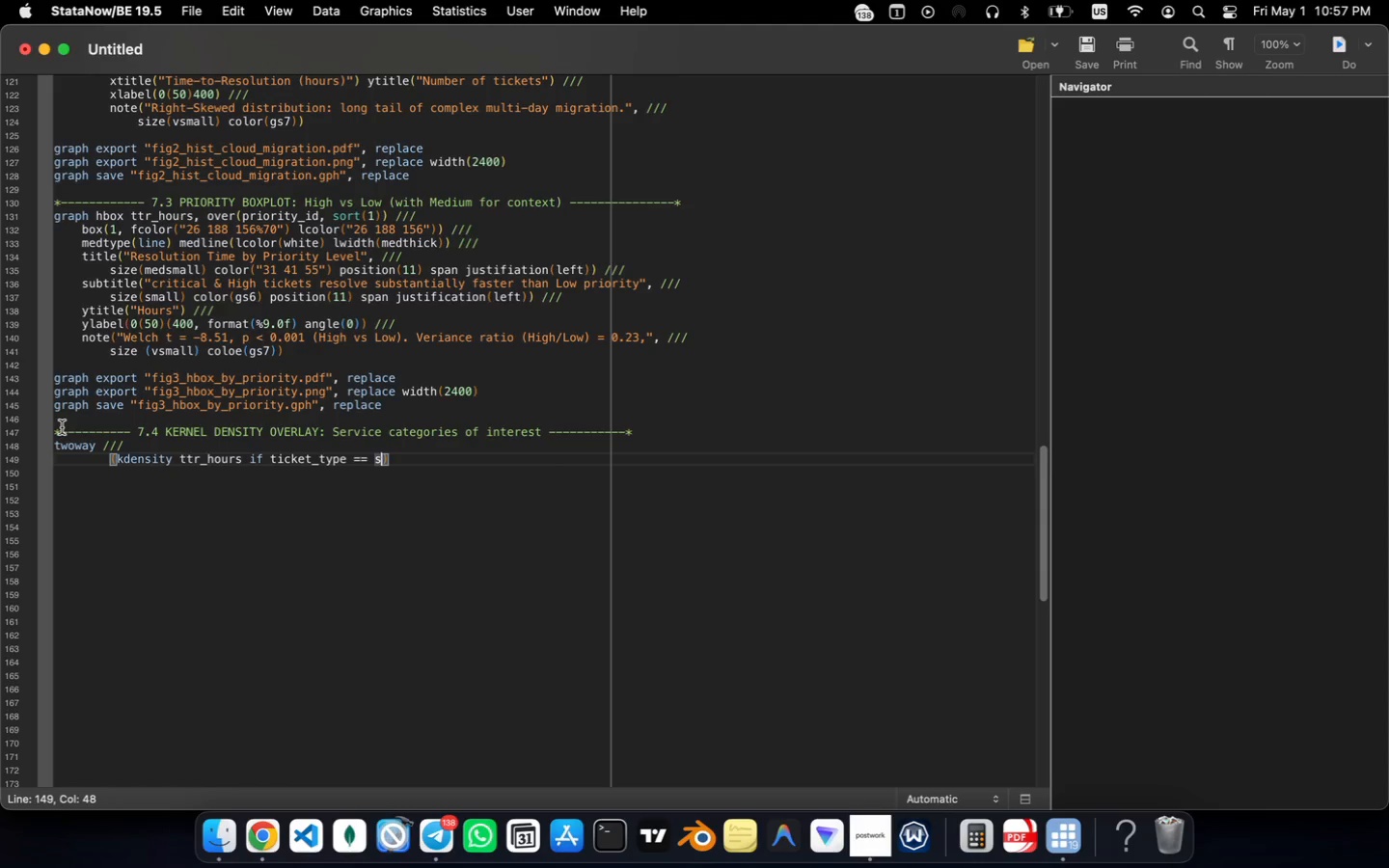 
key(Shift+ShiftRight)
 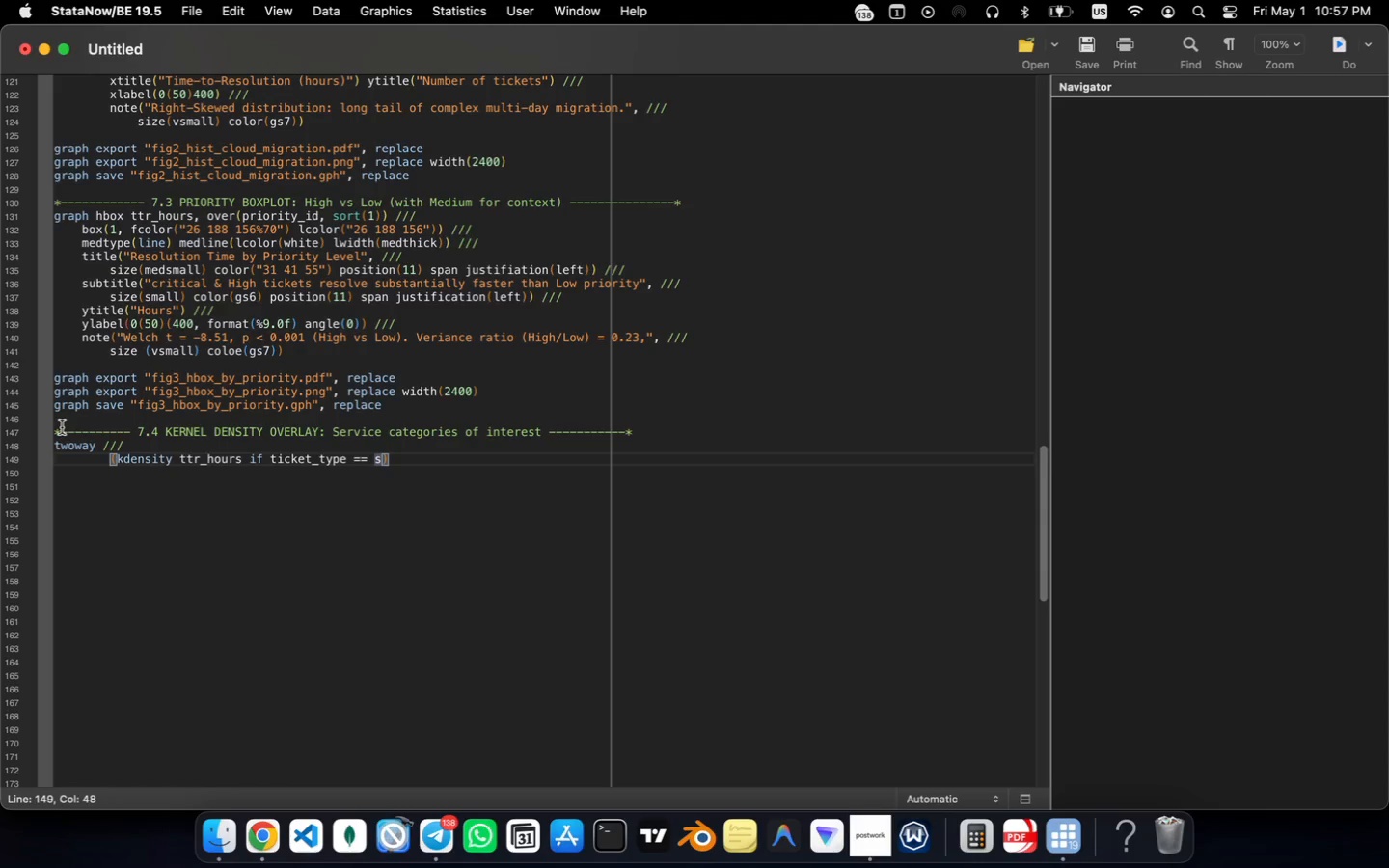 
key(Backspace)
 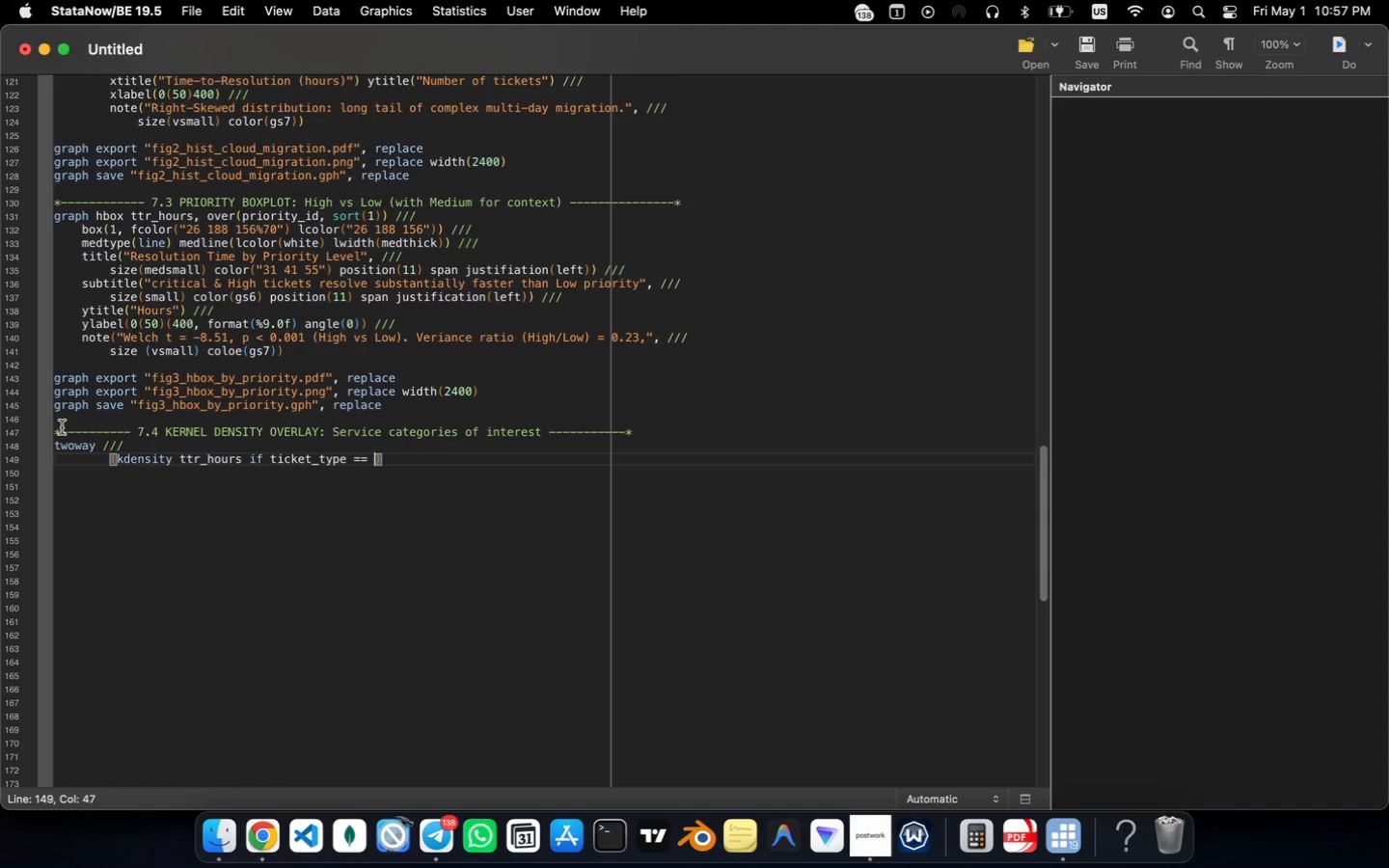 
key(Shift+Quote)
 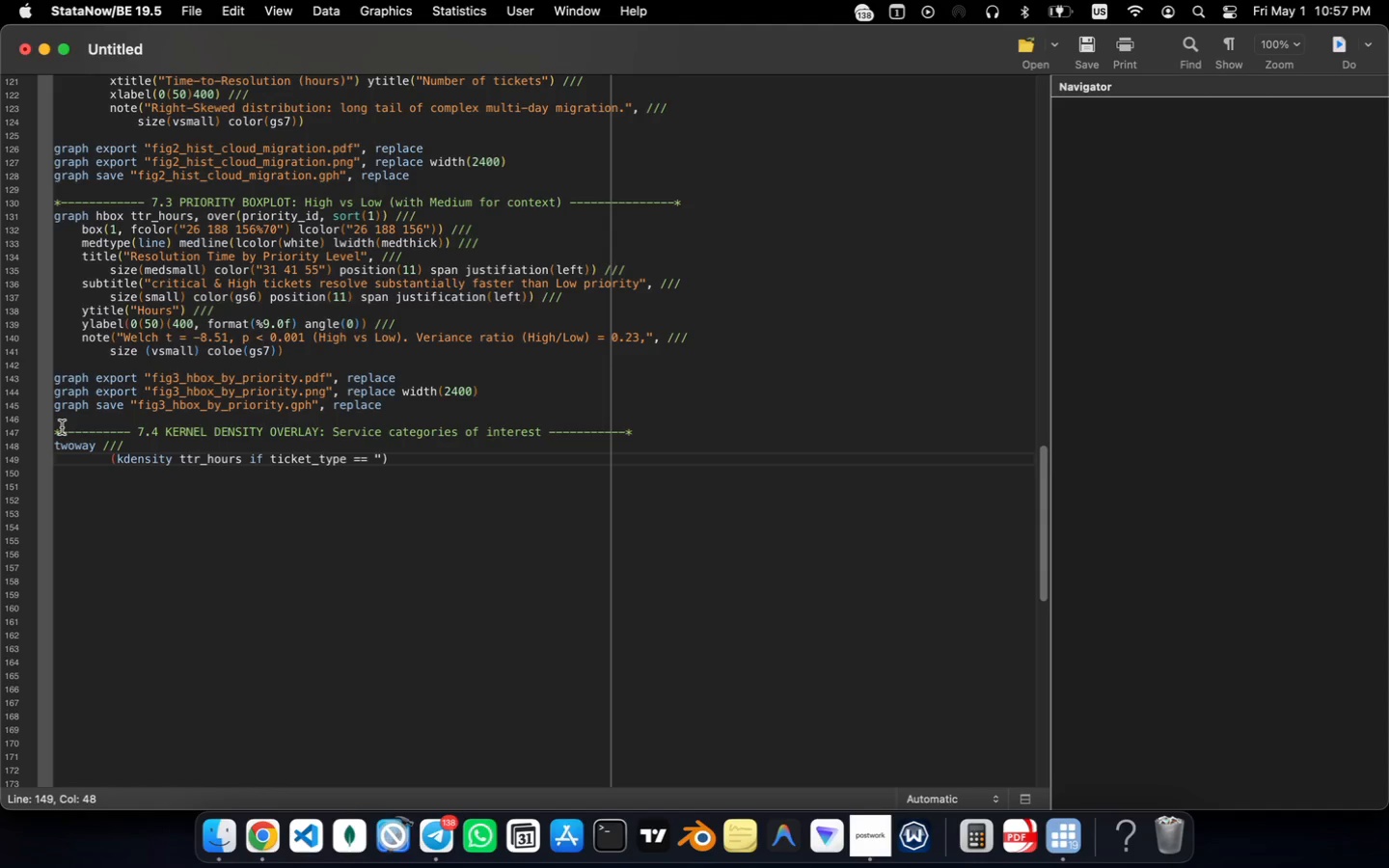 
wait(5.09)
 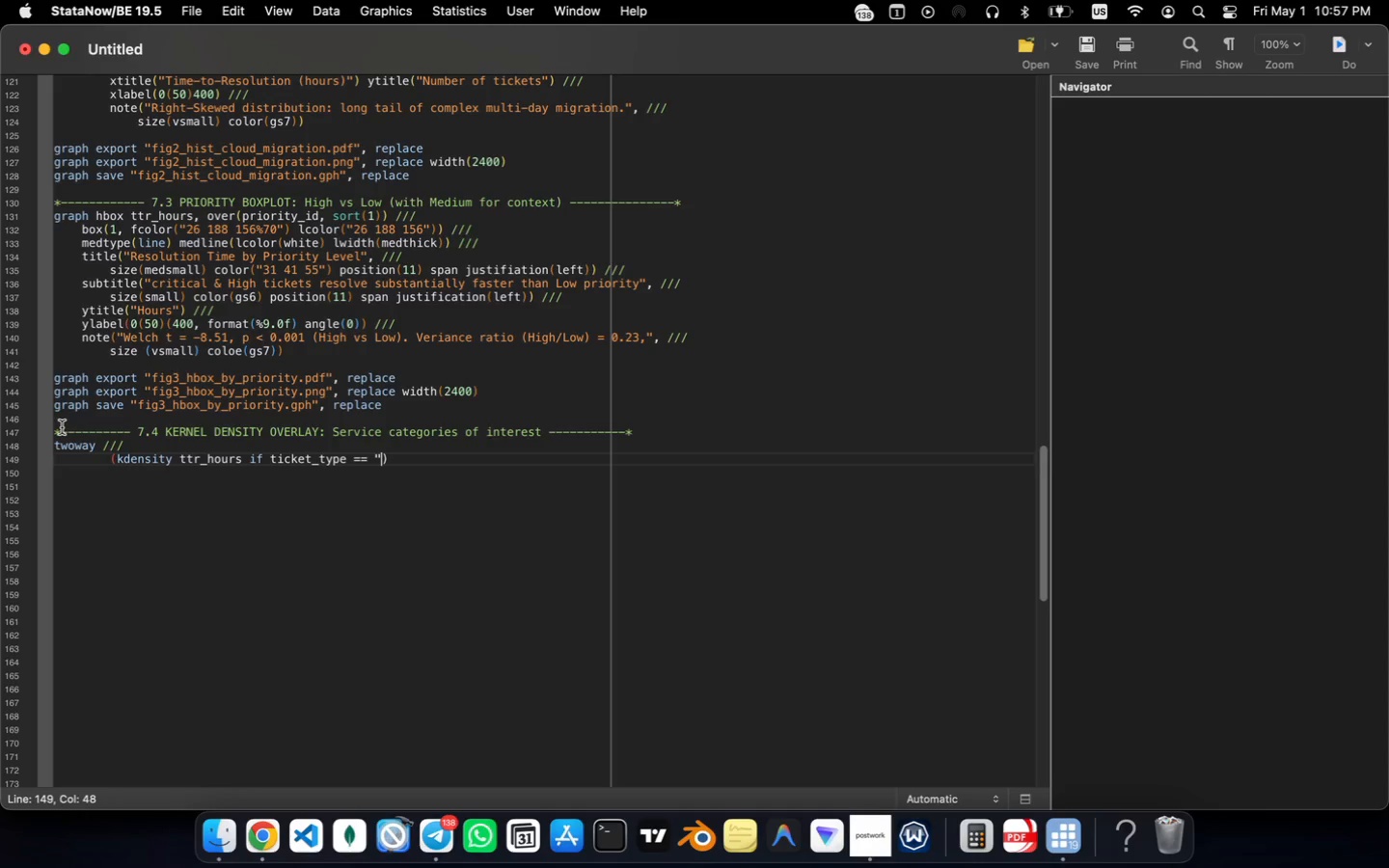 
type(Cloud Migration", ///)
 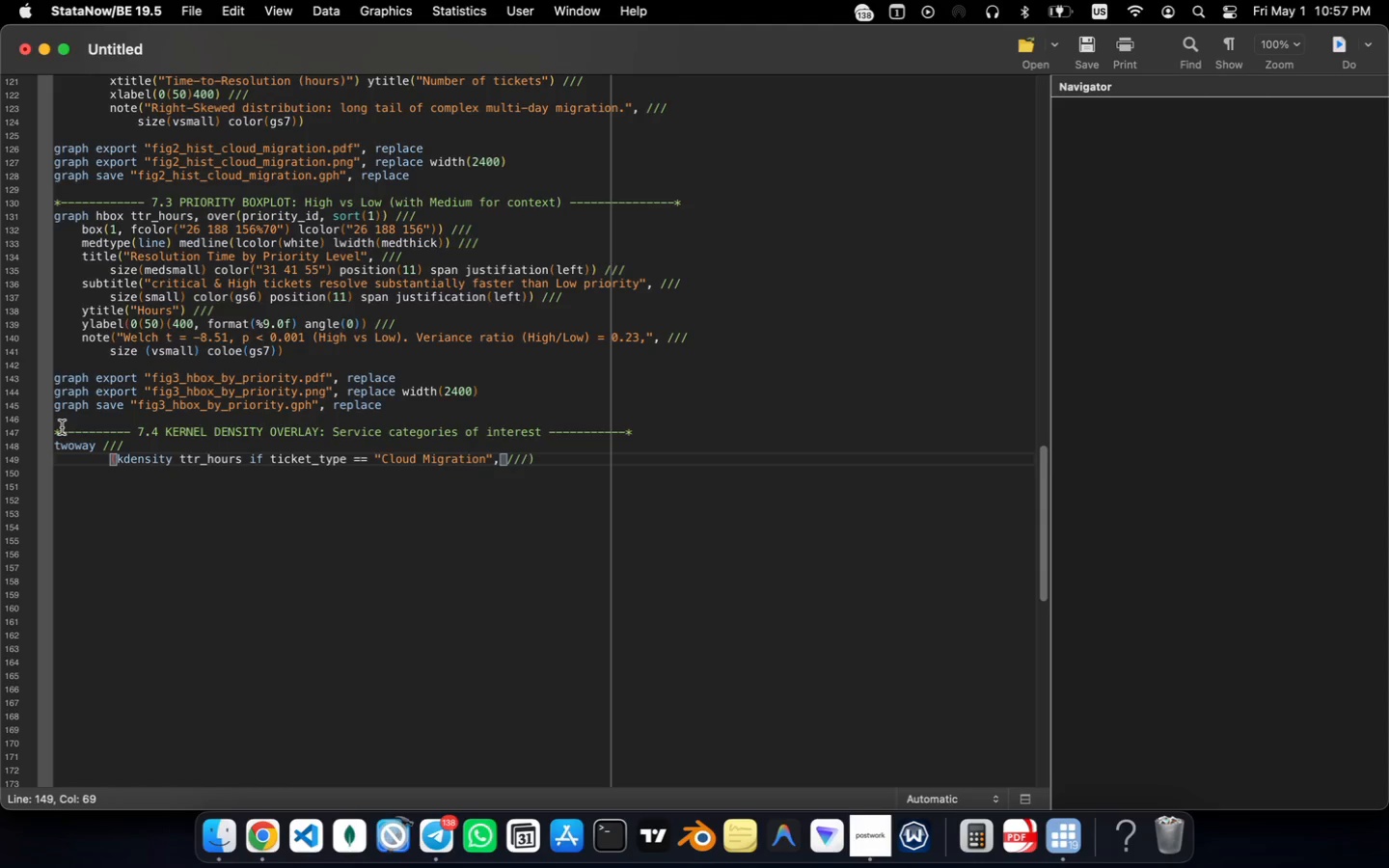 
key(Enter)
 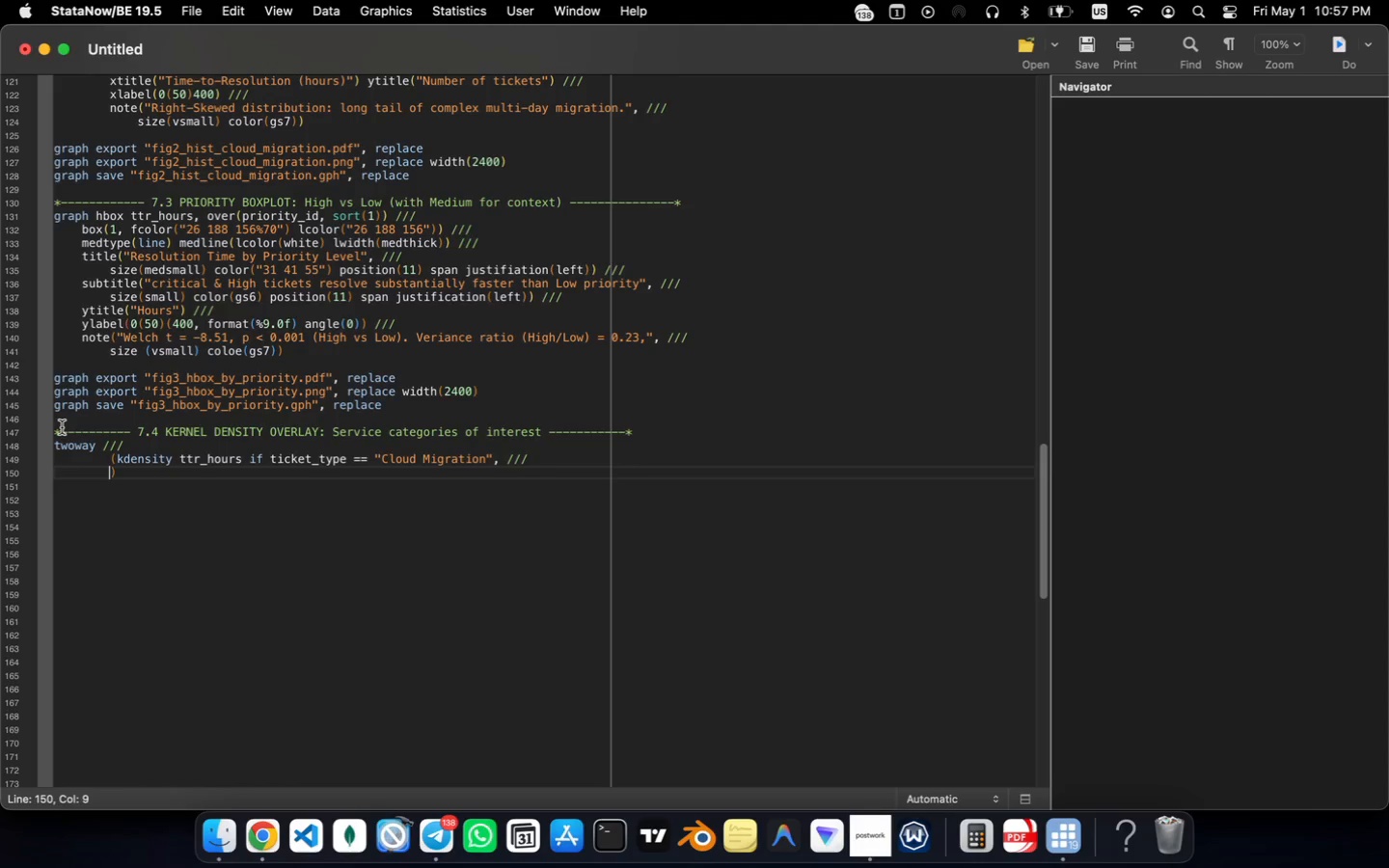 
key(Tab)
type(lcolor("230 126 34)
 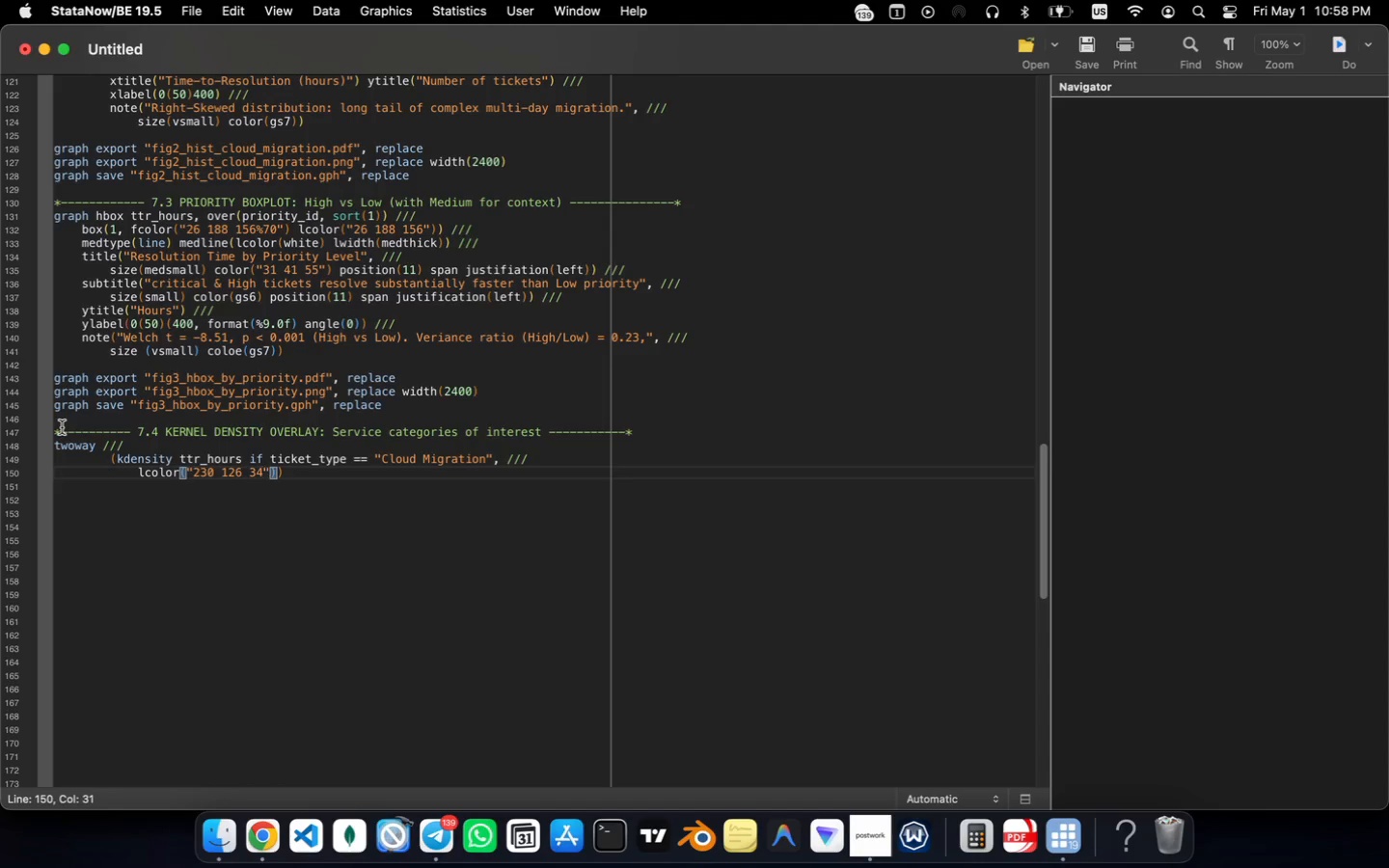 
key(ArrowRight)
 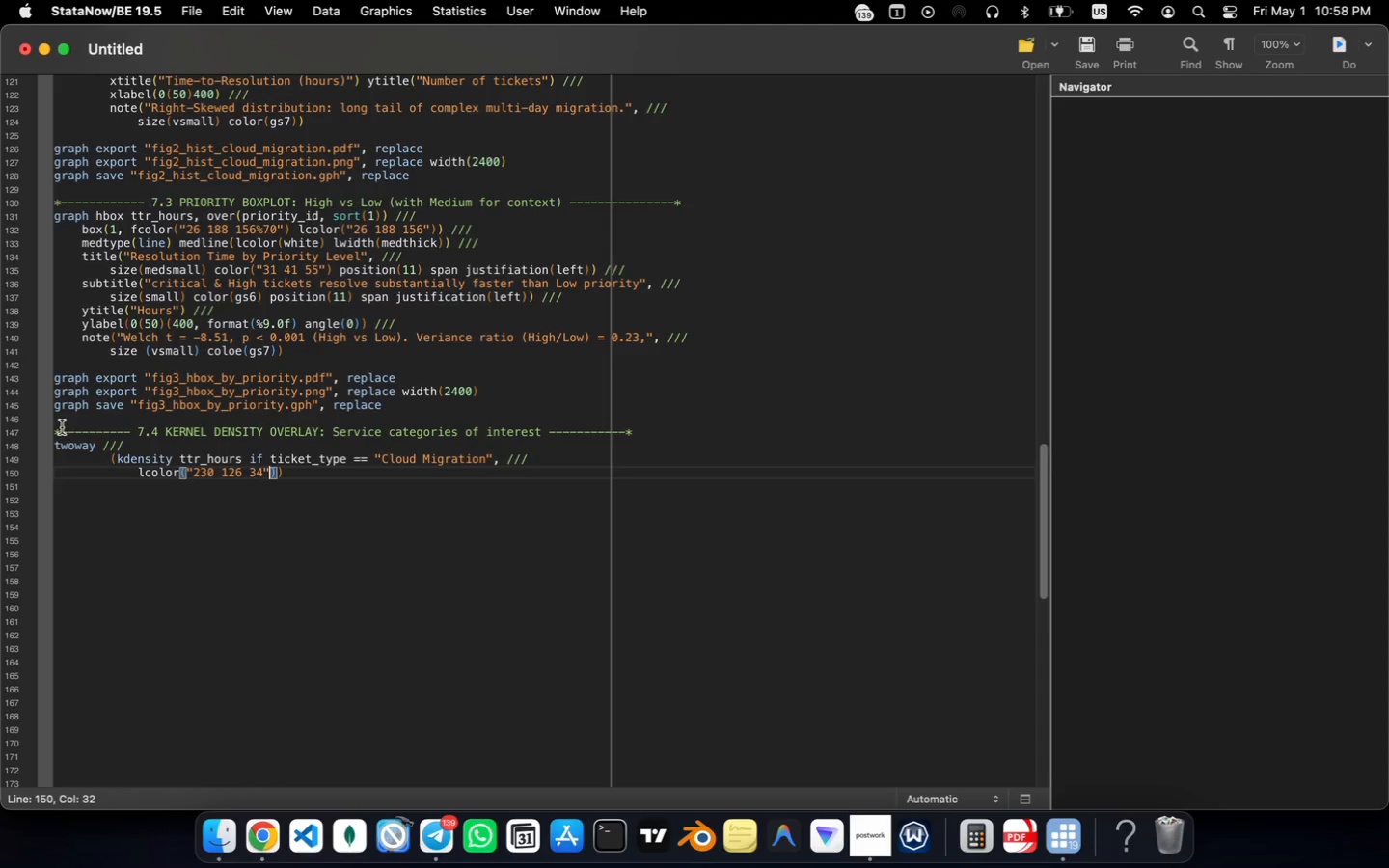 
key(ArrowRight)
 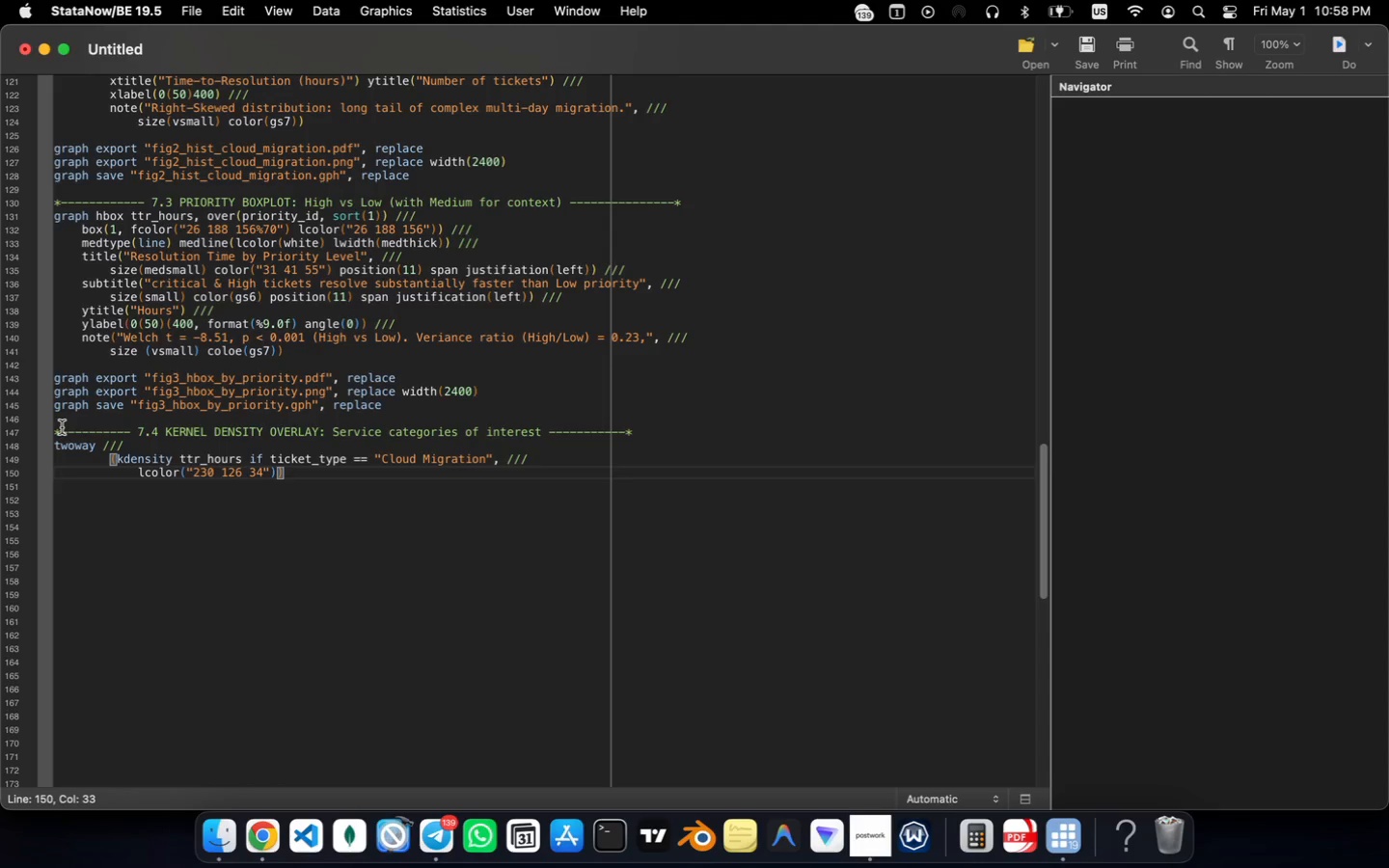 
type( lwidth(medthich)
 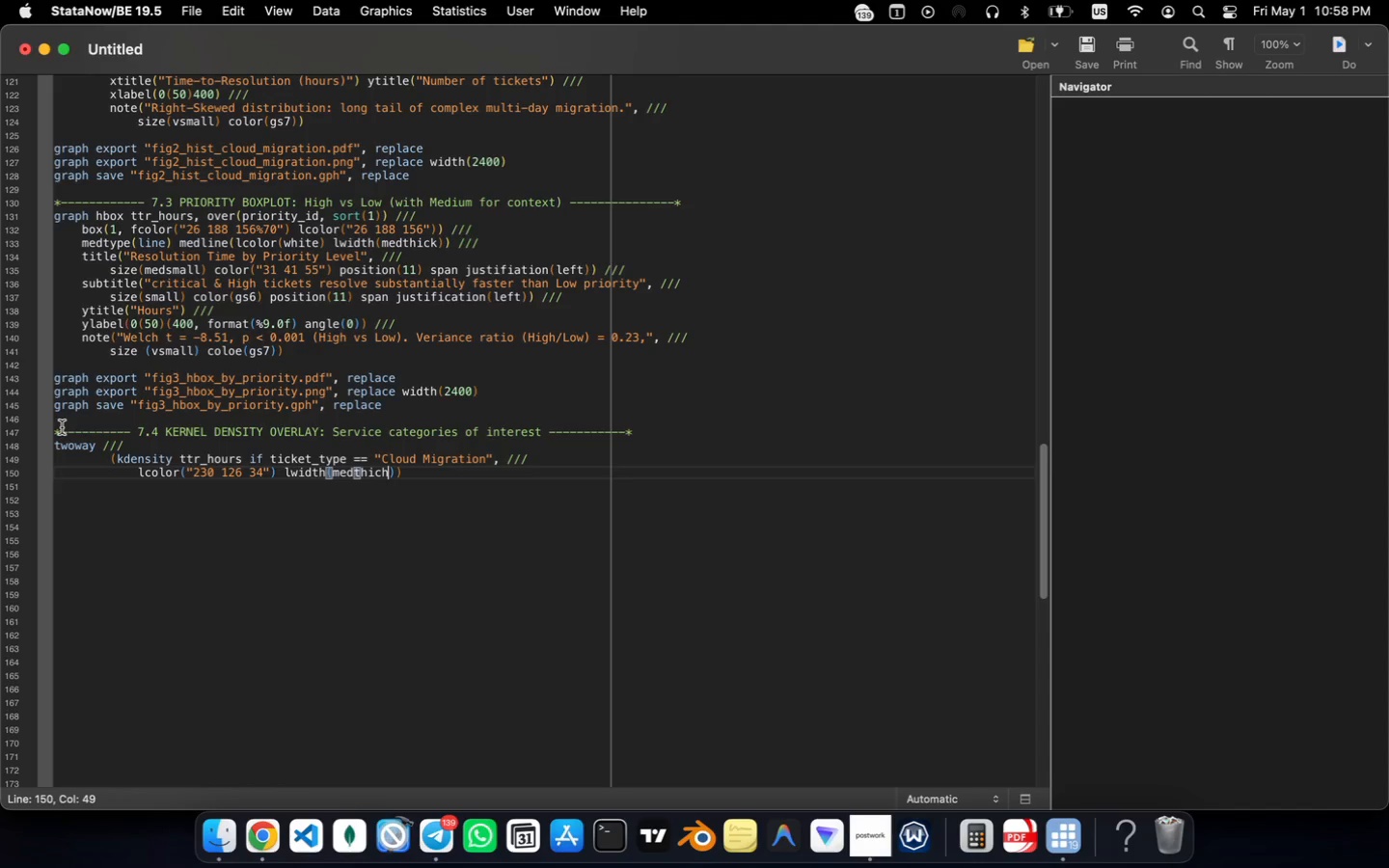 
wait(43.51)
 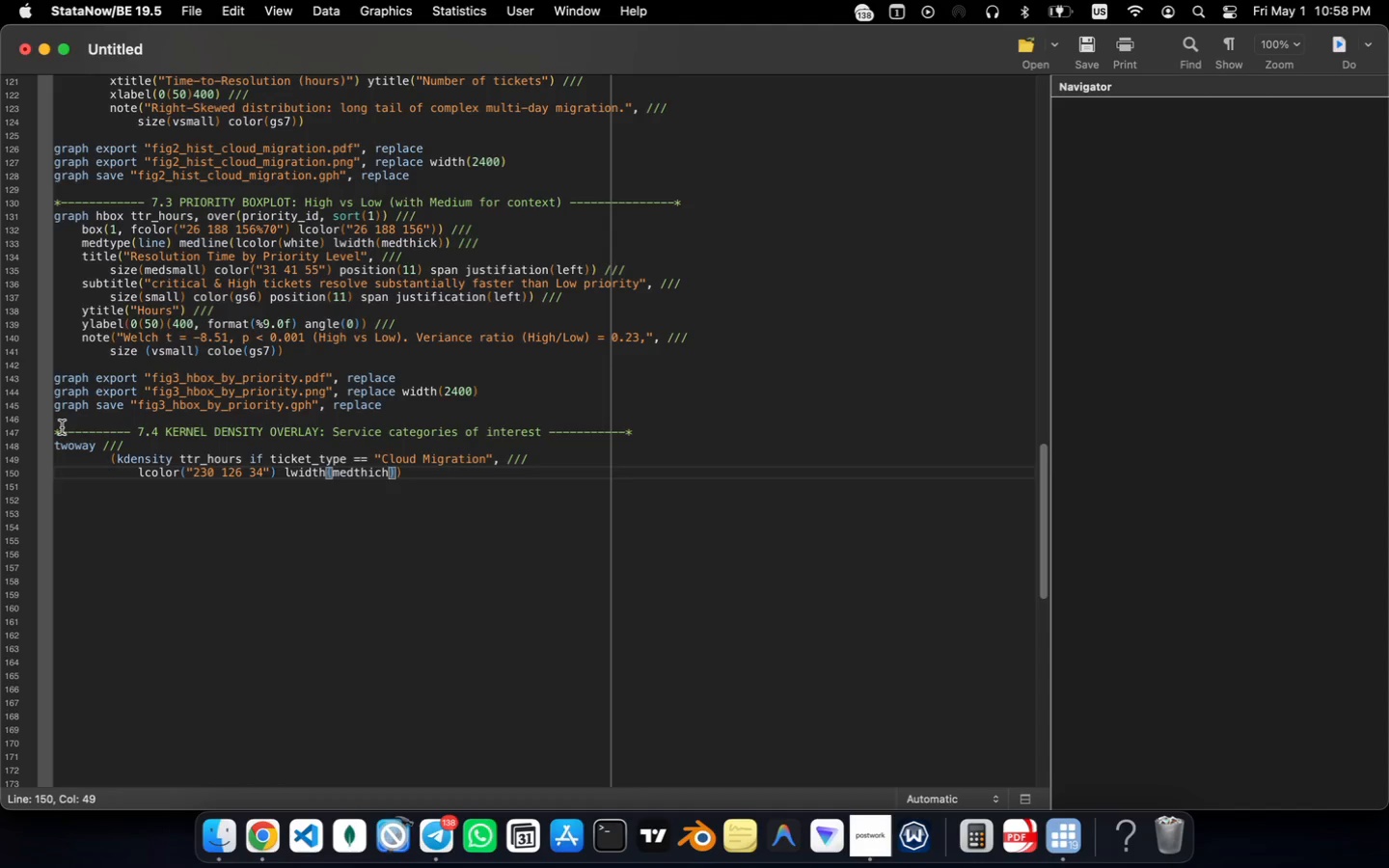 
key(Backspace)
 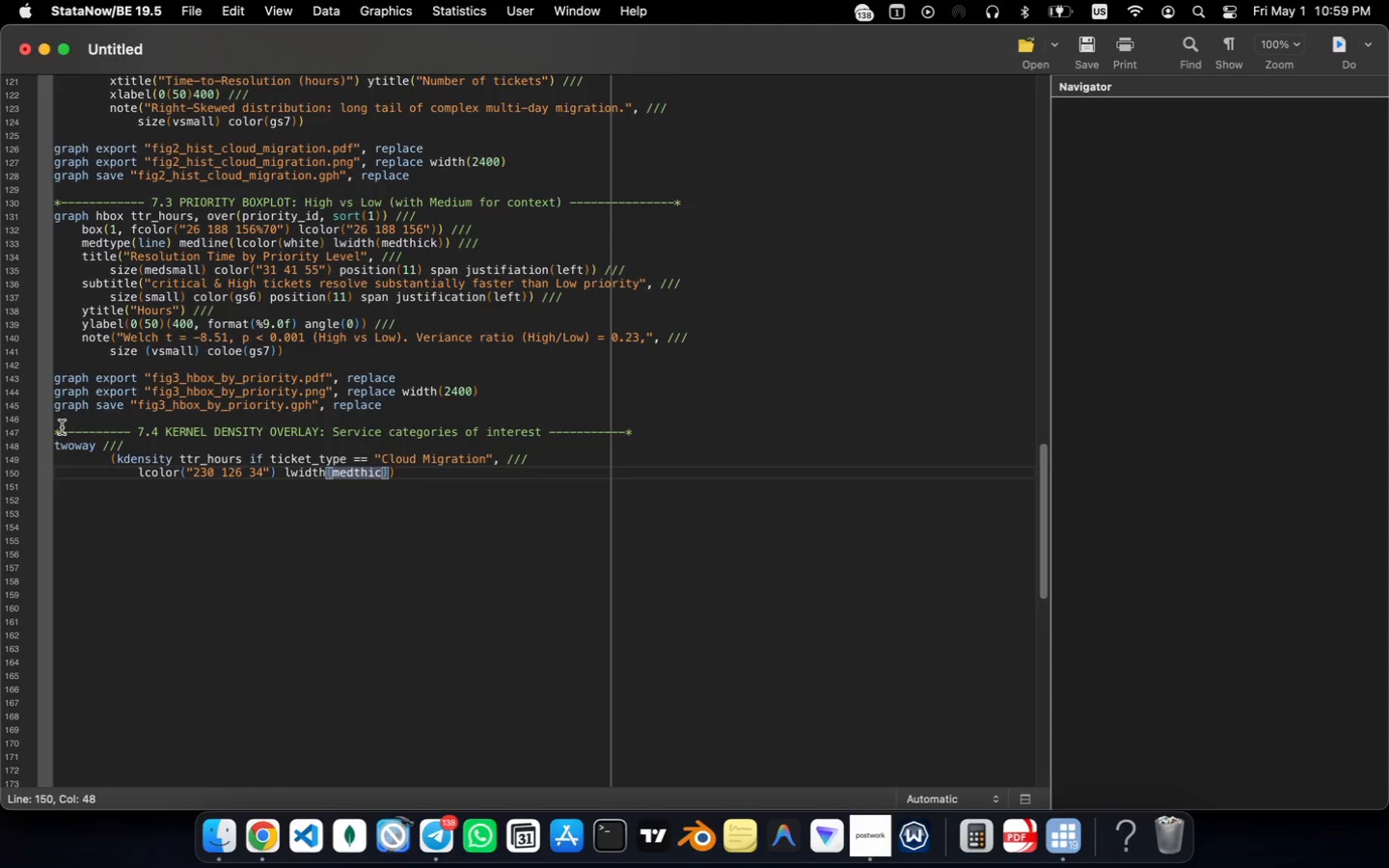 
key(K)
 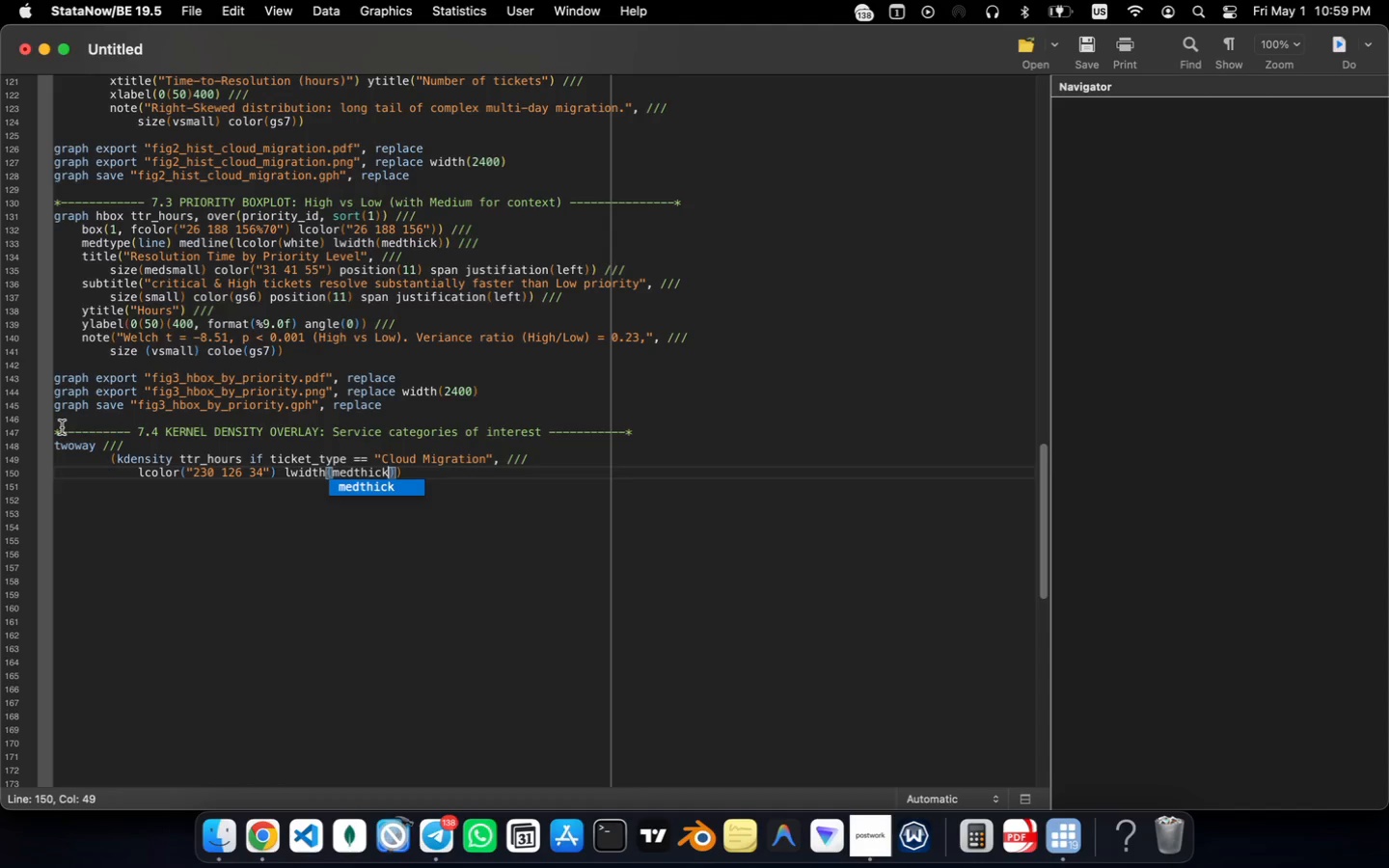 
key(ArrowRight)
 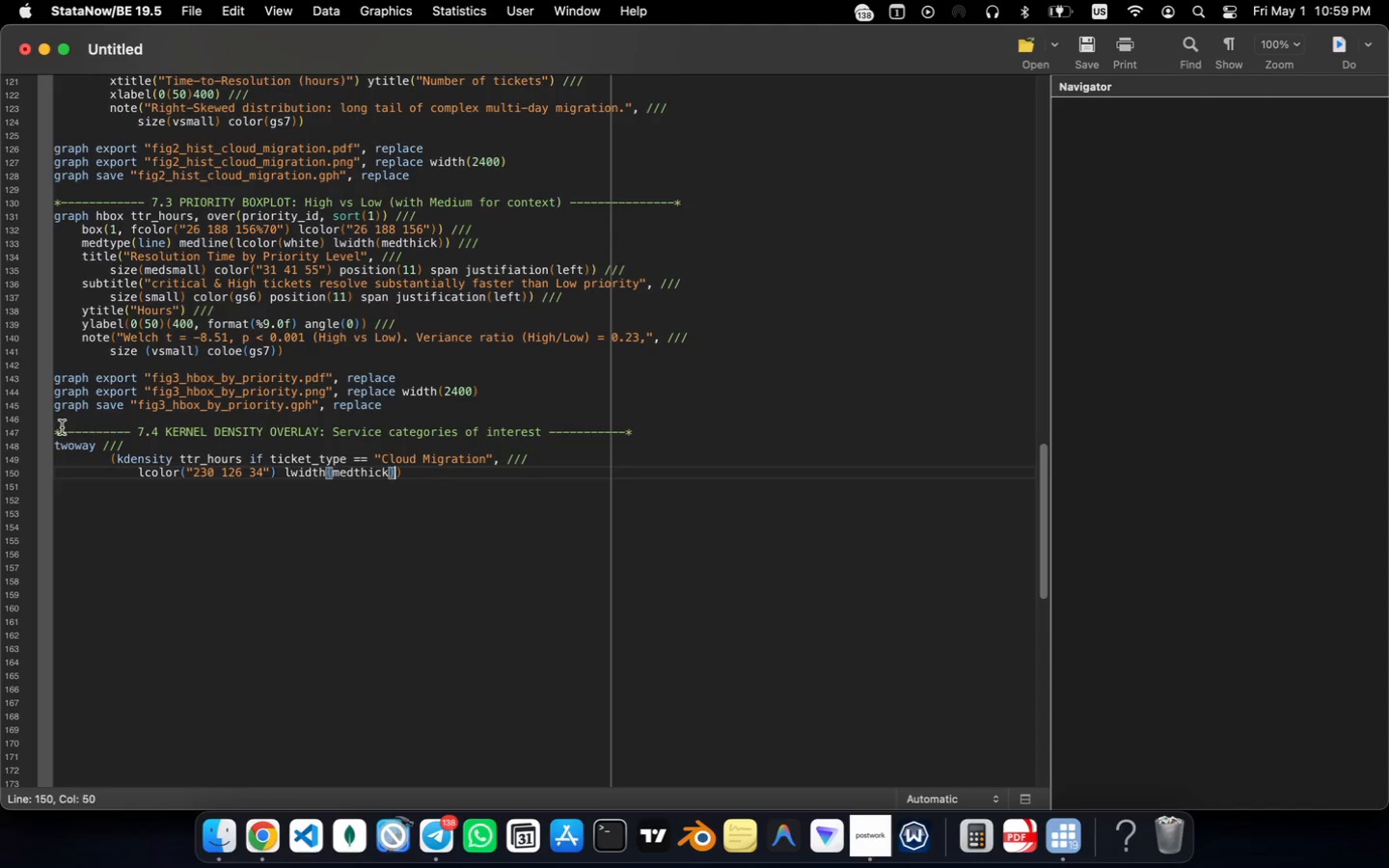 
key(ArrowRight)
 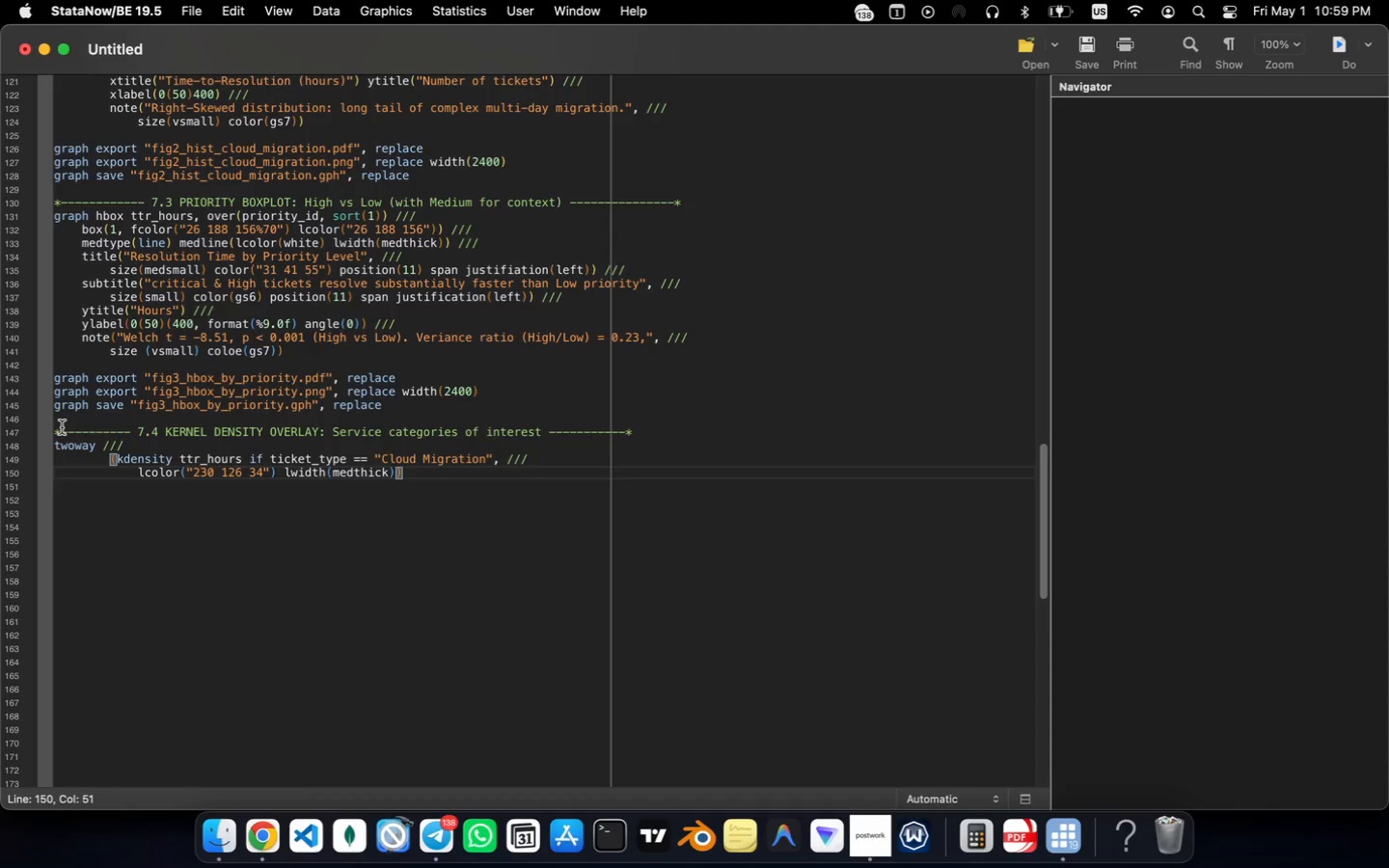 
key(Space)
 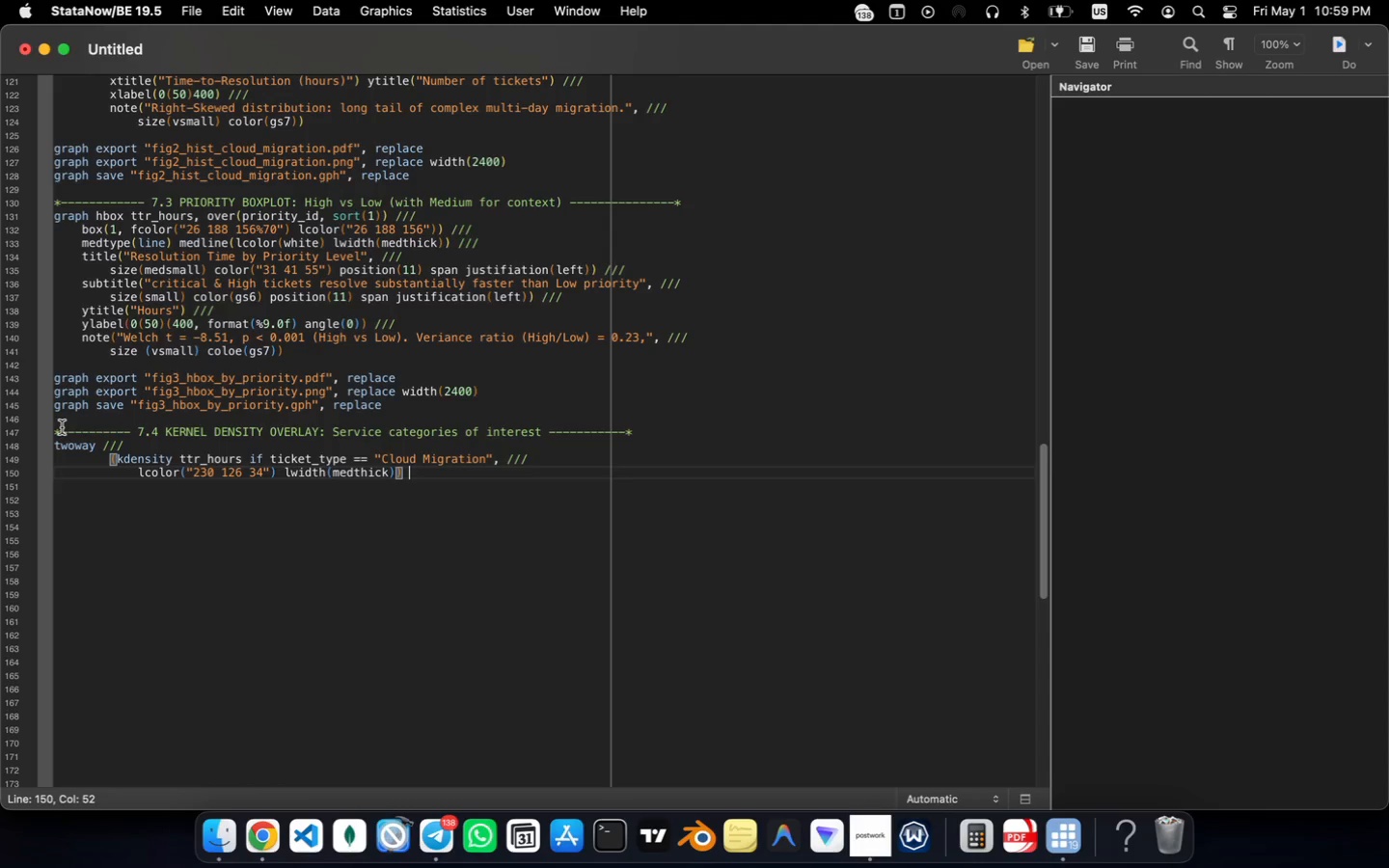 
key(Slash)
 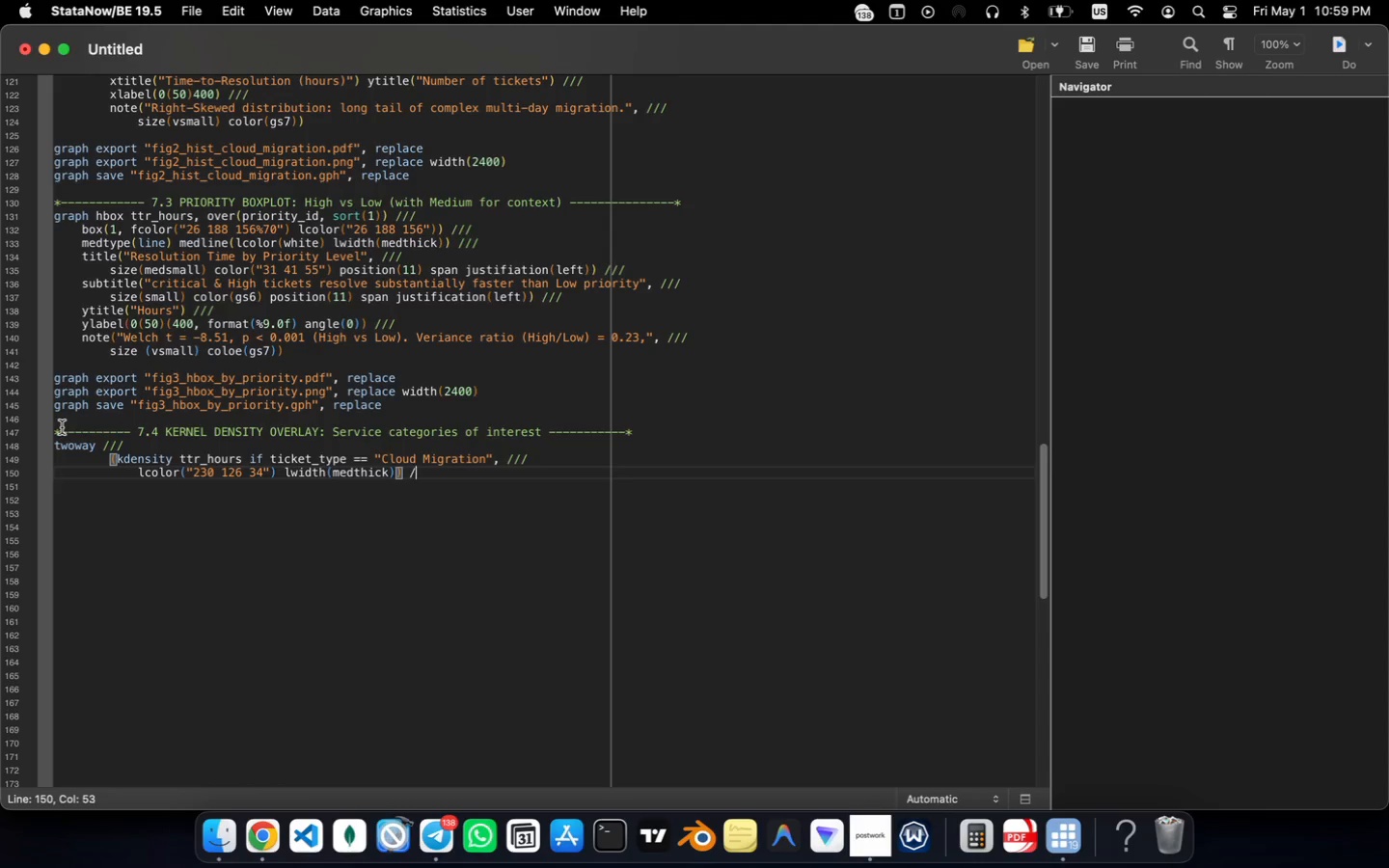 
key(Slash)
 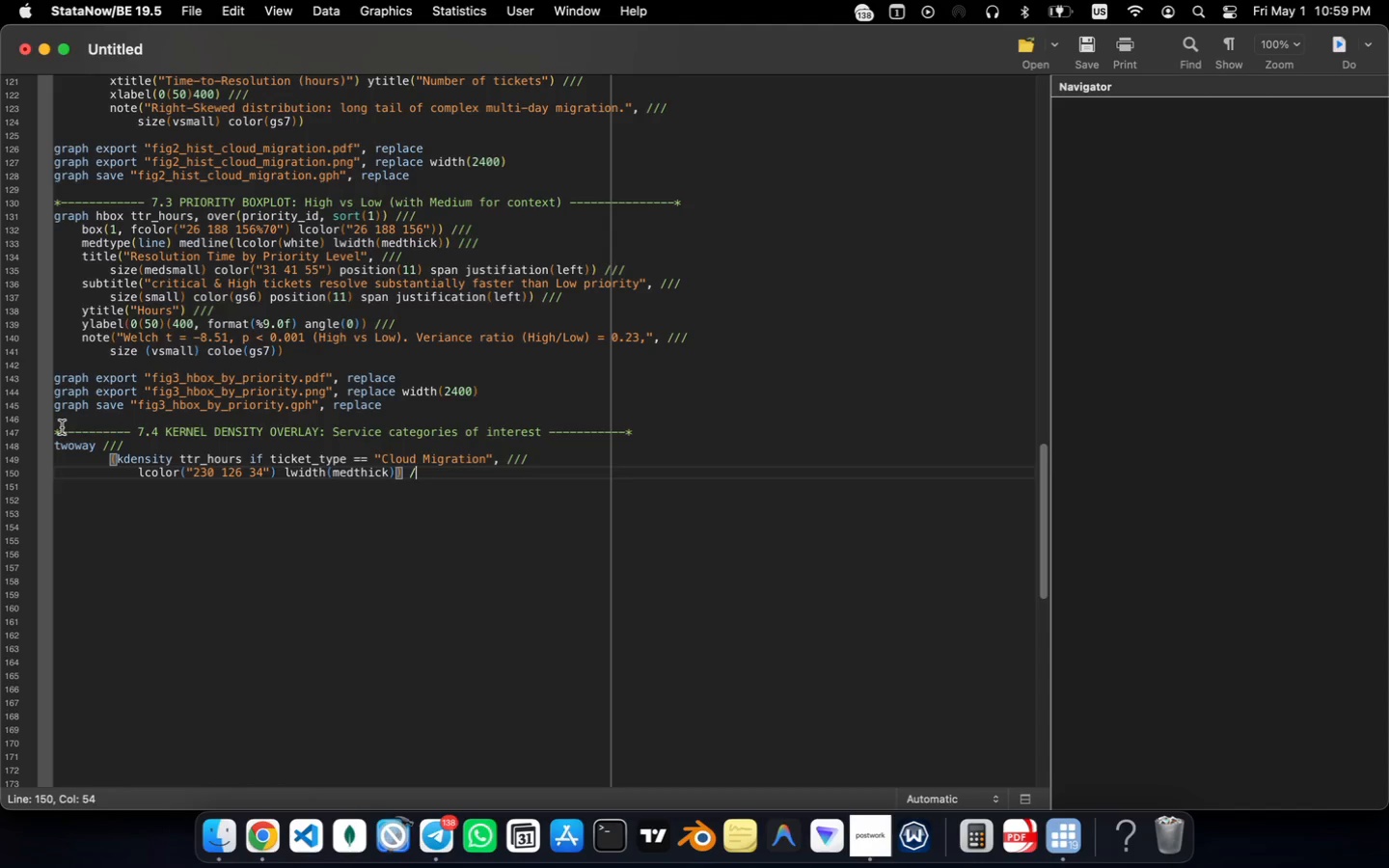 
key(Slash)
 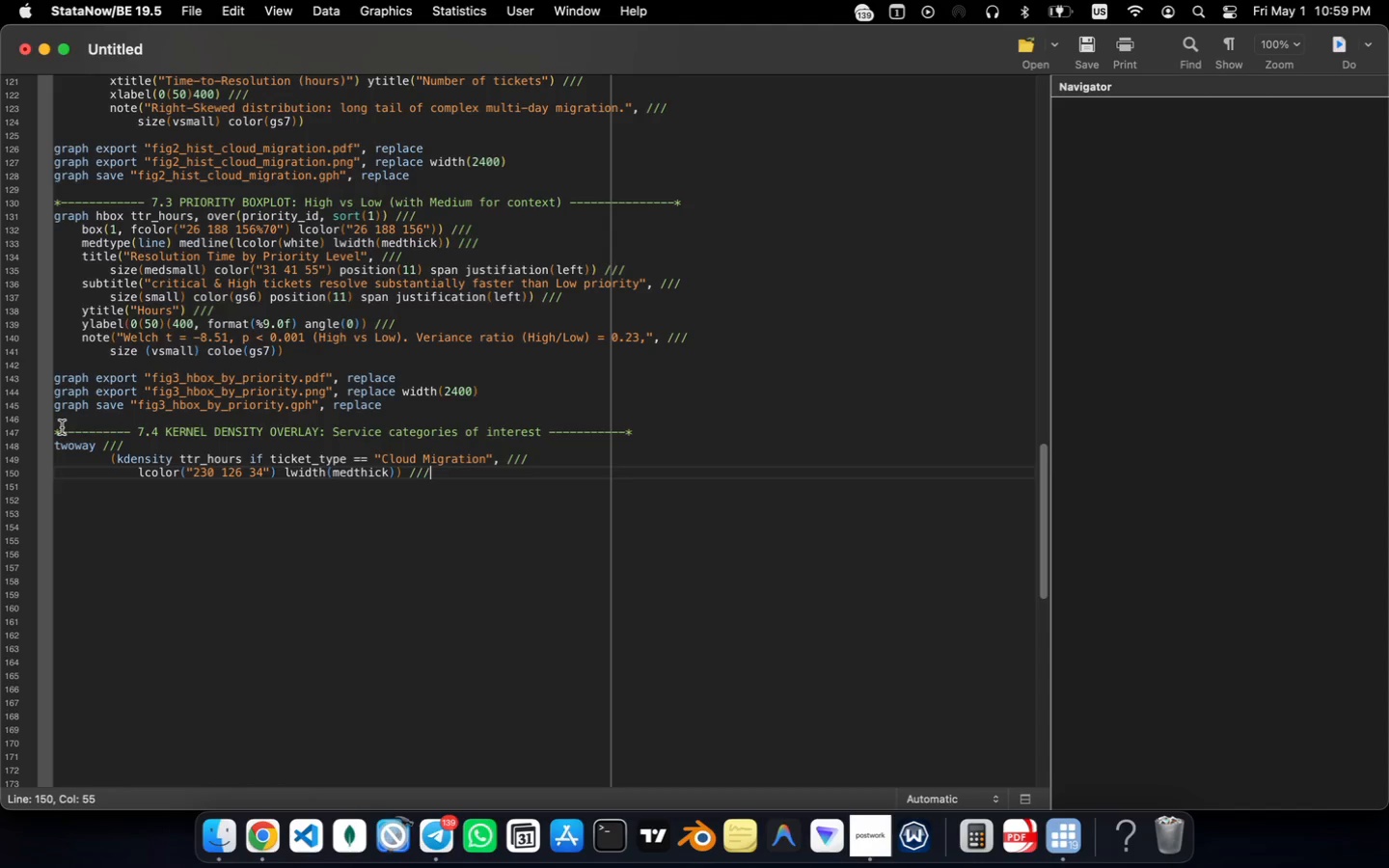 
key(Enter)
 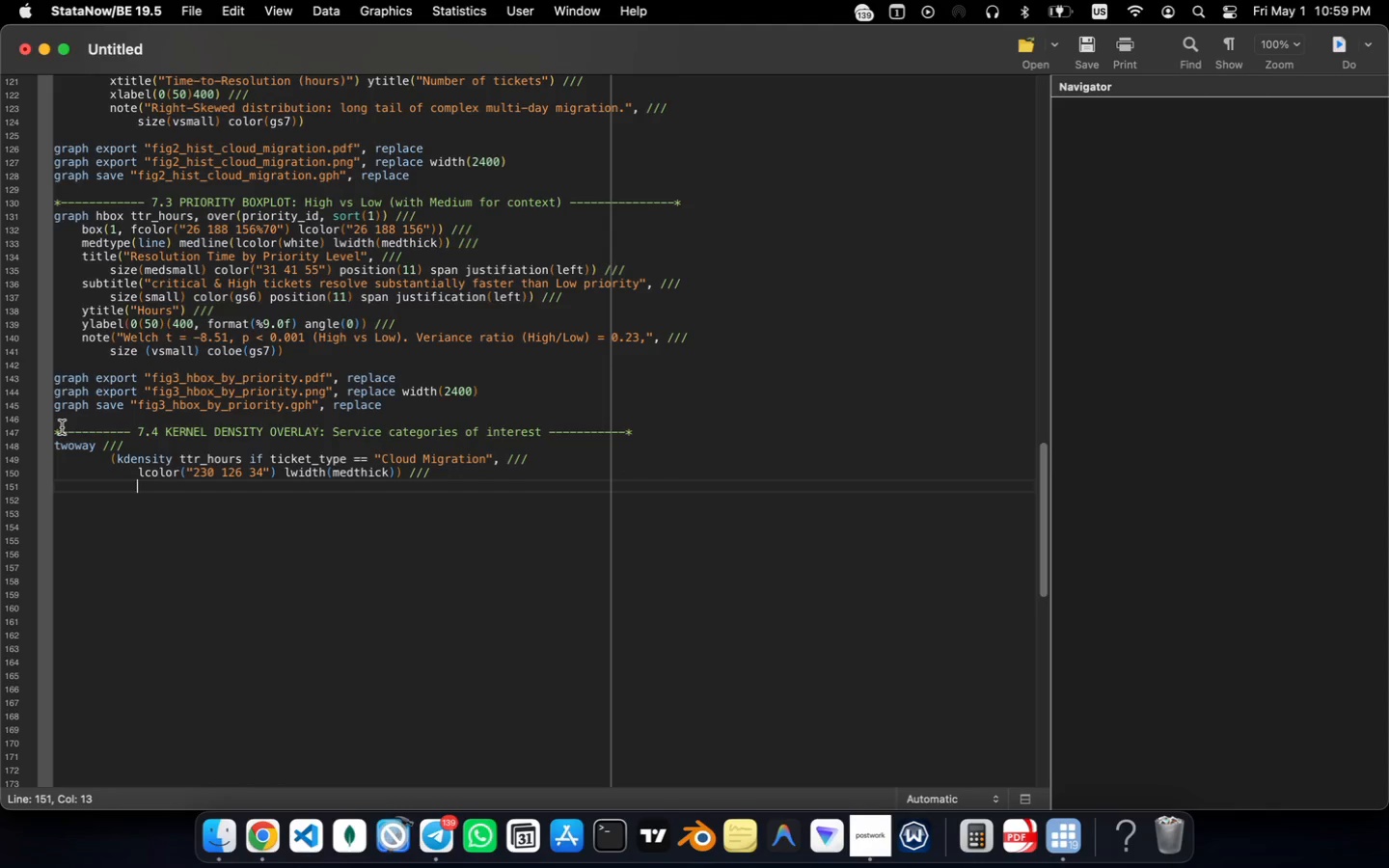 
key(Backspace)
type((kdensity ttr_hours if ticket_type == )
 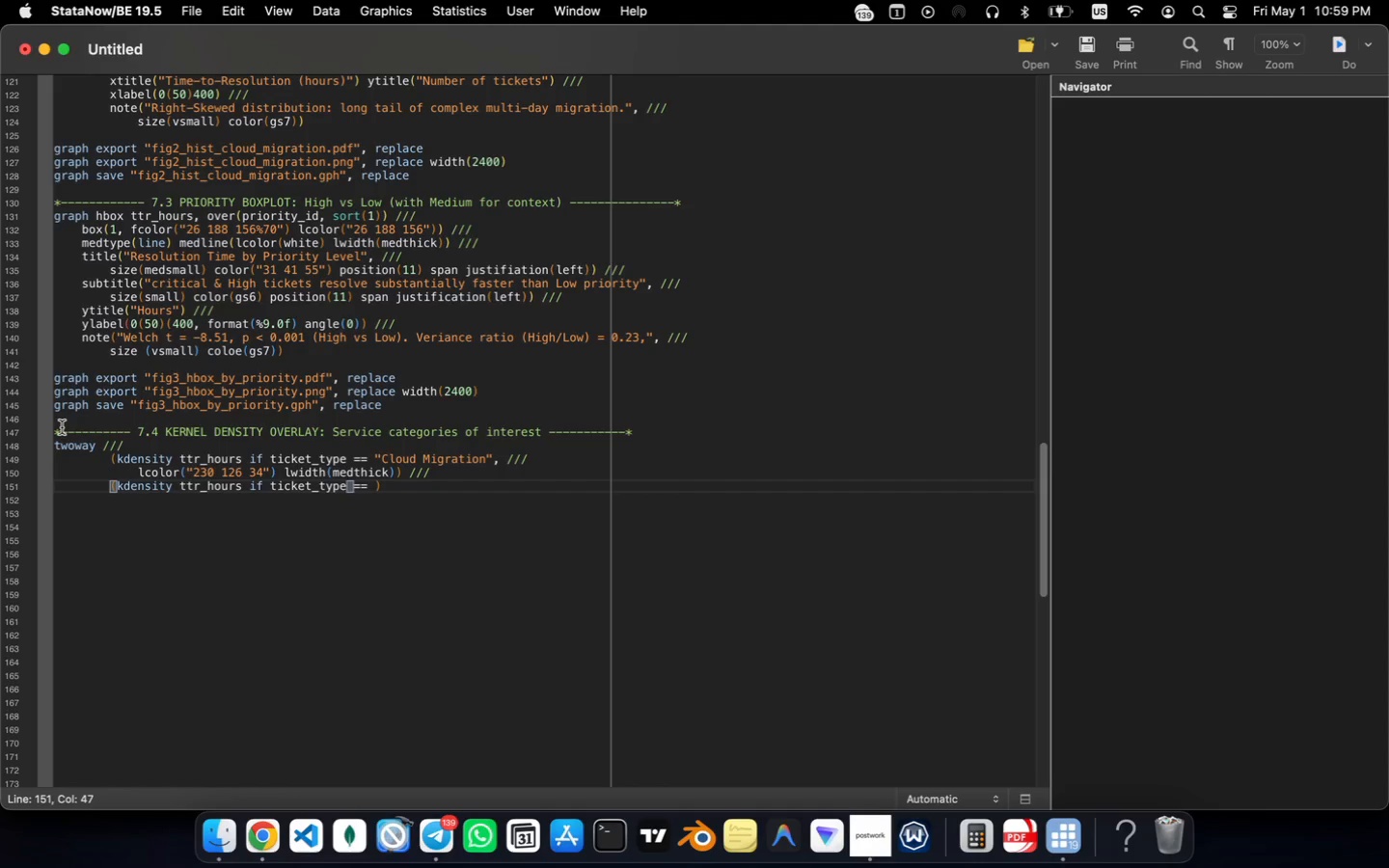 
type("Network Setup", ///)
 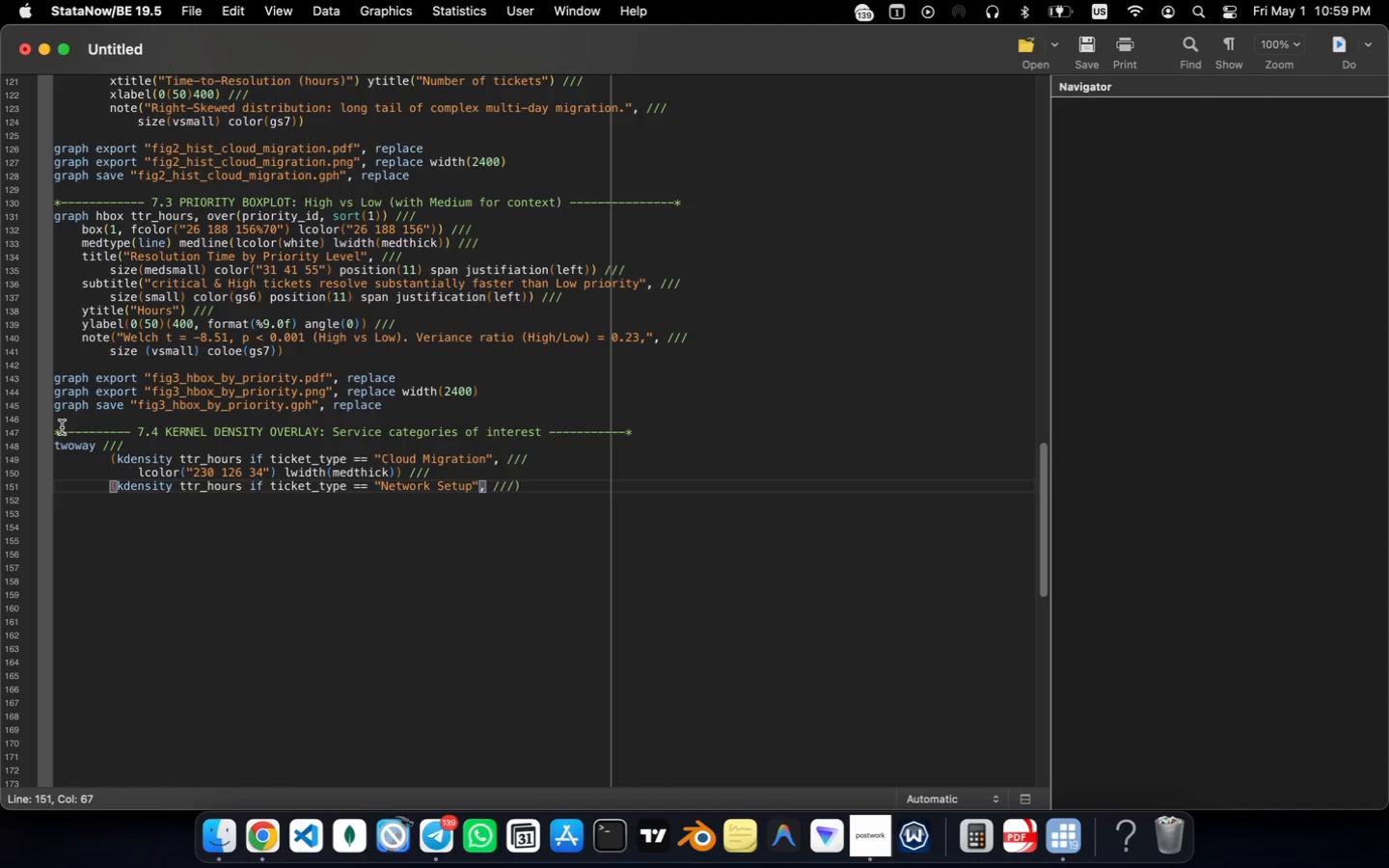 
key(Enter)
 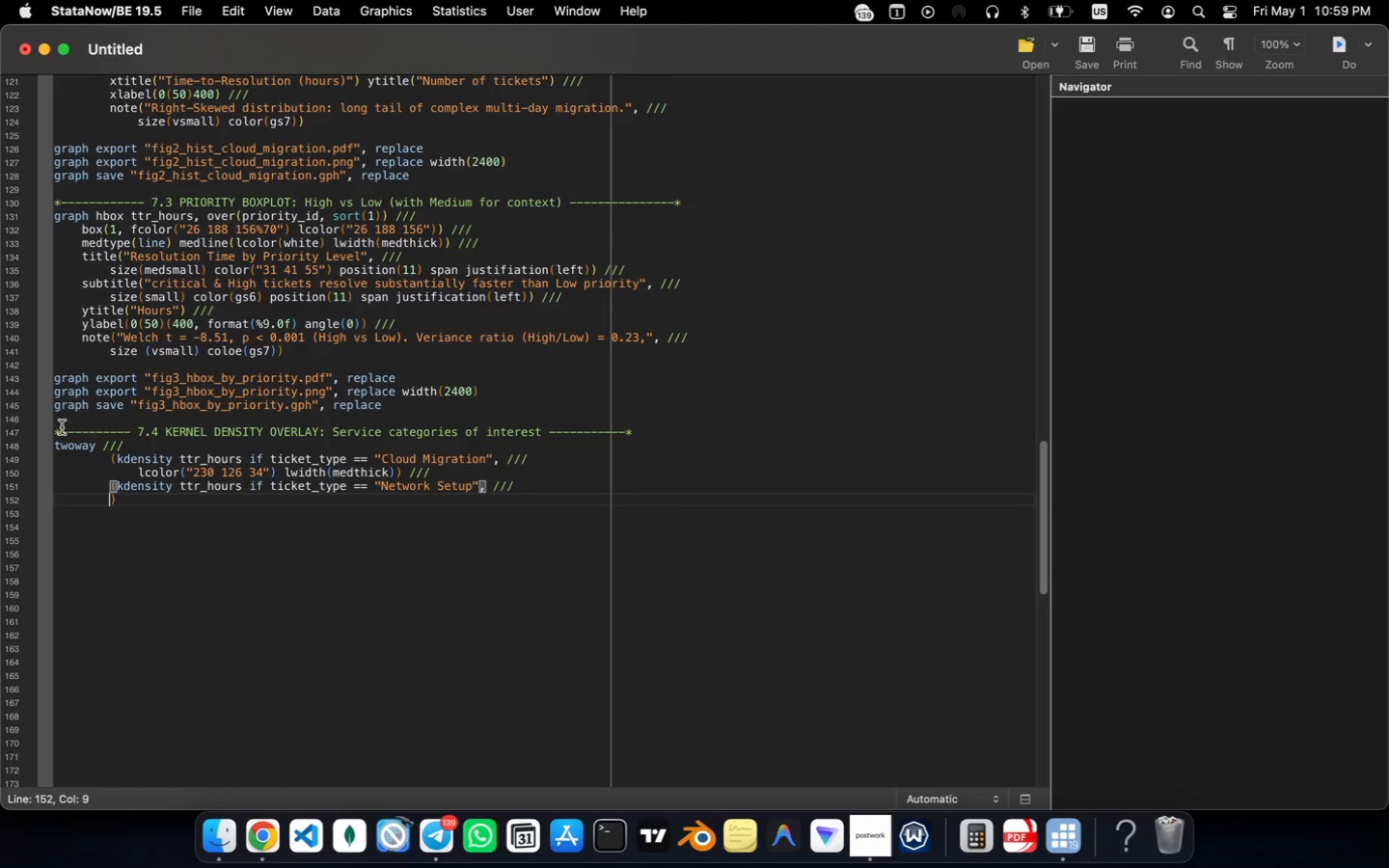 
key(Tab)
type(lcolor("26 188 156)
 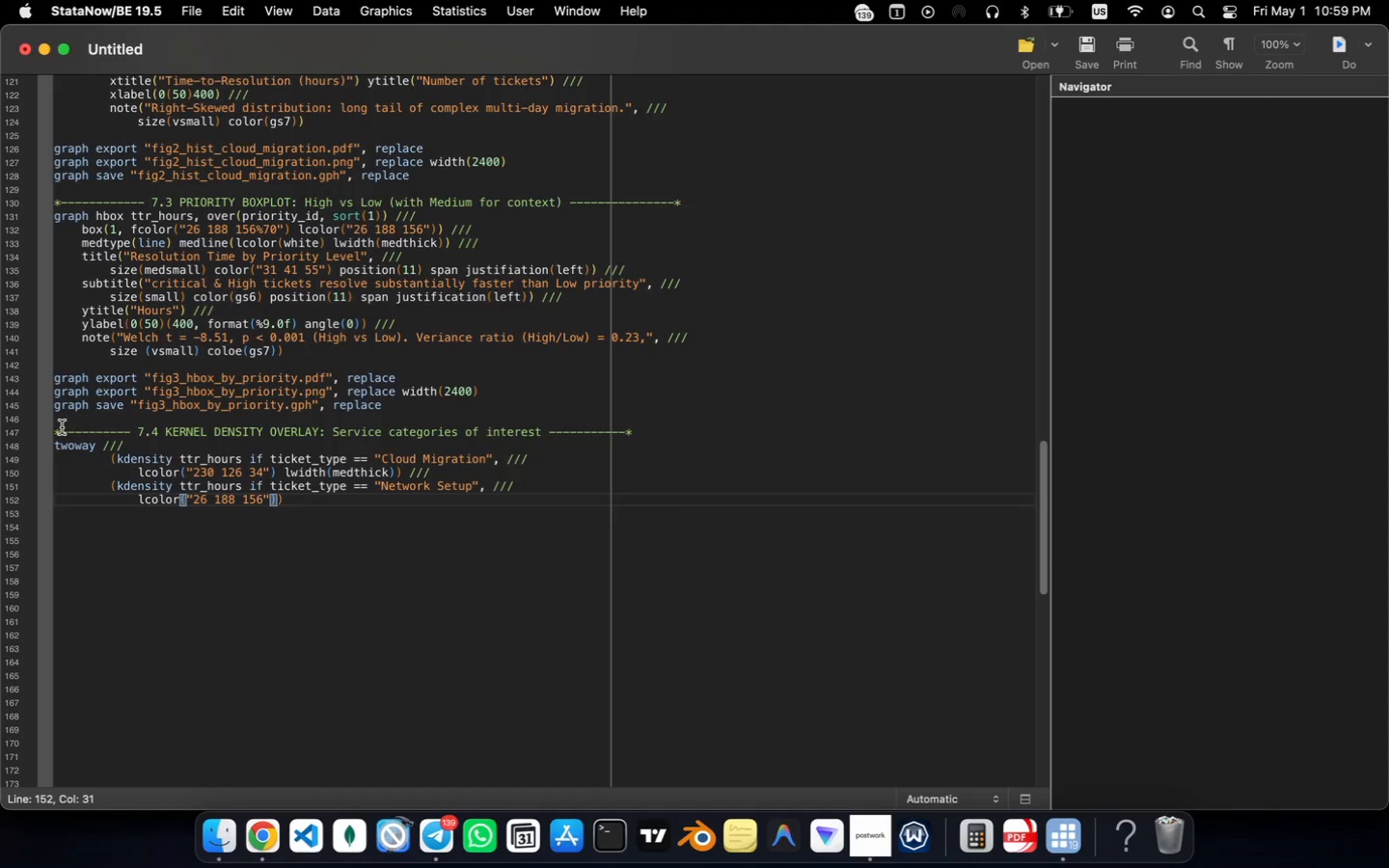 
key(ArrowRight)
 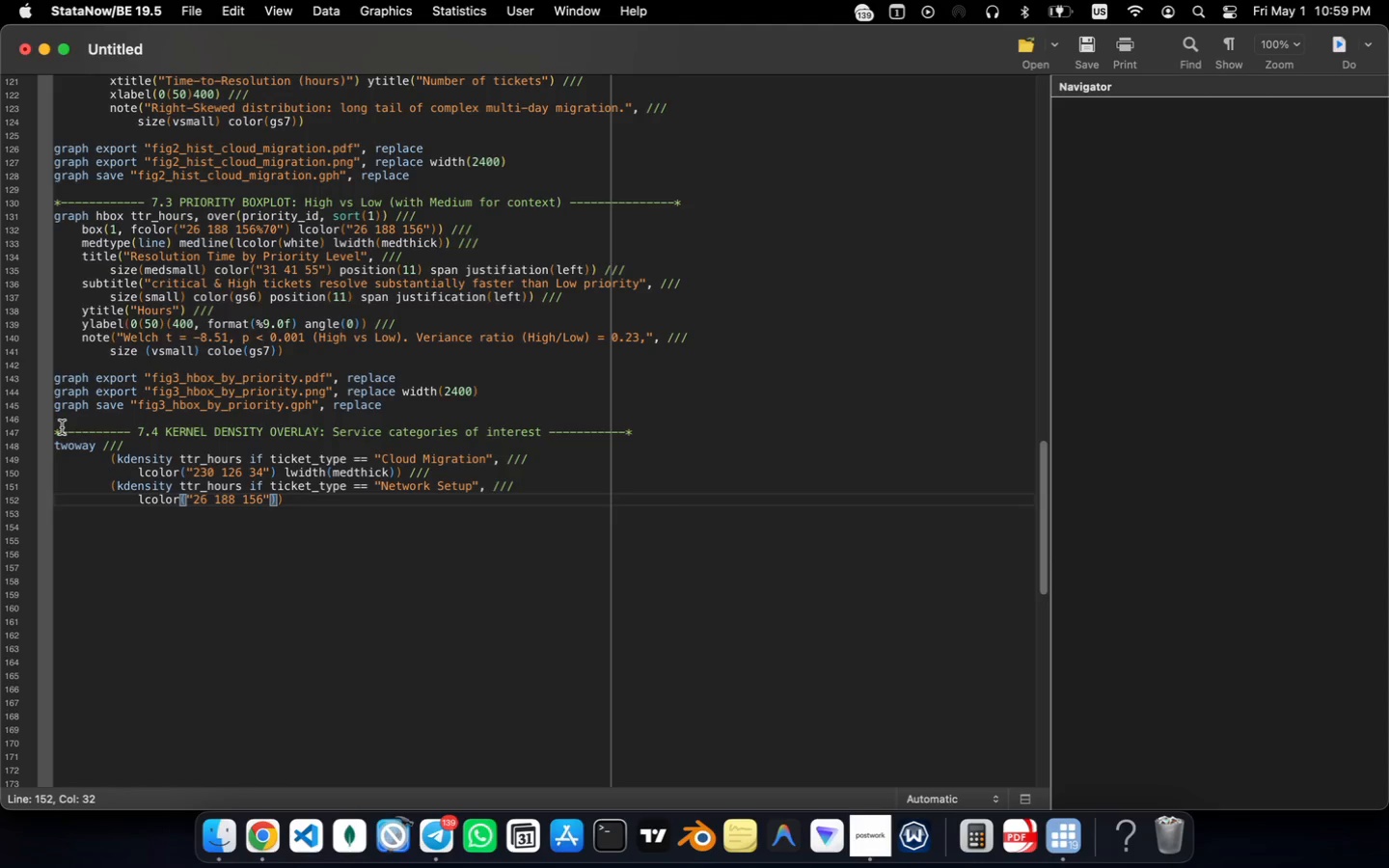 
key(ArrowRight)
 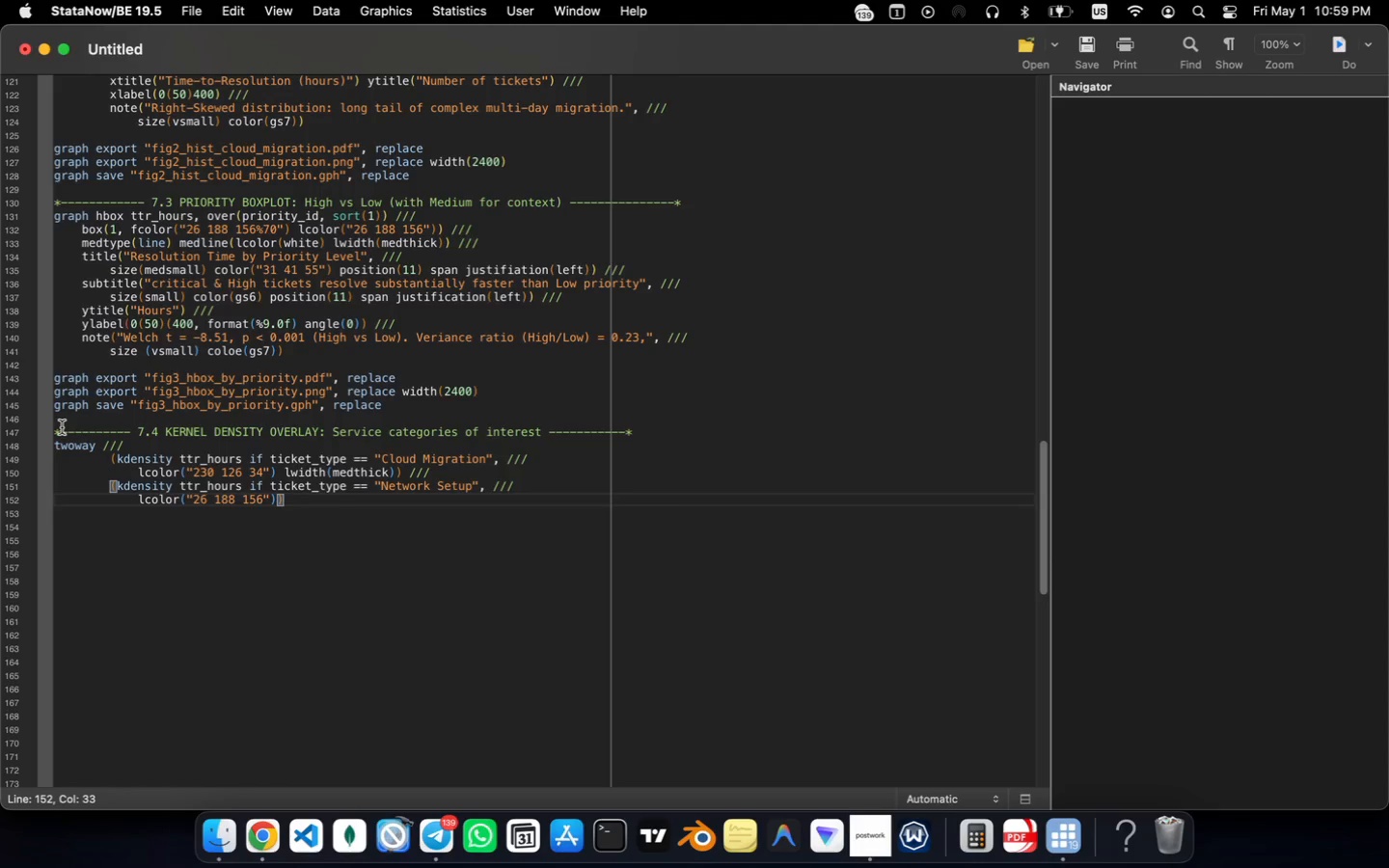 
type( lwidth(medthick)
 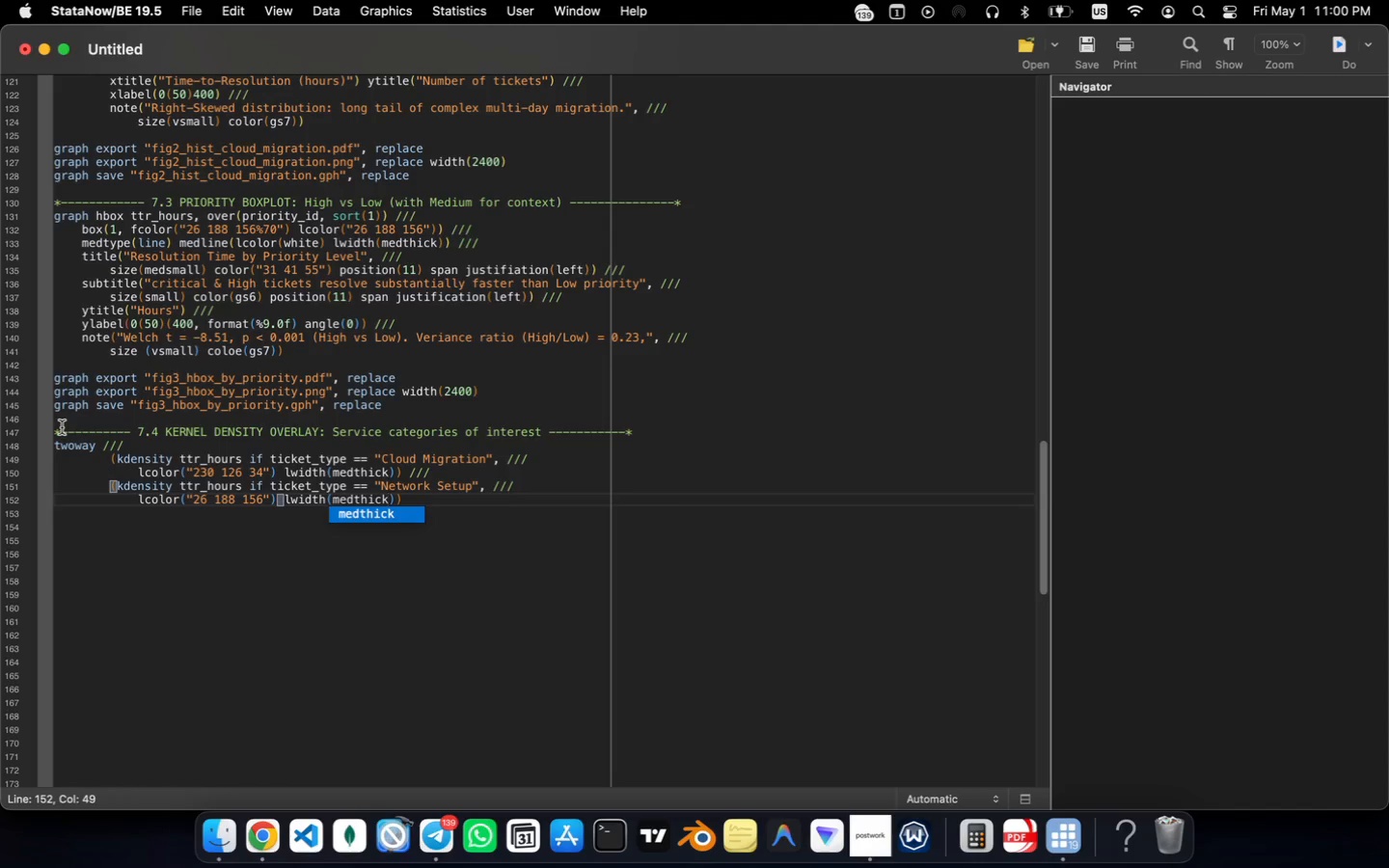 
key(ArrowRight)
 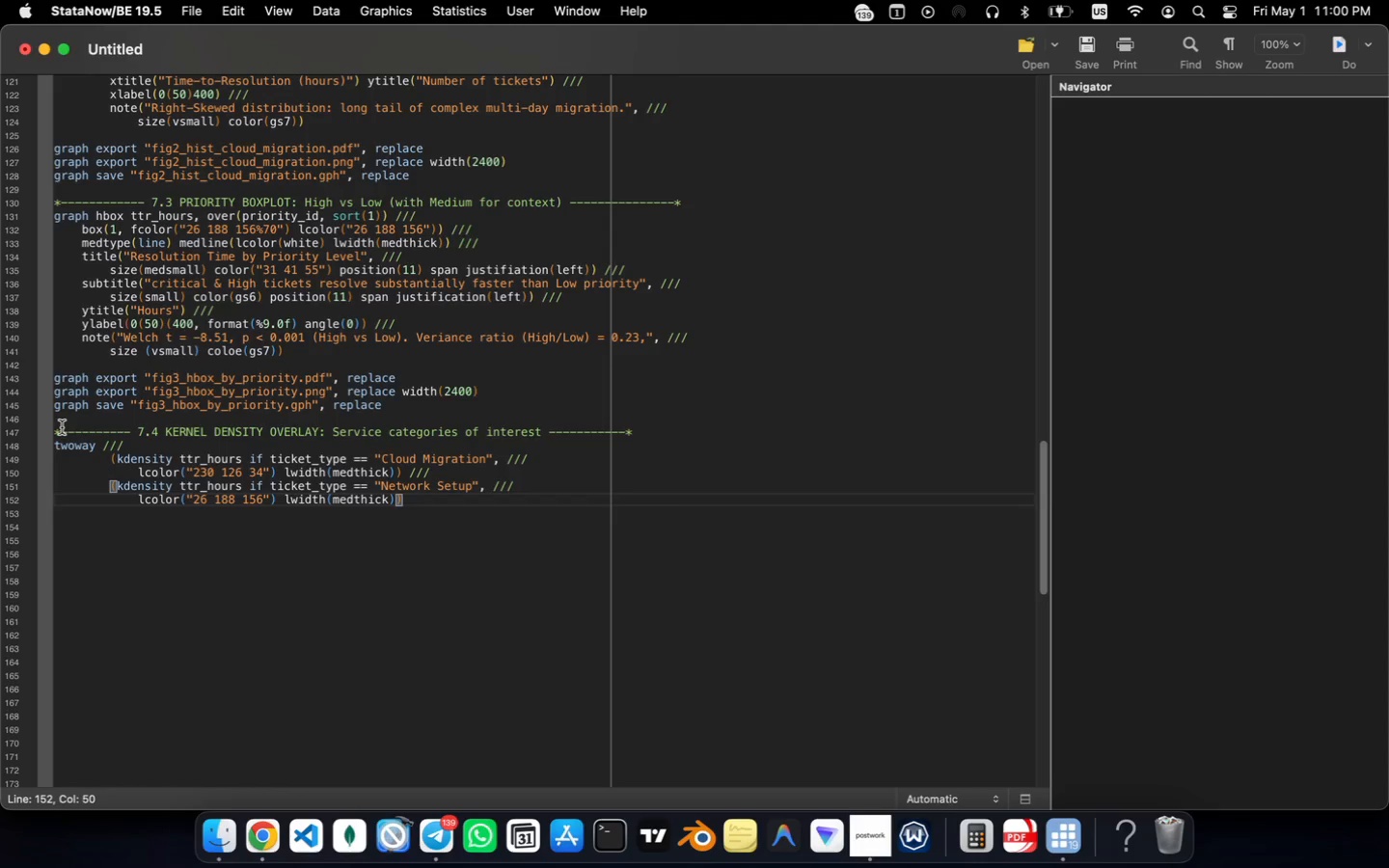 
key(ArrowRight)
 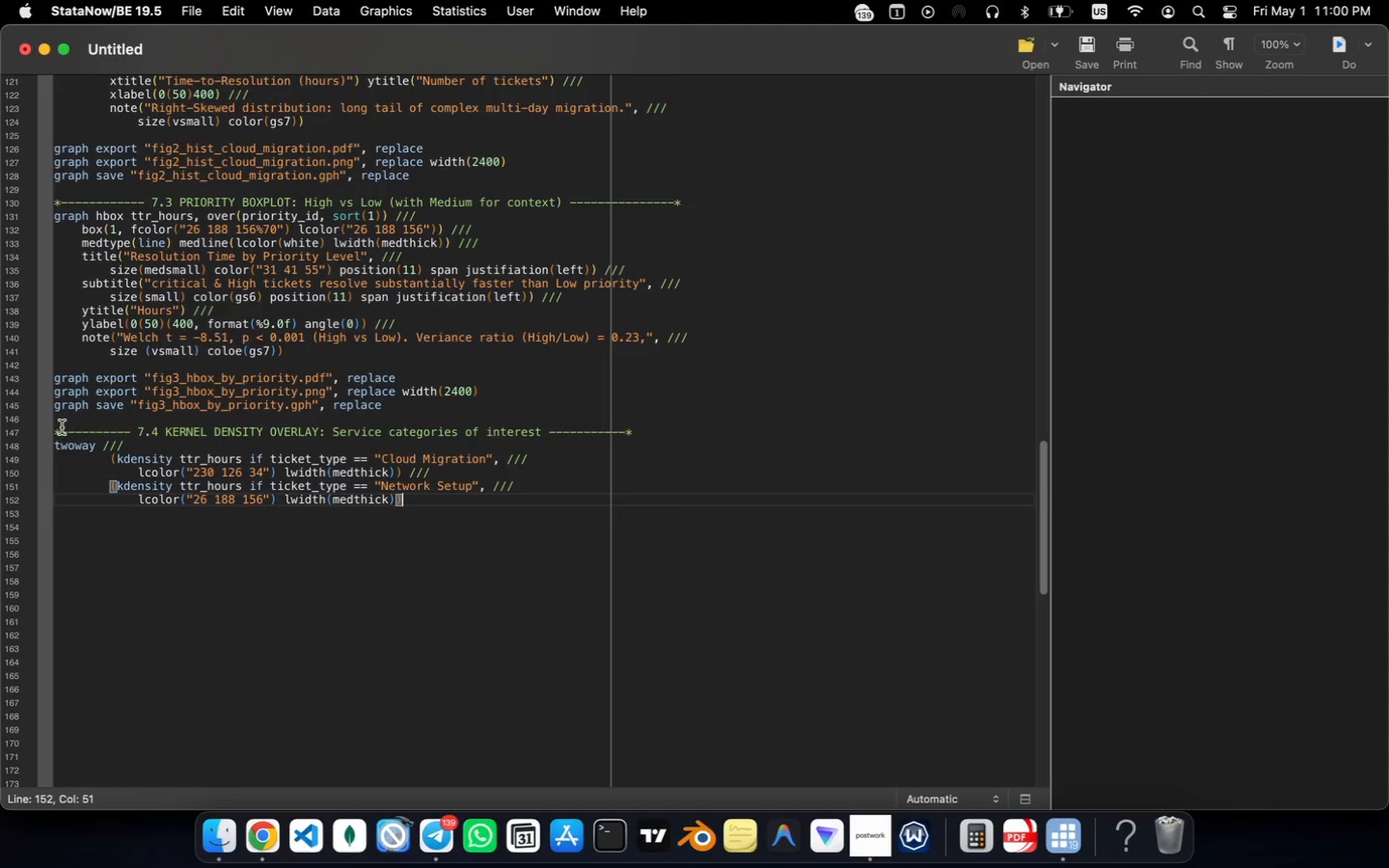 
key(Space)
 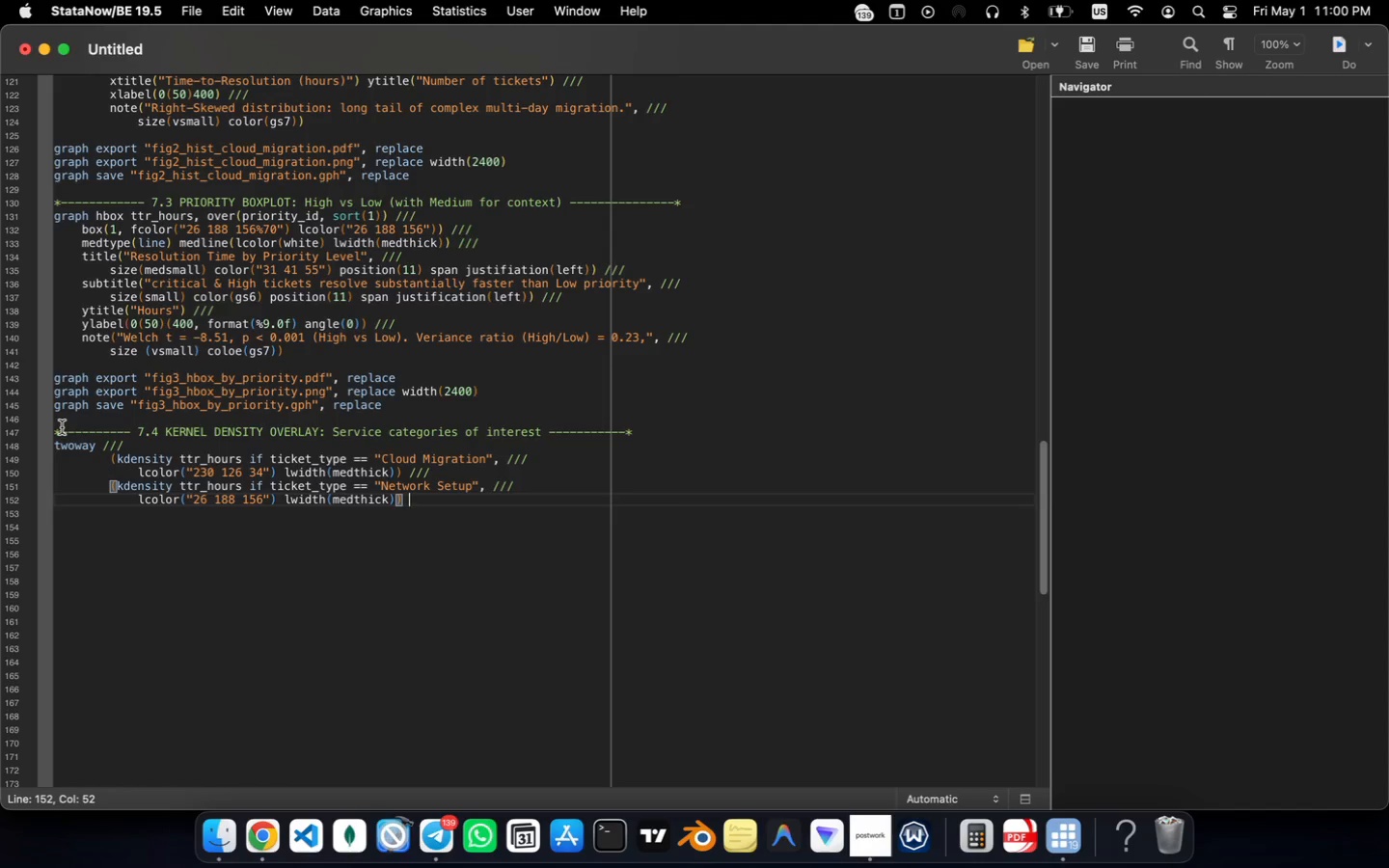 
key(Slash)
 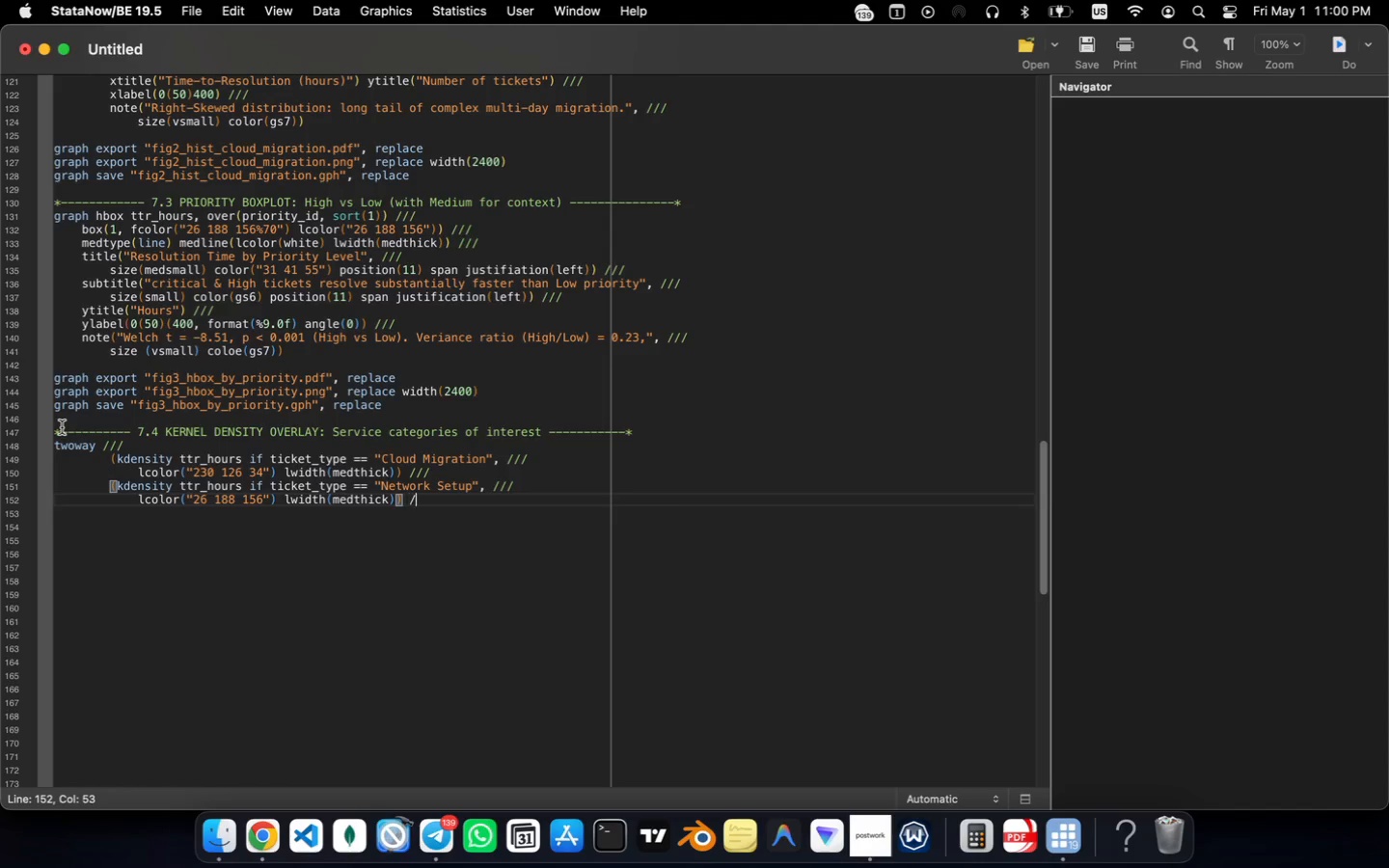 
key(Slash)
 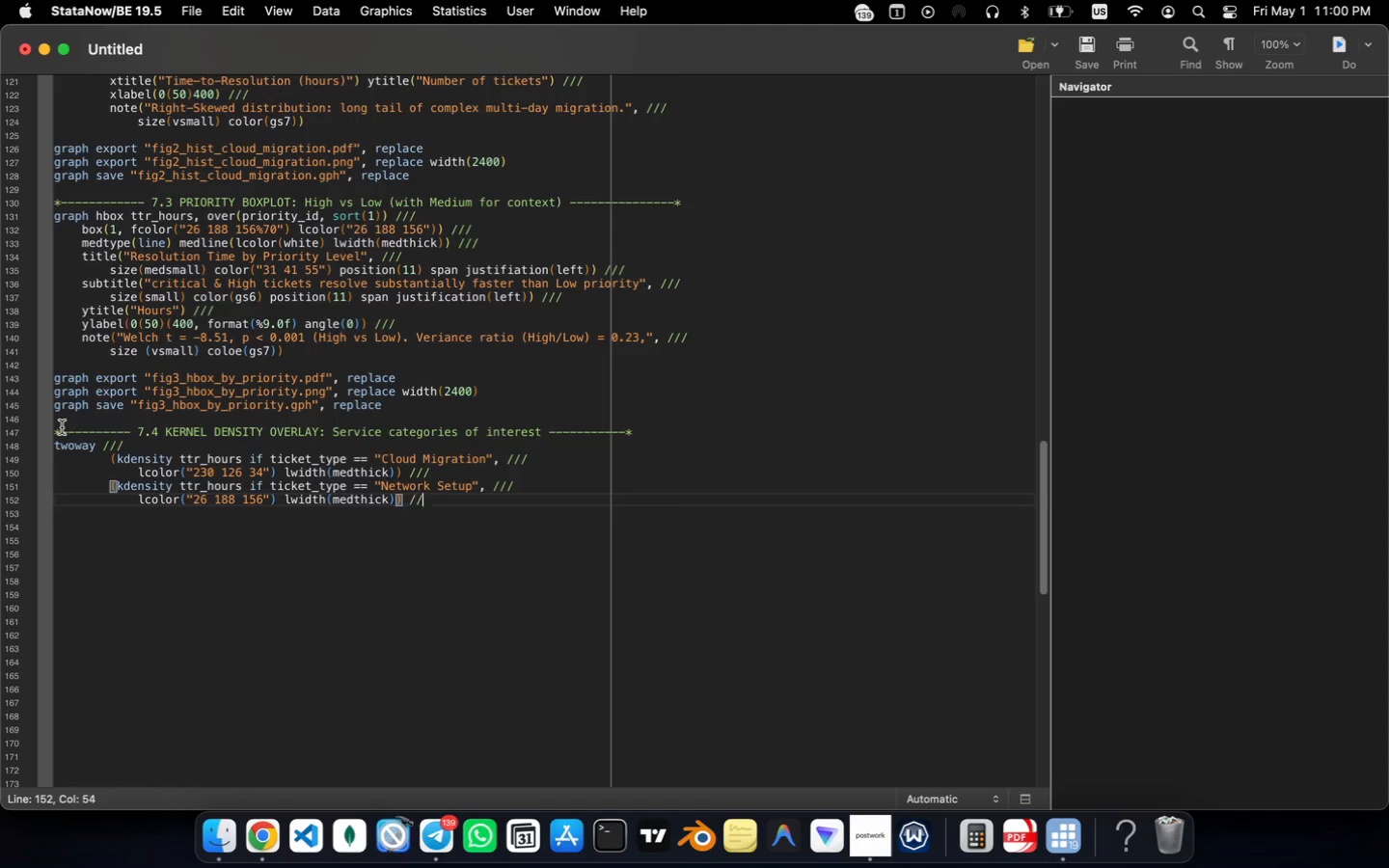 
key(Slash)
 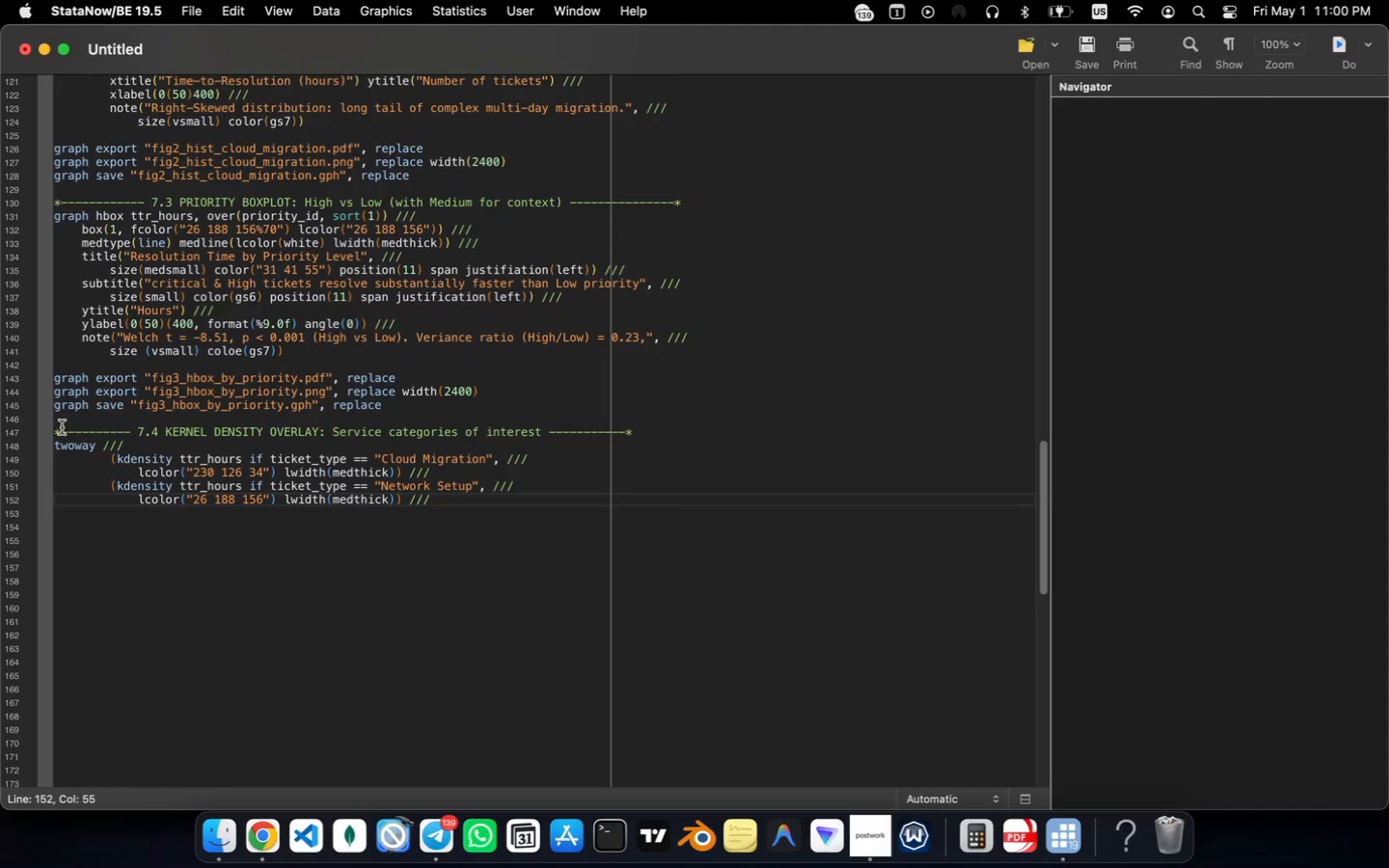 
key(Enter)
 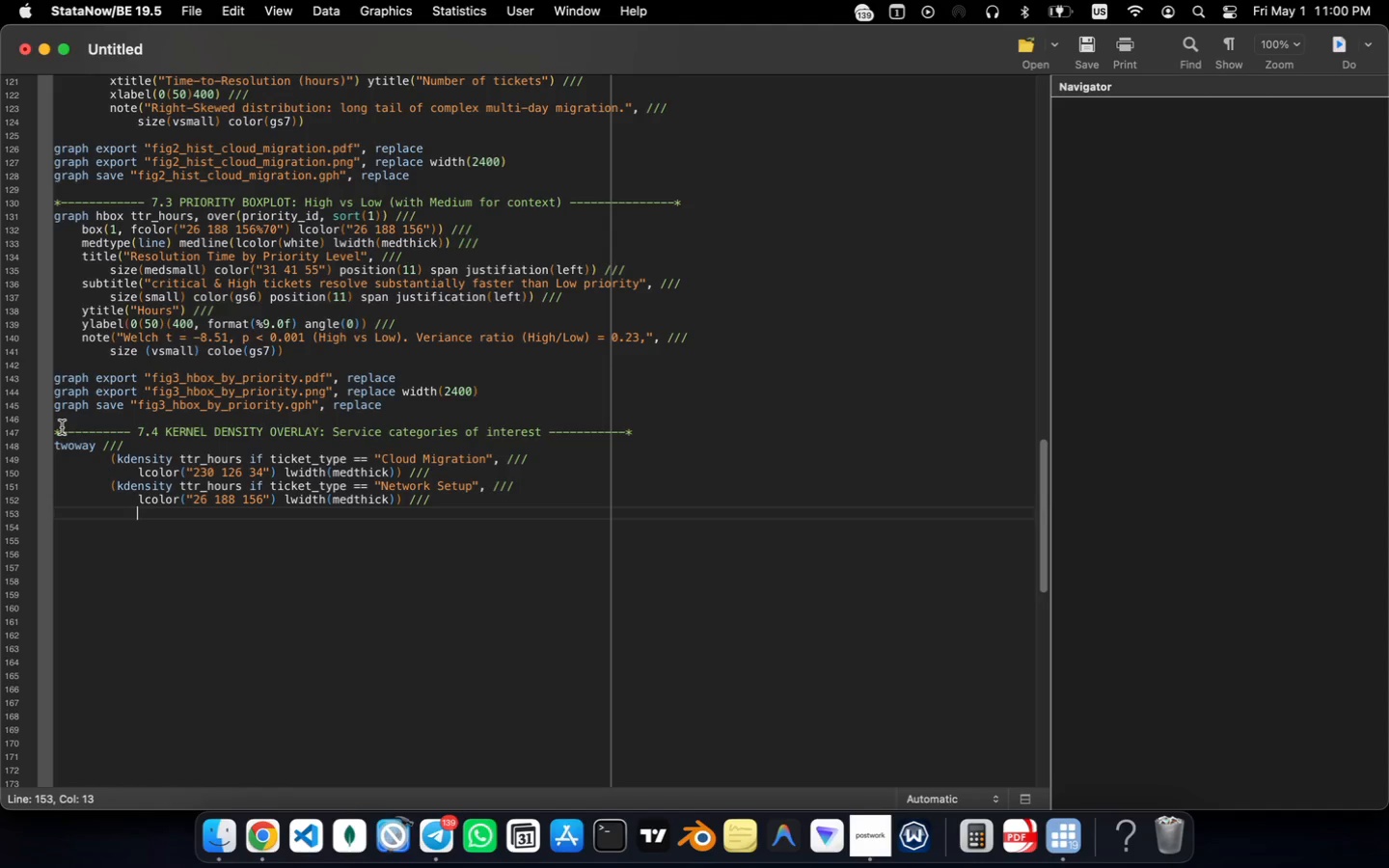 
key(Backspace)
type((kdensity ttr_hous)
key(Backspace)
type(rs if ticket_type == "Had)
key(Backspace)
type(rdware Repair, ///)
 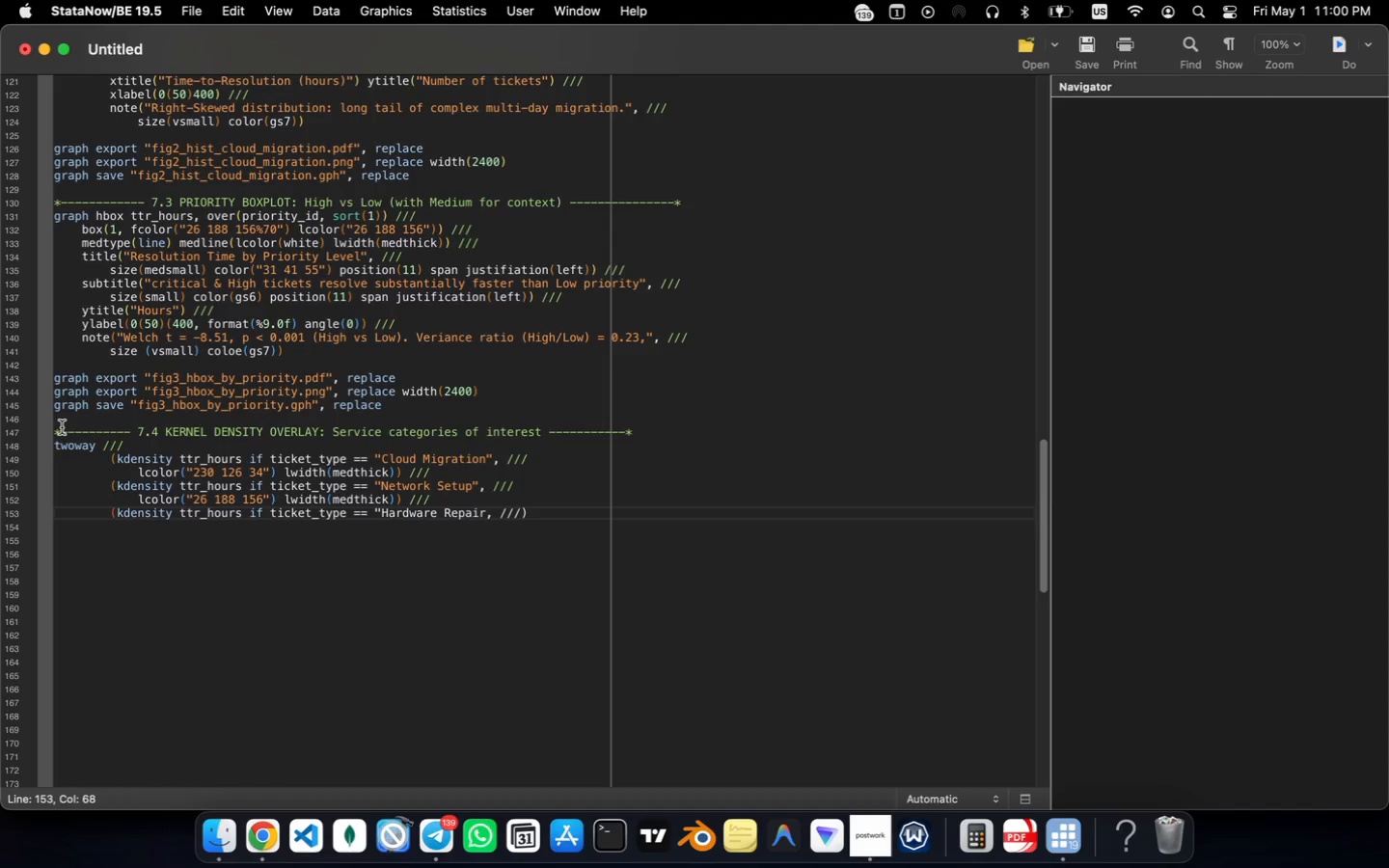 
key(Enter)
 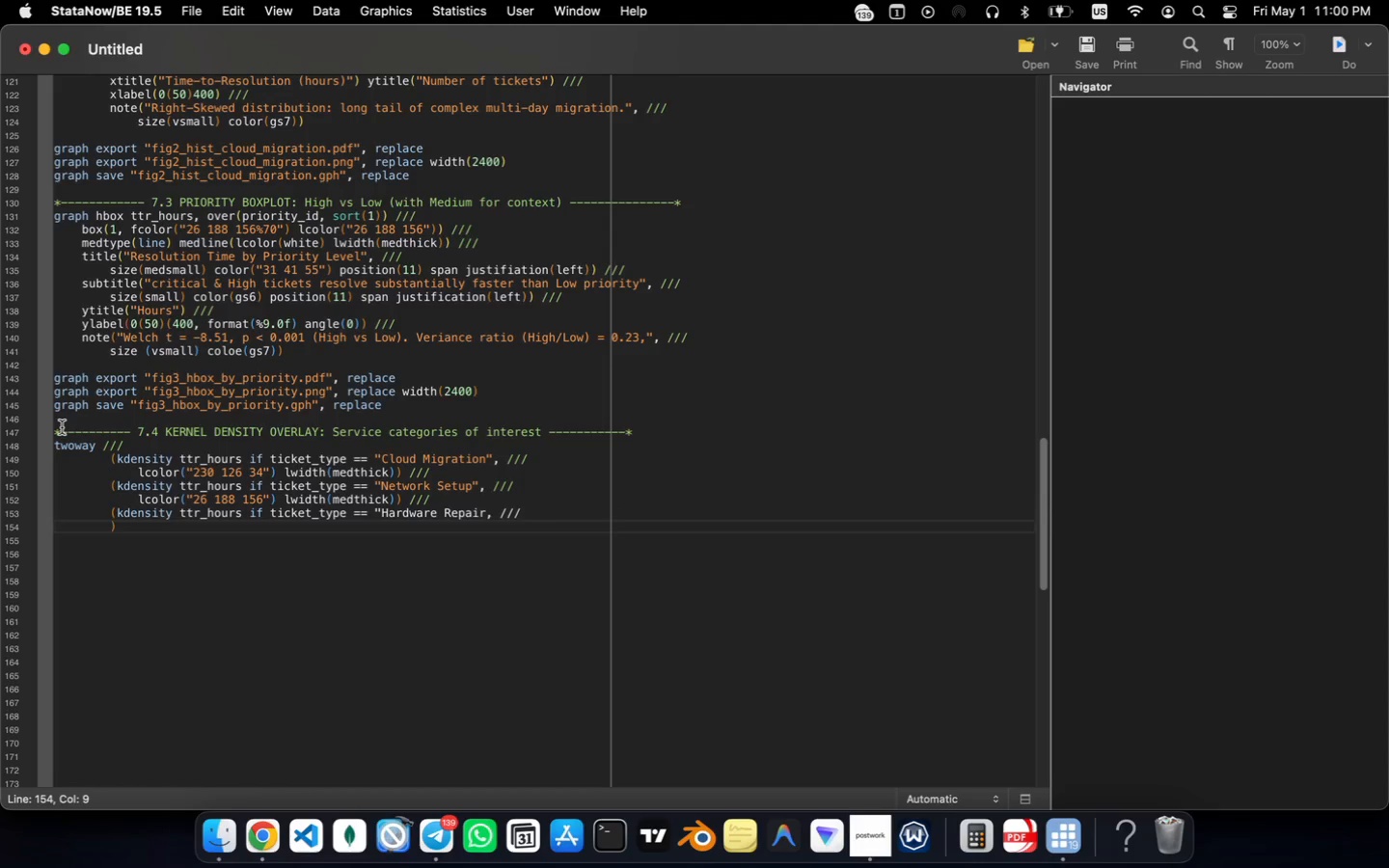 
key(ArrowLeft)
 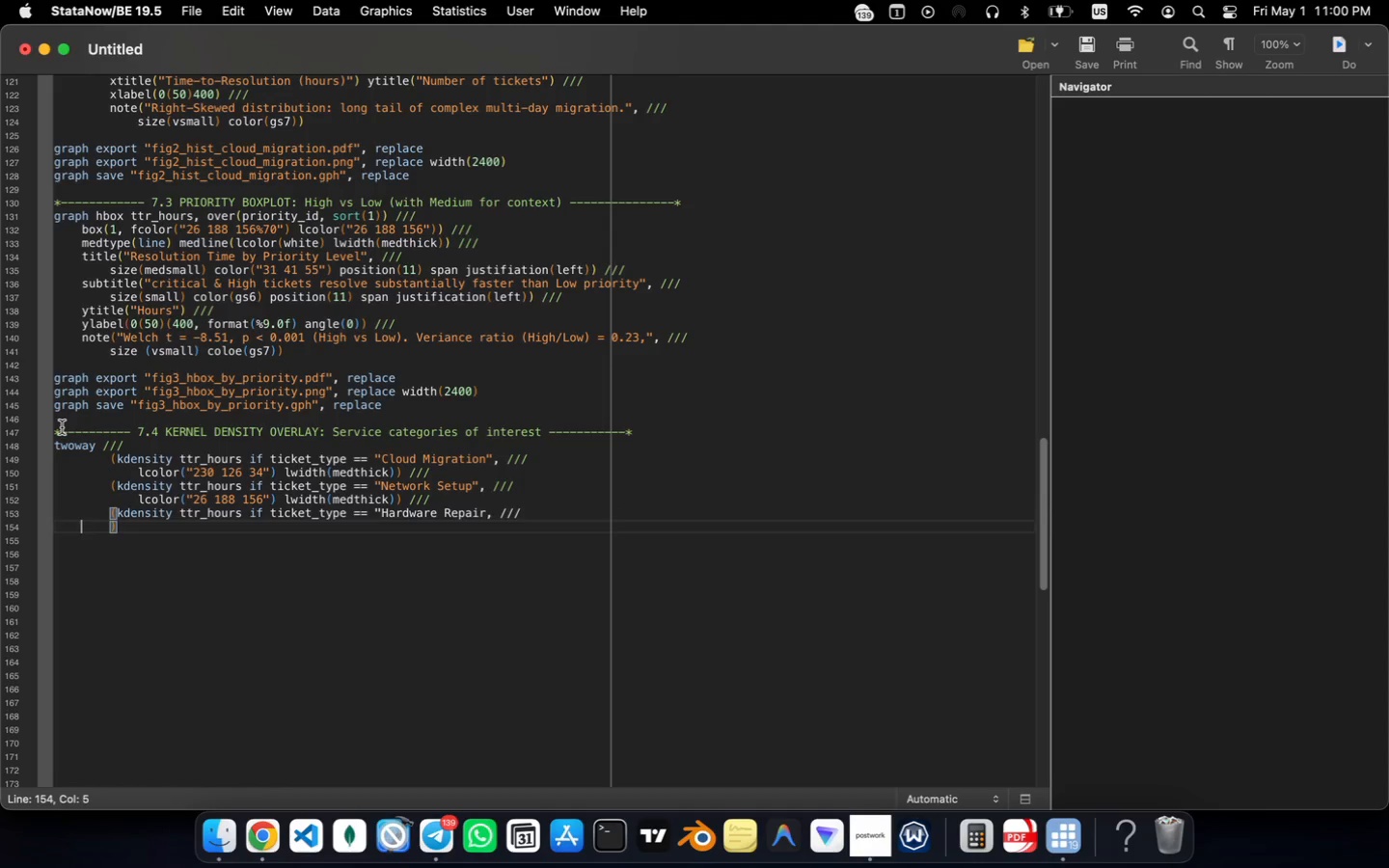 
key(ArrowLeft)
 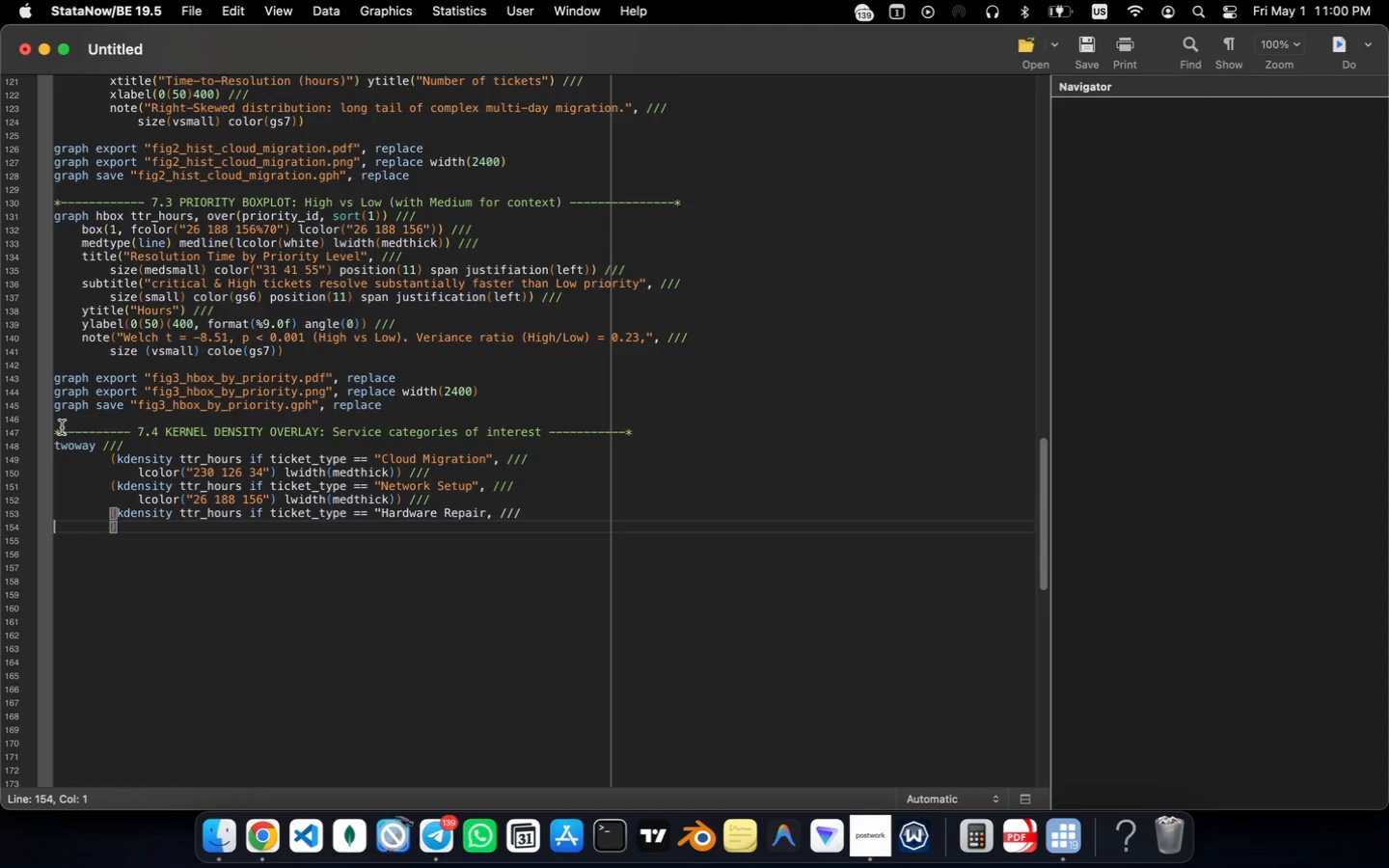 
key(ArrowLeft)
 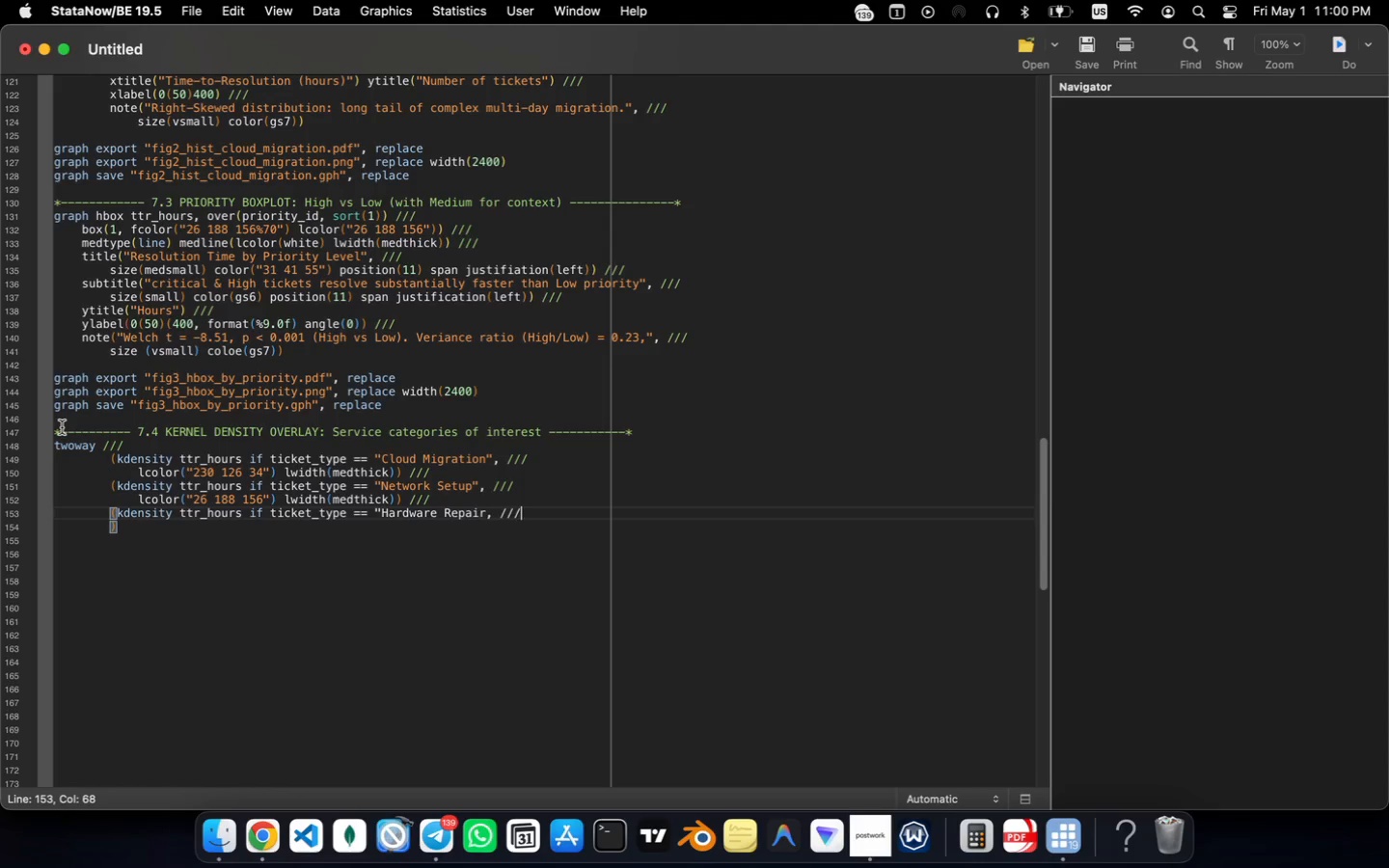 
key(ArrowLeft)
 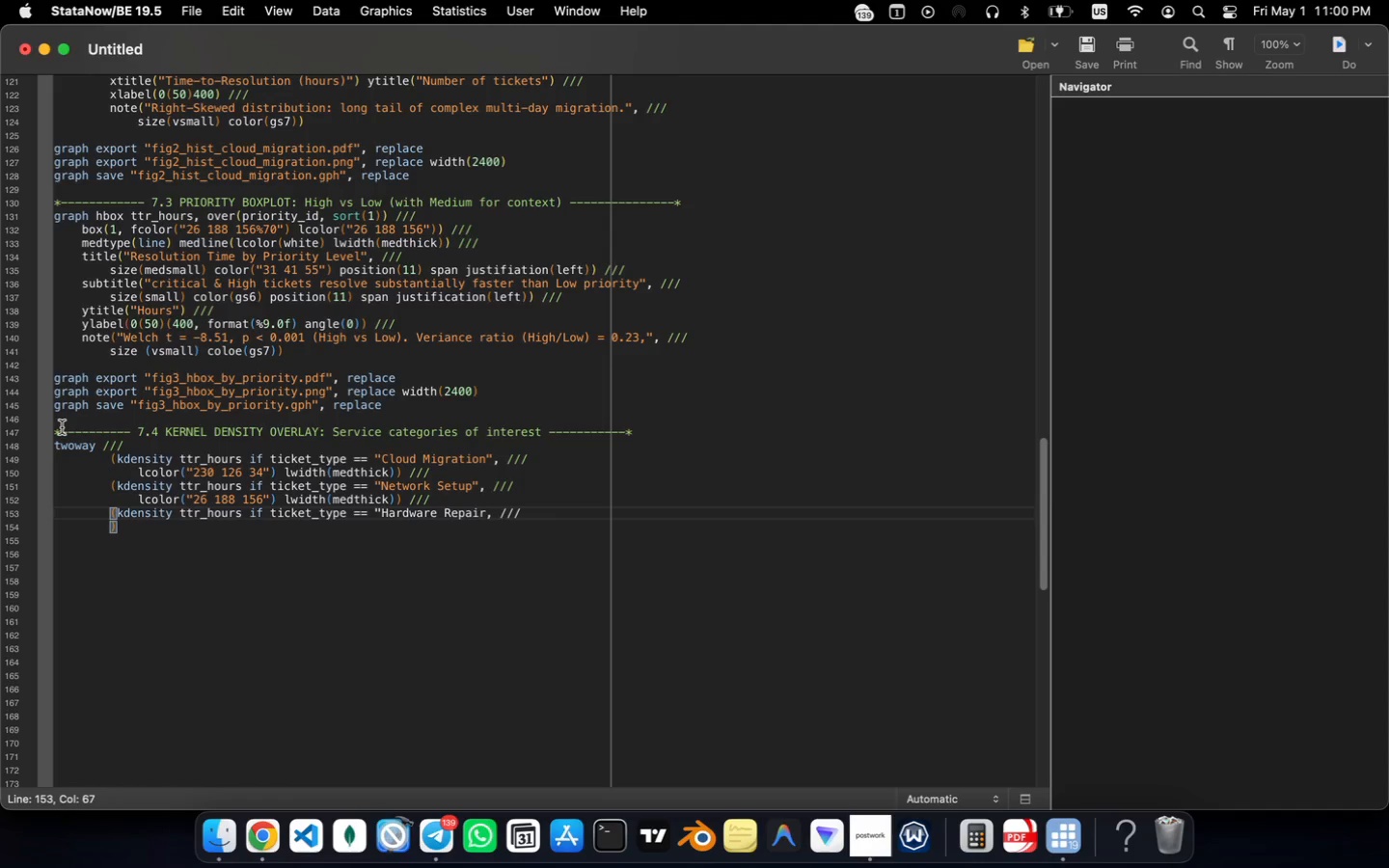 
key(ArrowRight)
 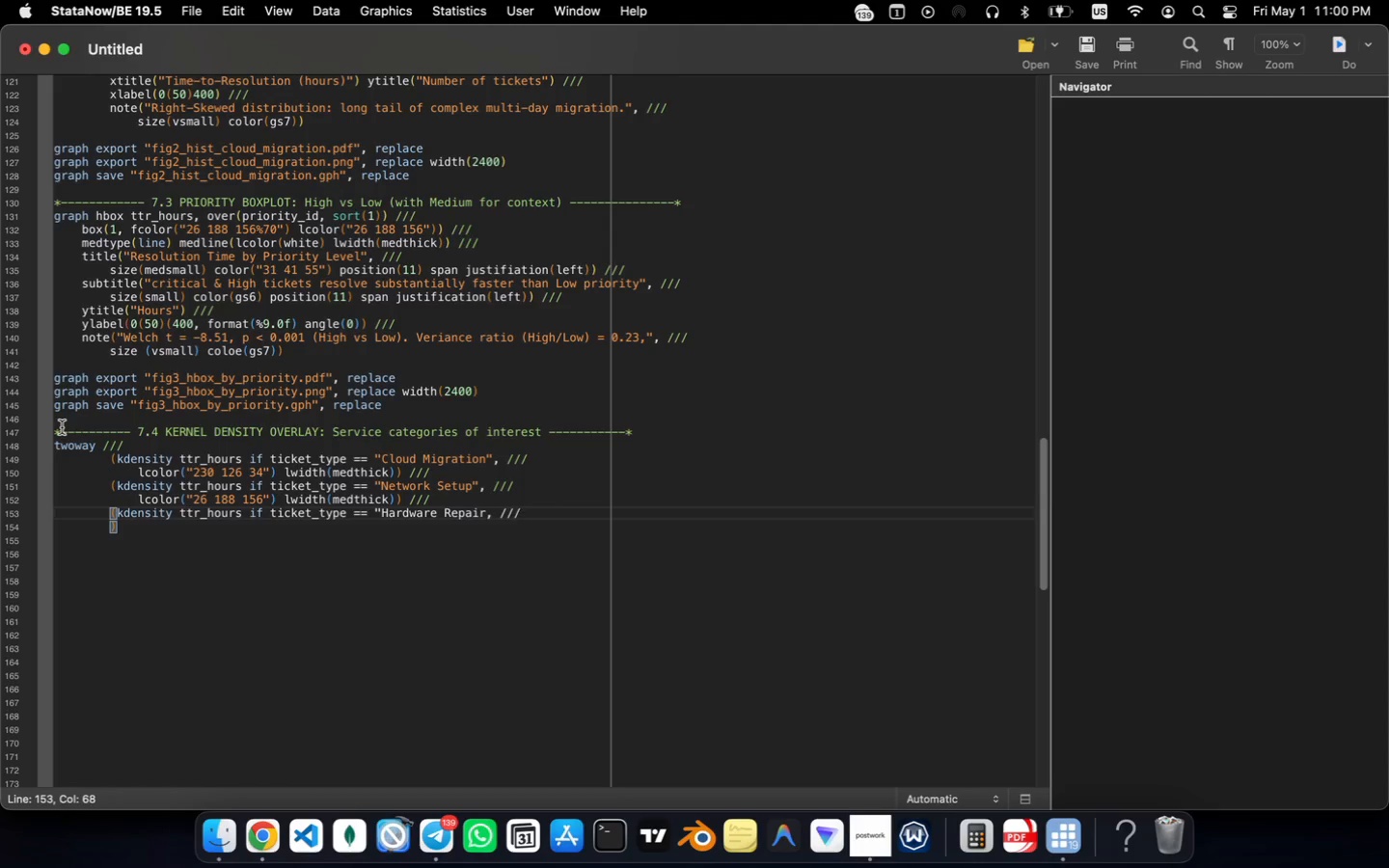 
key(Backspace)
 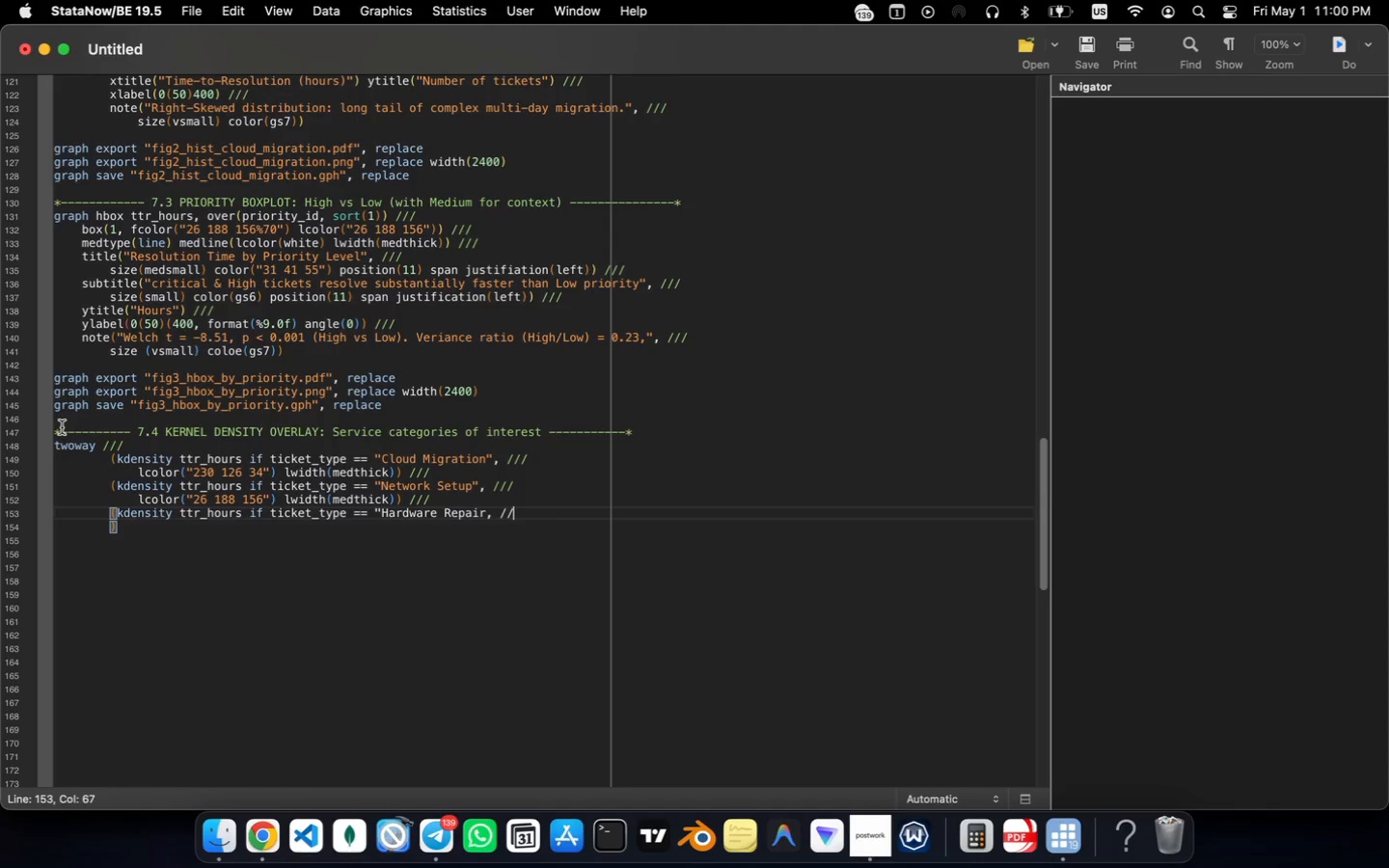 
key(Backspace)
 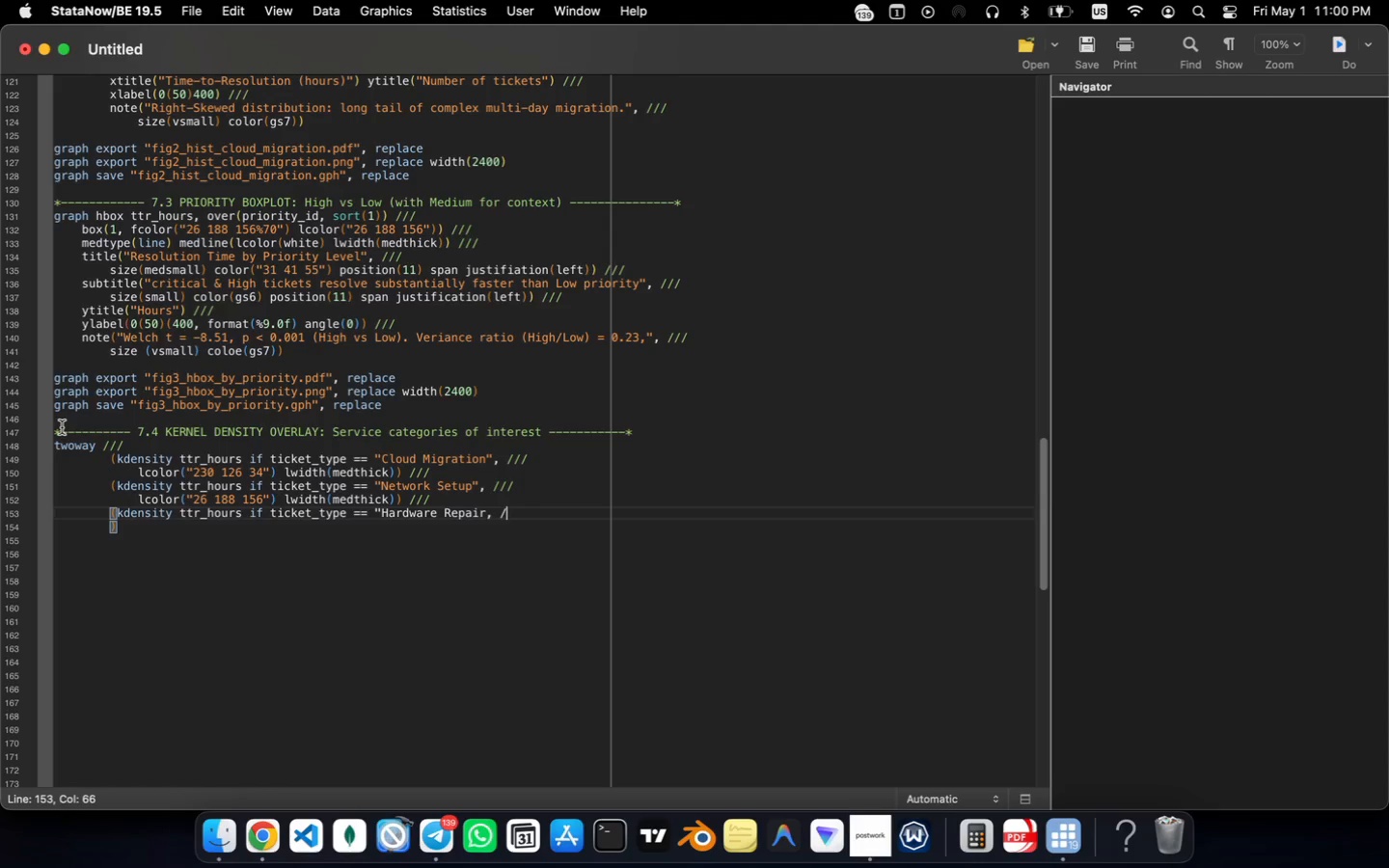 
key(Backspace)
 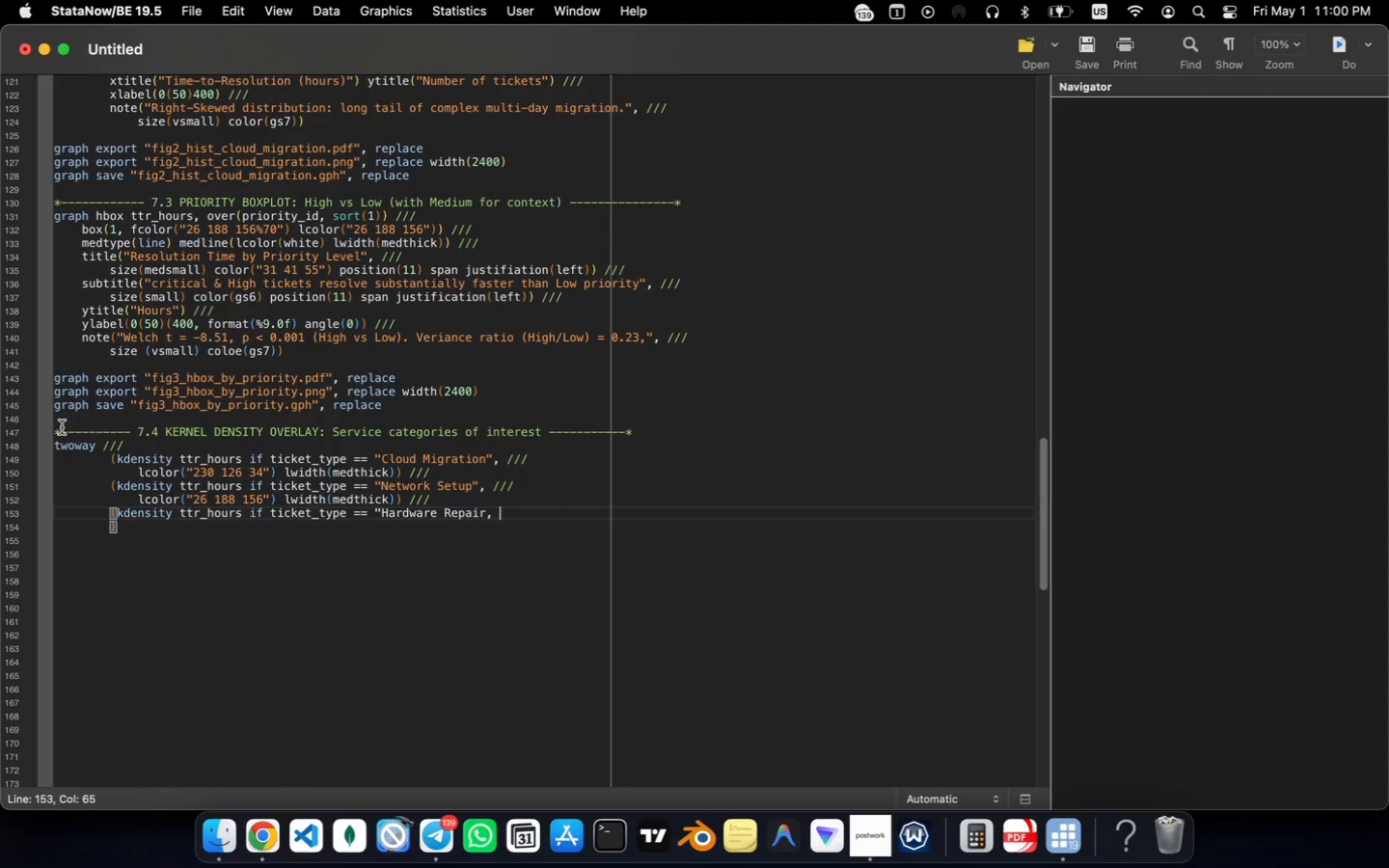 
key(Slash)
 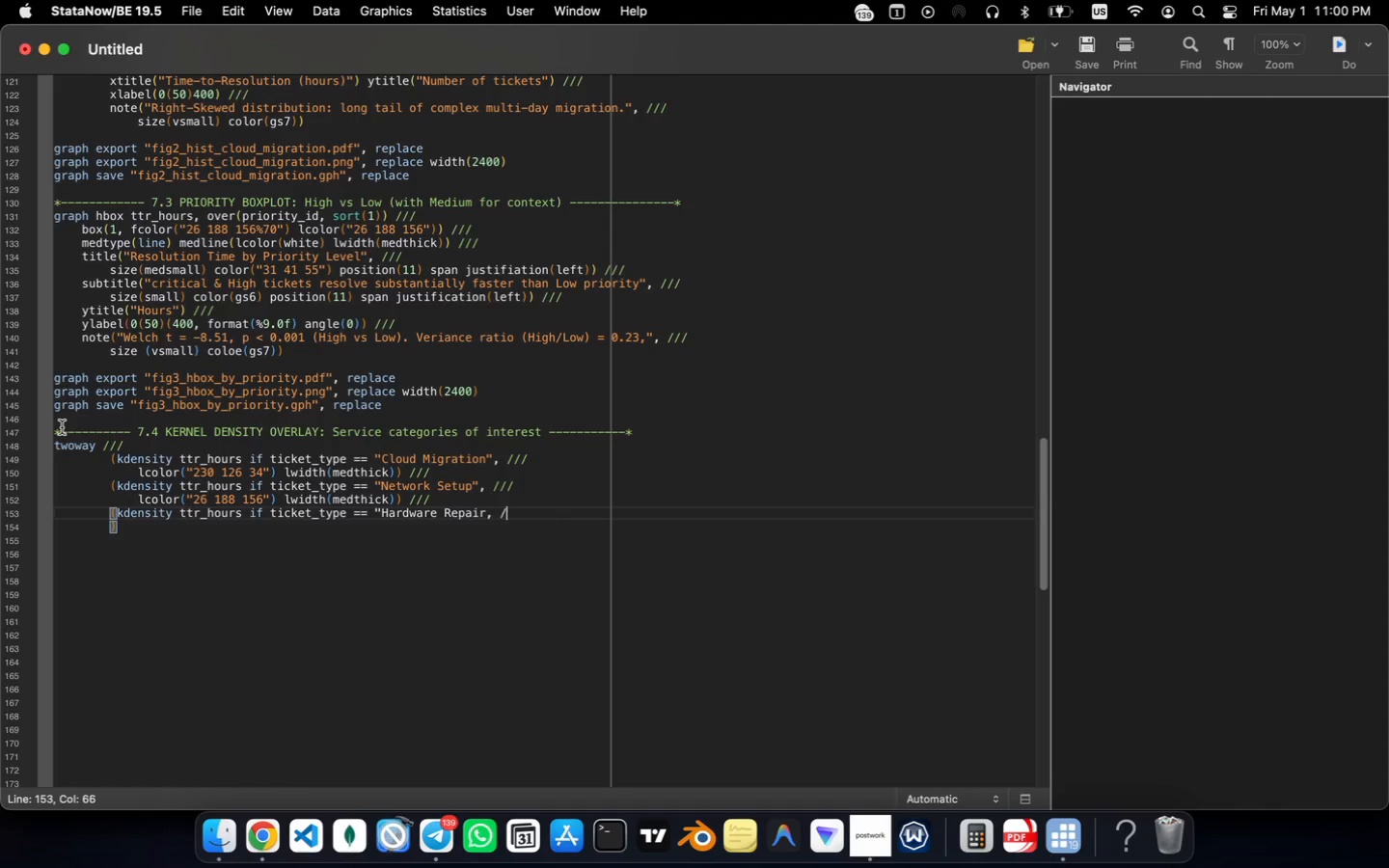 
key(Slash)
 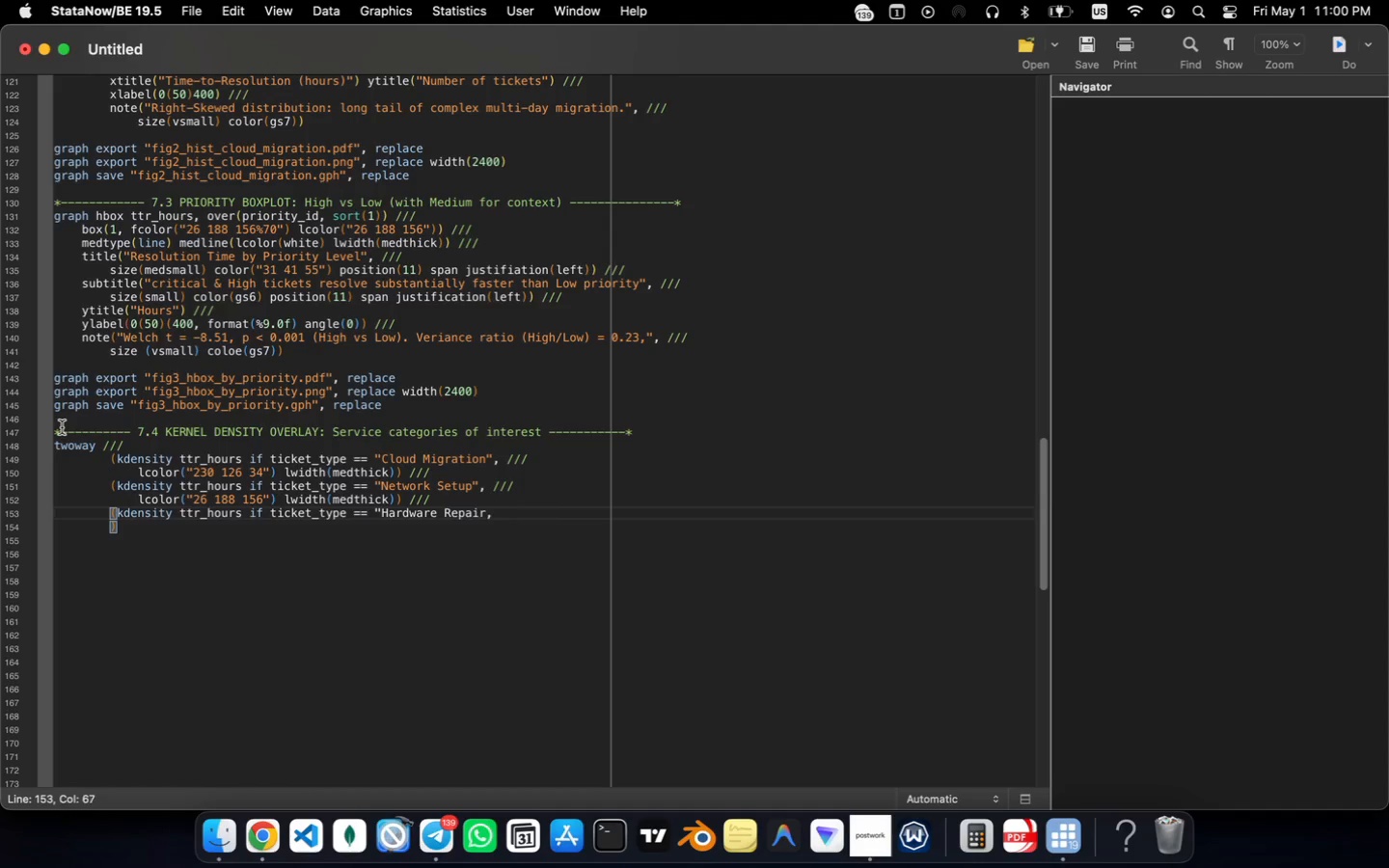 
key(Slash)
 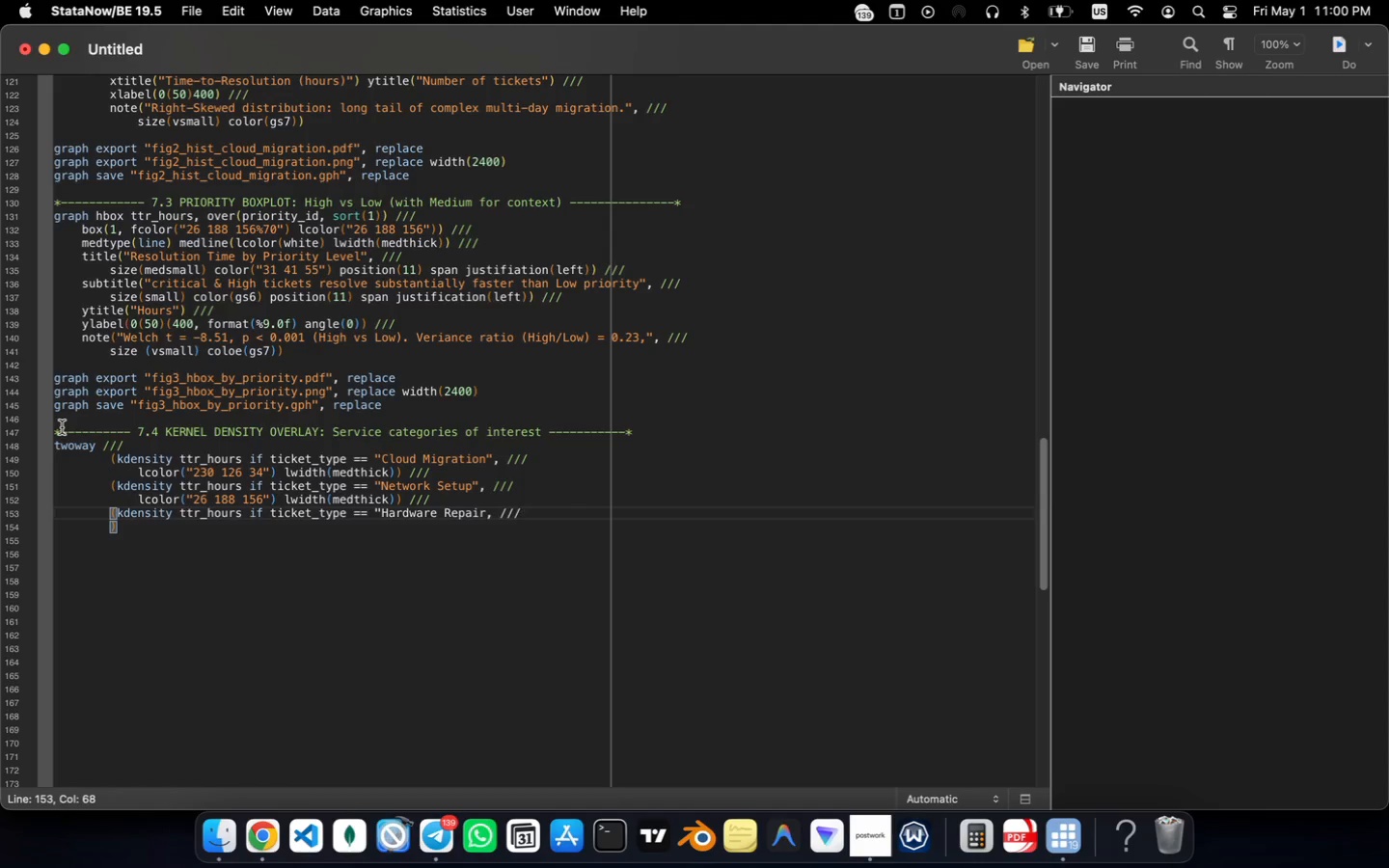 
key(ArrowLeft)
 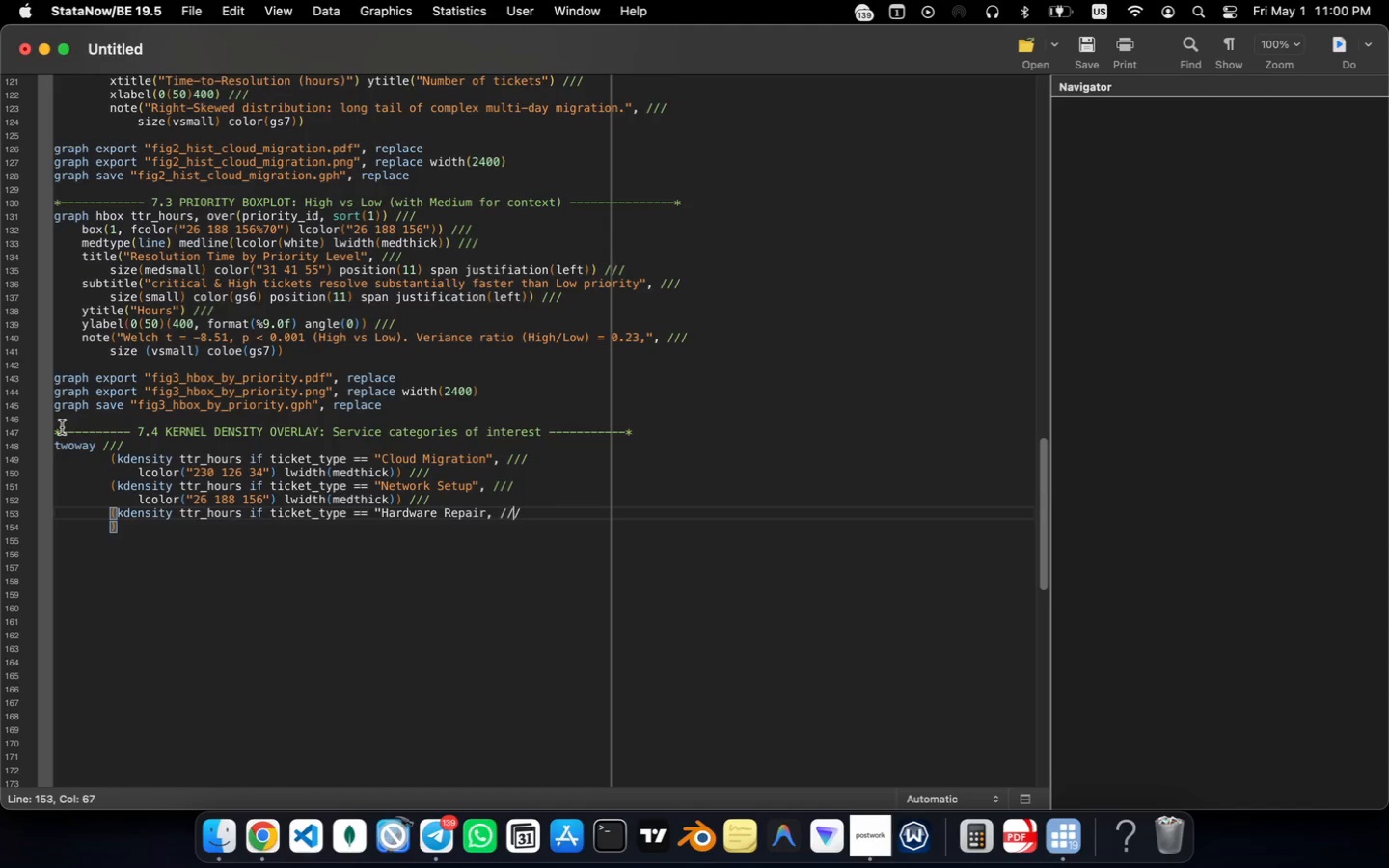 
key(ArrowLeft)
 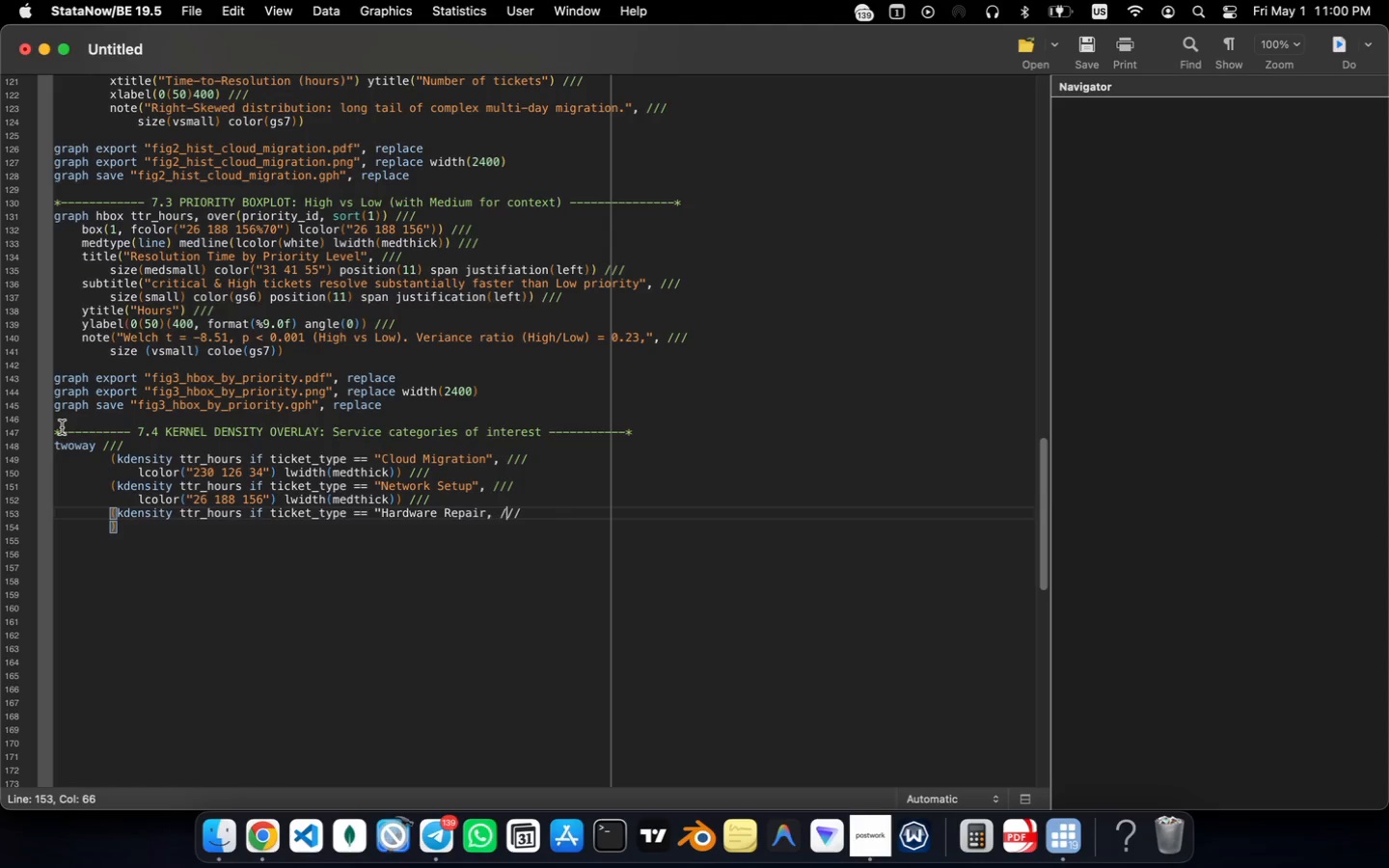 
key(ArrowLeft)
 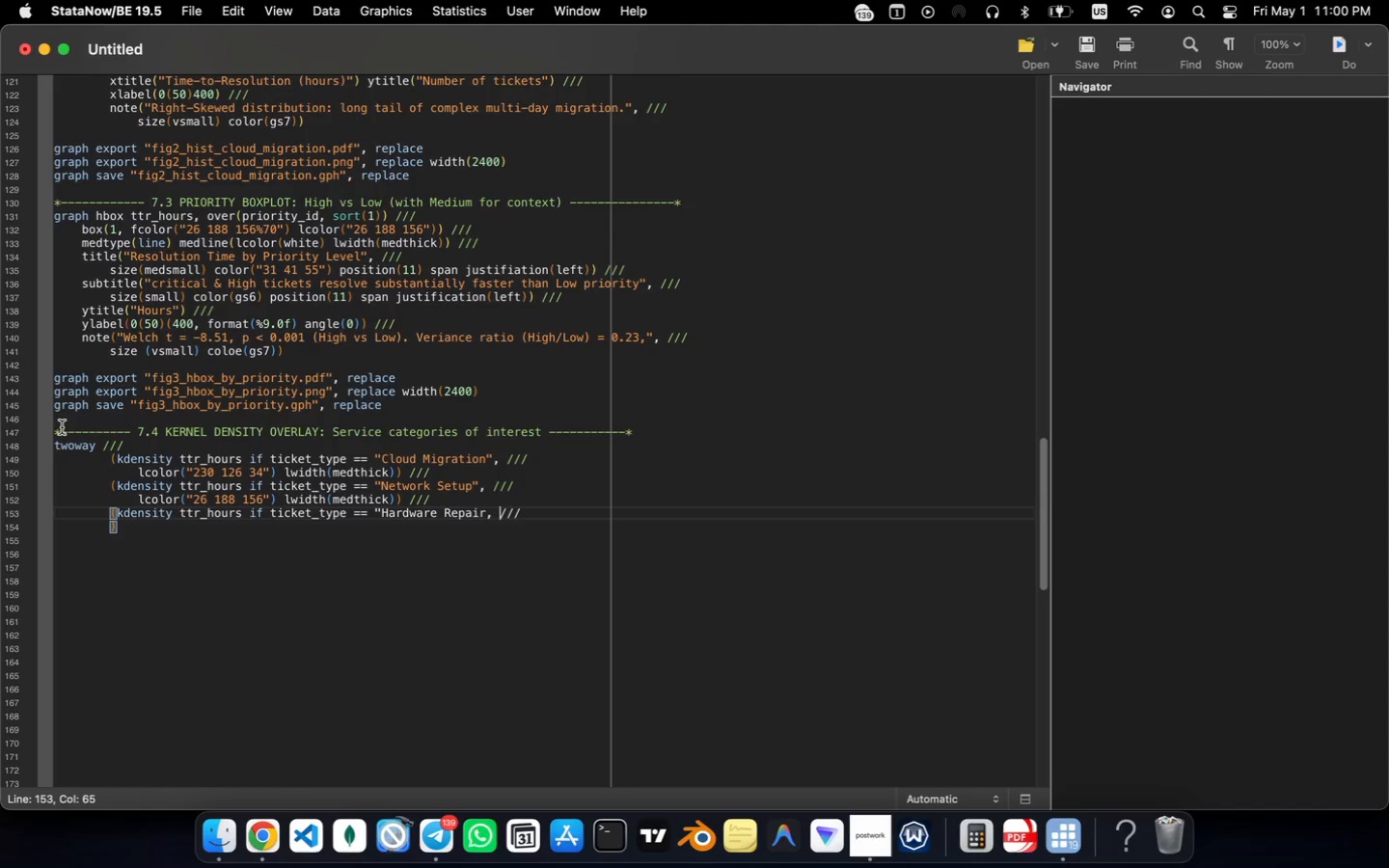 
key(ArrowLeft)
 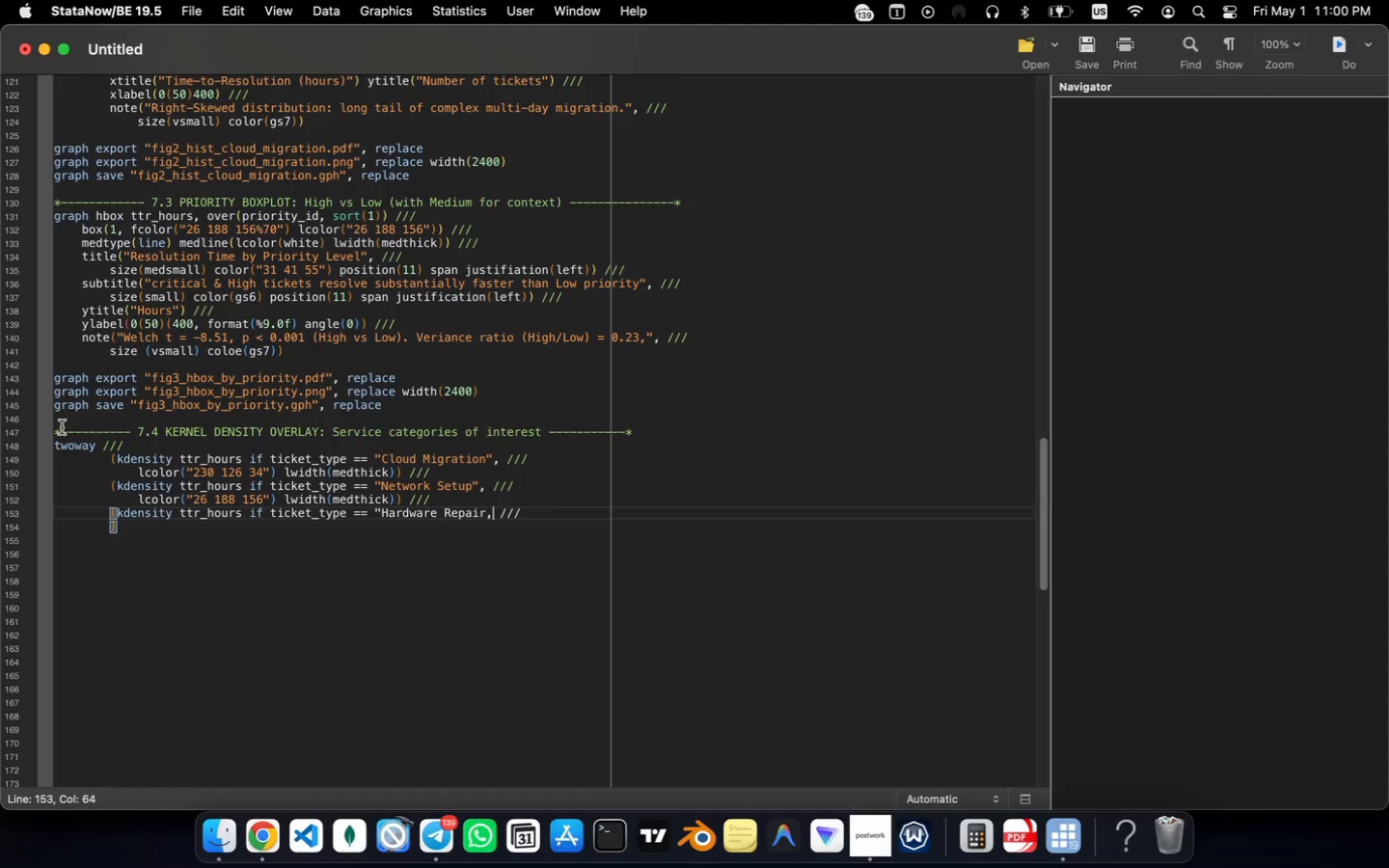 
key(ArrowLeft)
 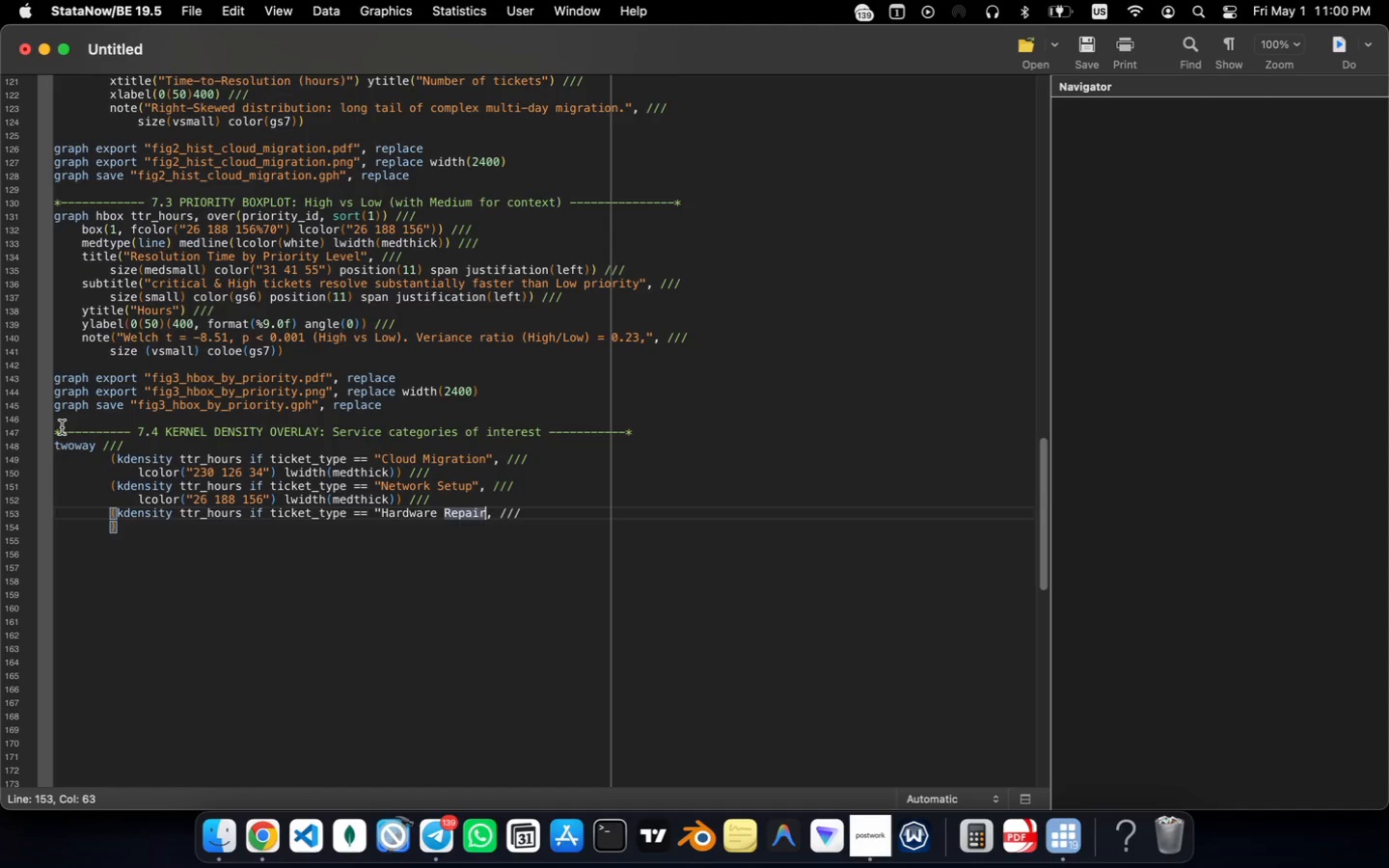 
key(Shift+ShiftRight)
 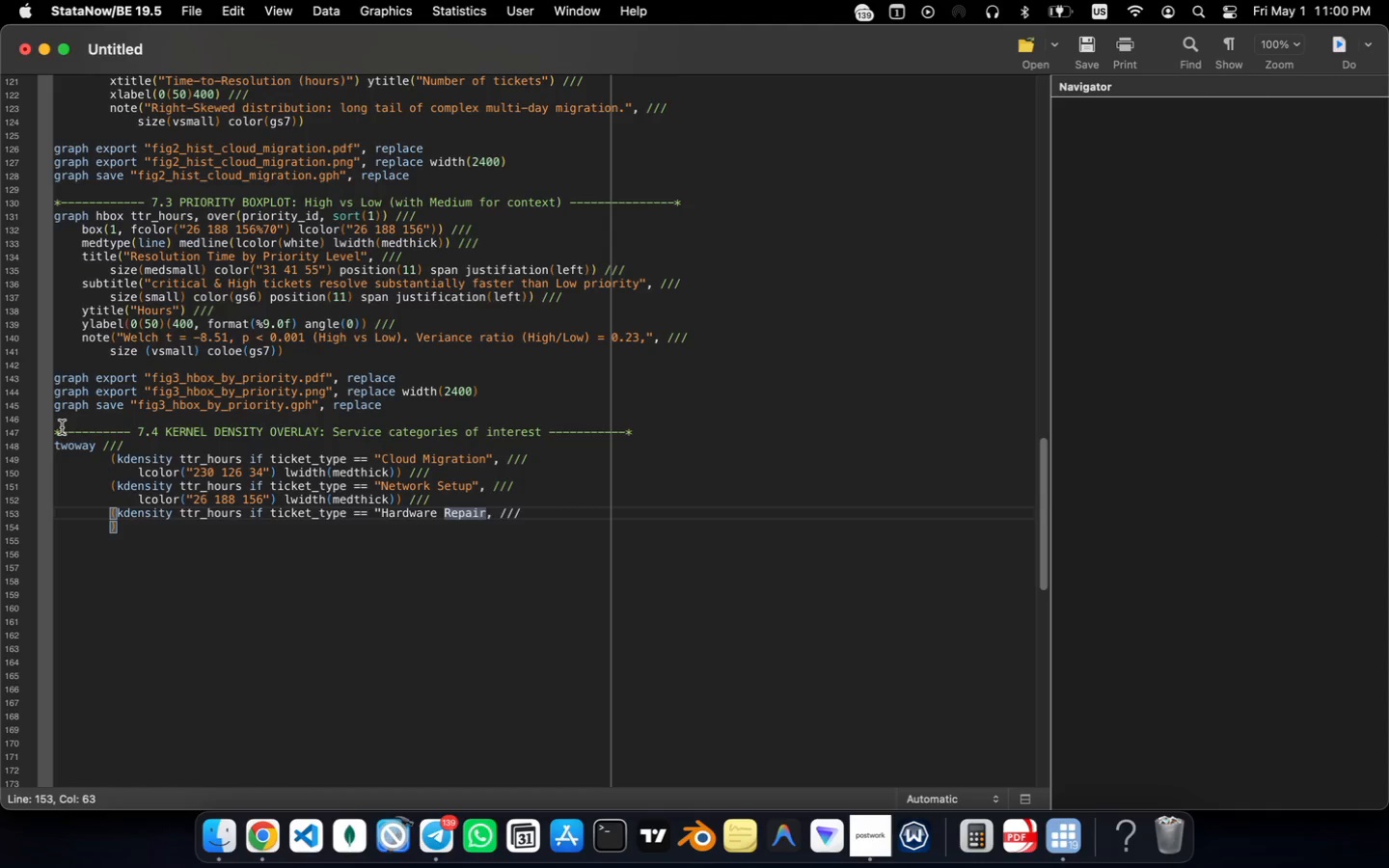 
key(Shift+Quote)
 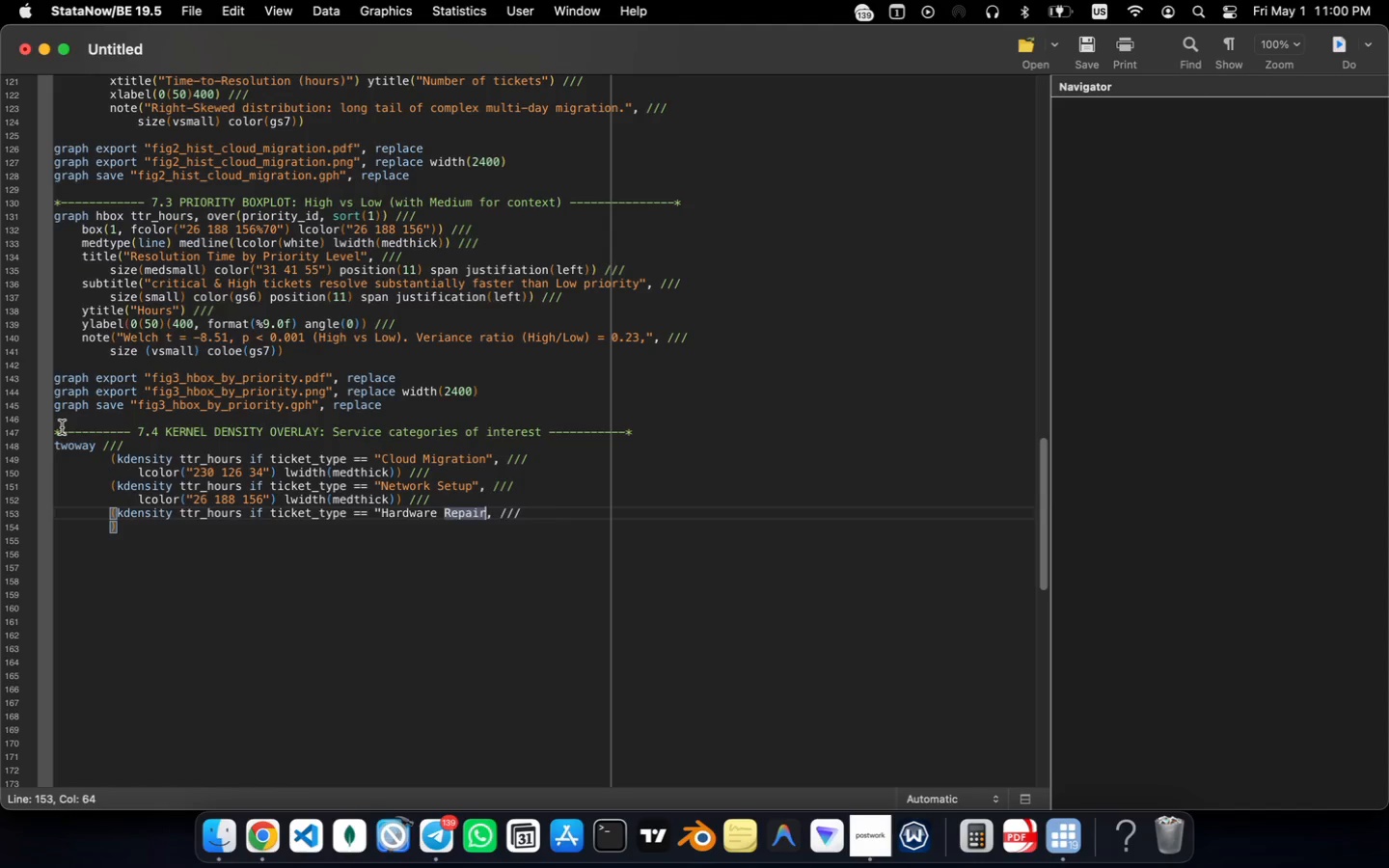 
key(ArrowRight)
 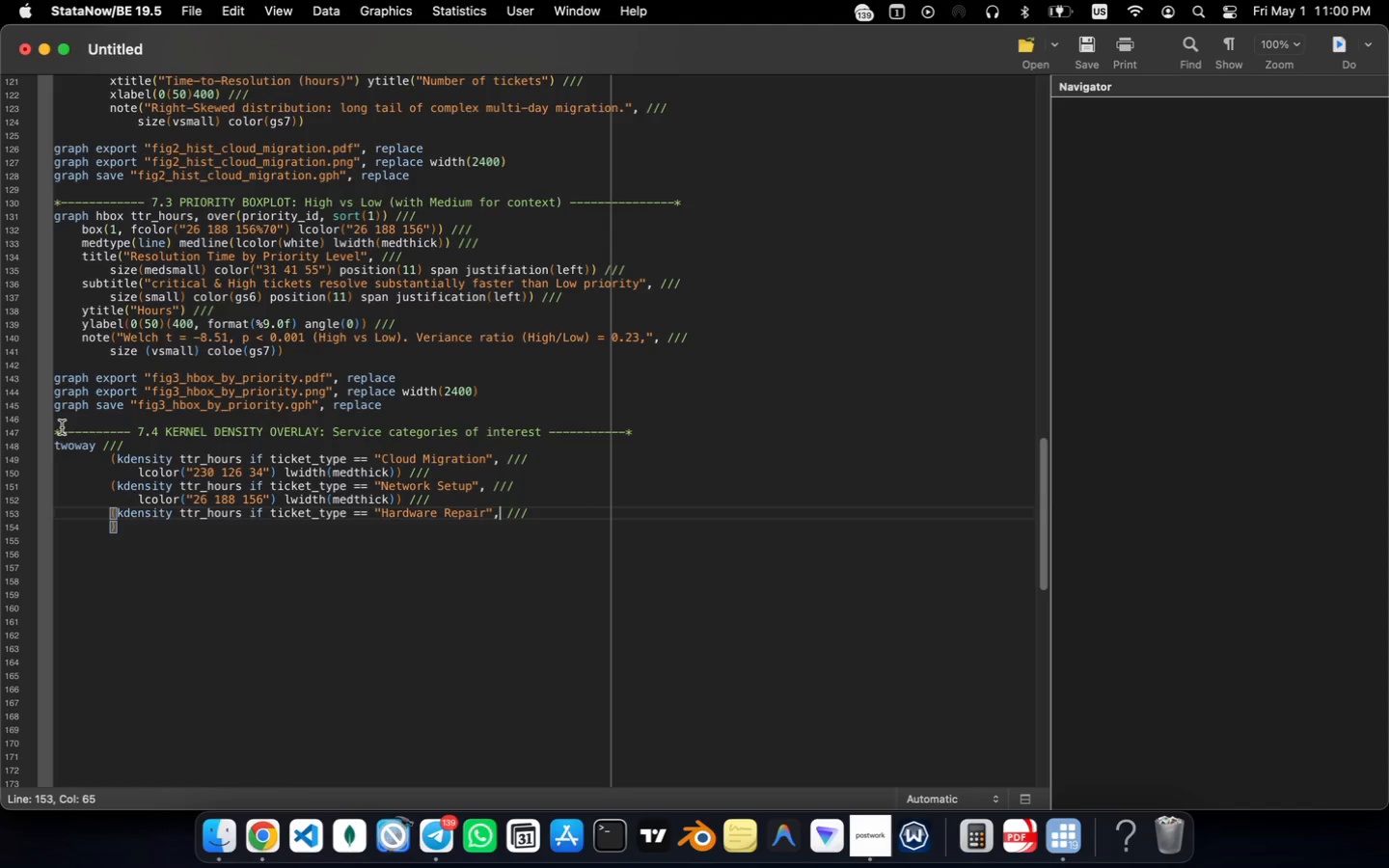 
key(ArrowDown)
 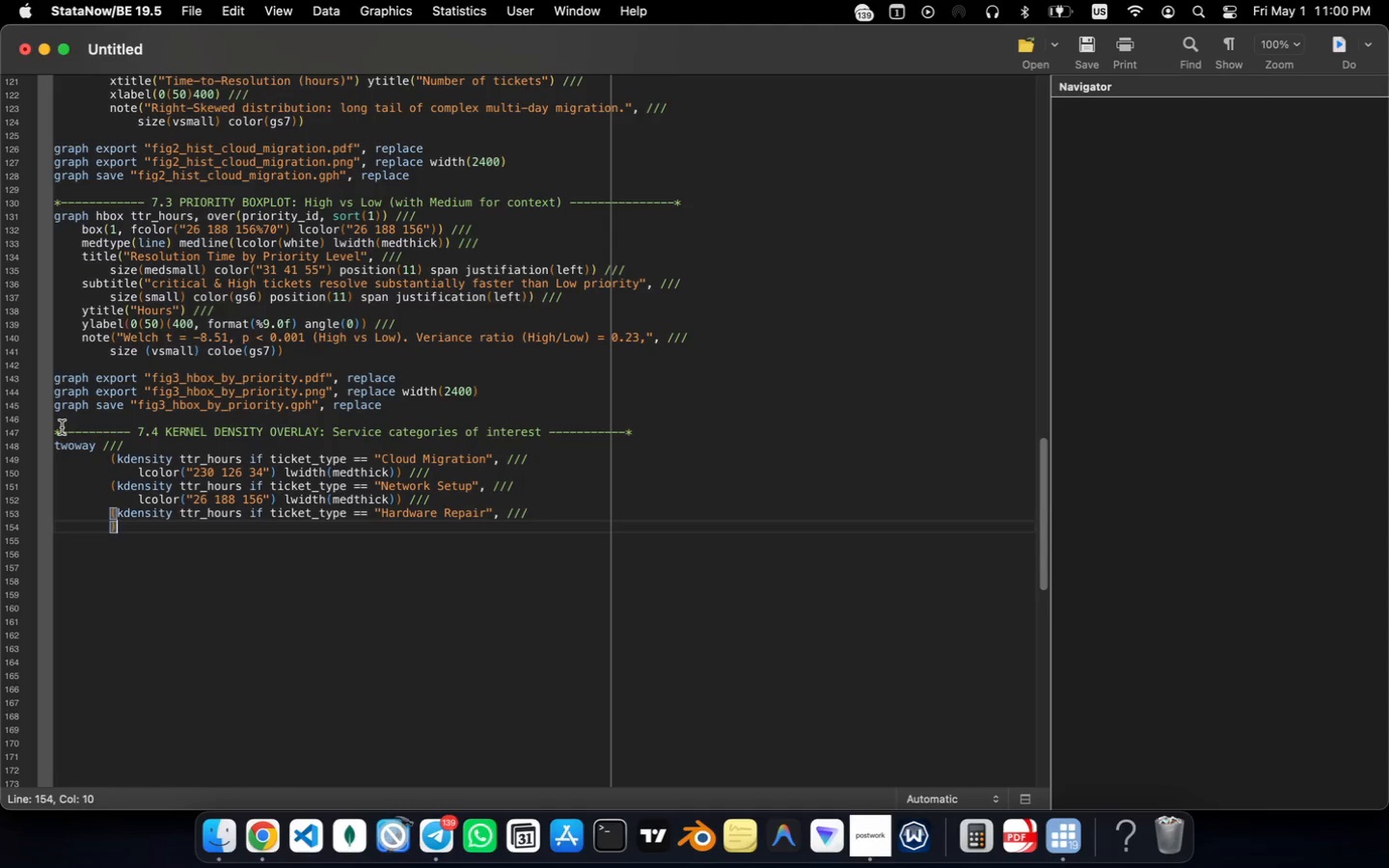 
key(ArrowLeft)
 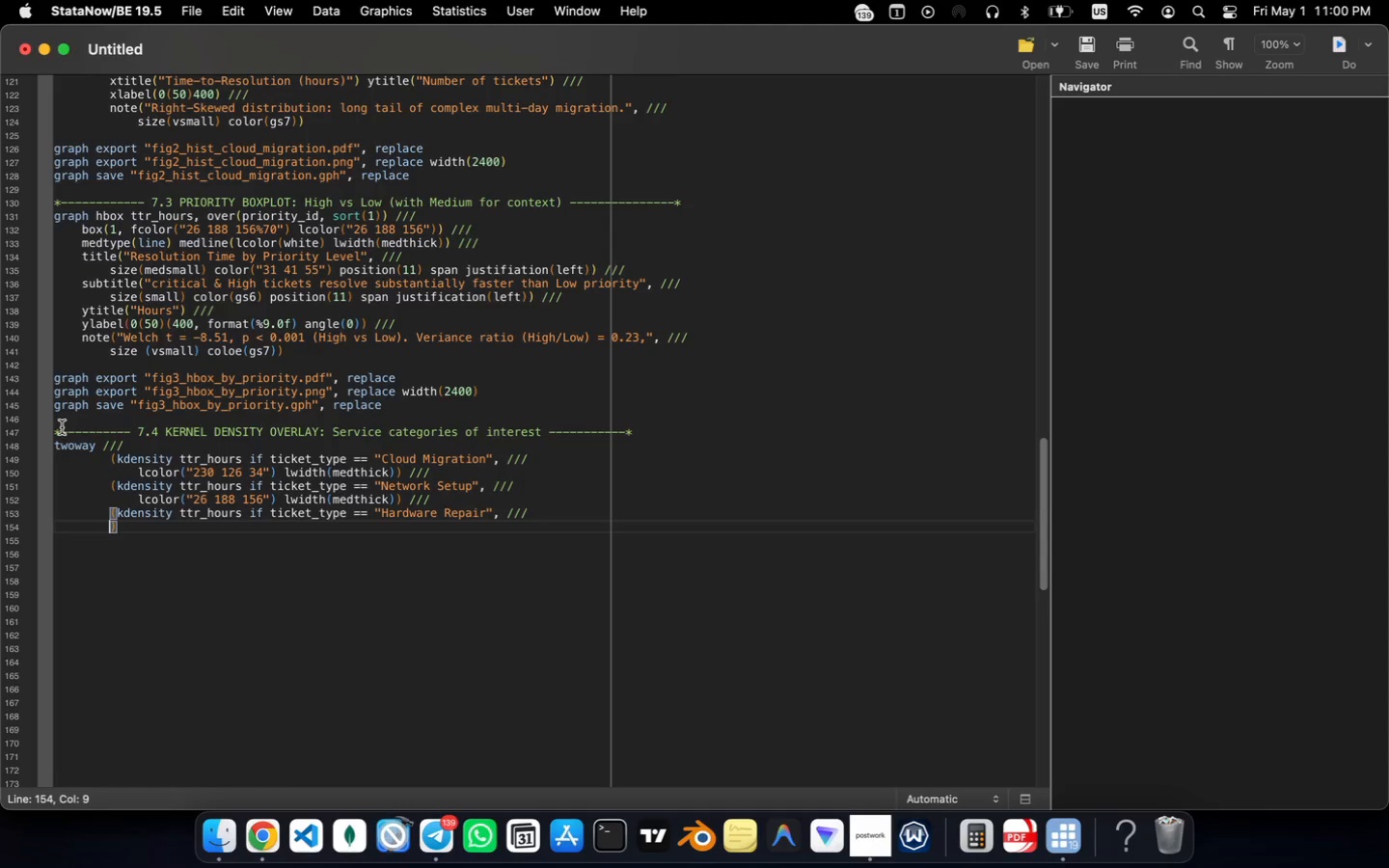 
key(Tab)
type(lcolor("44 62 80)
 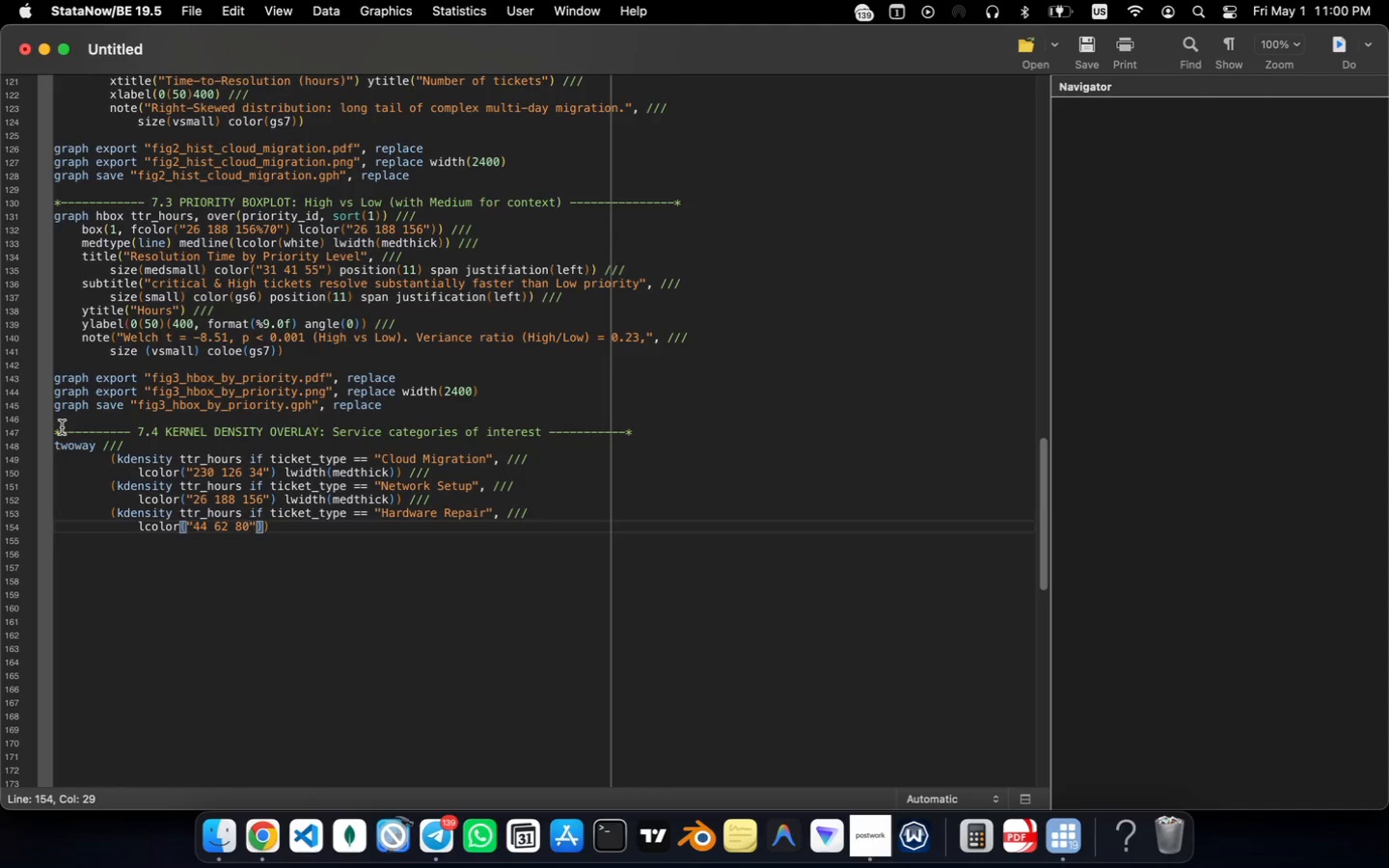 
key(ArrowRight)
 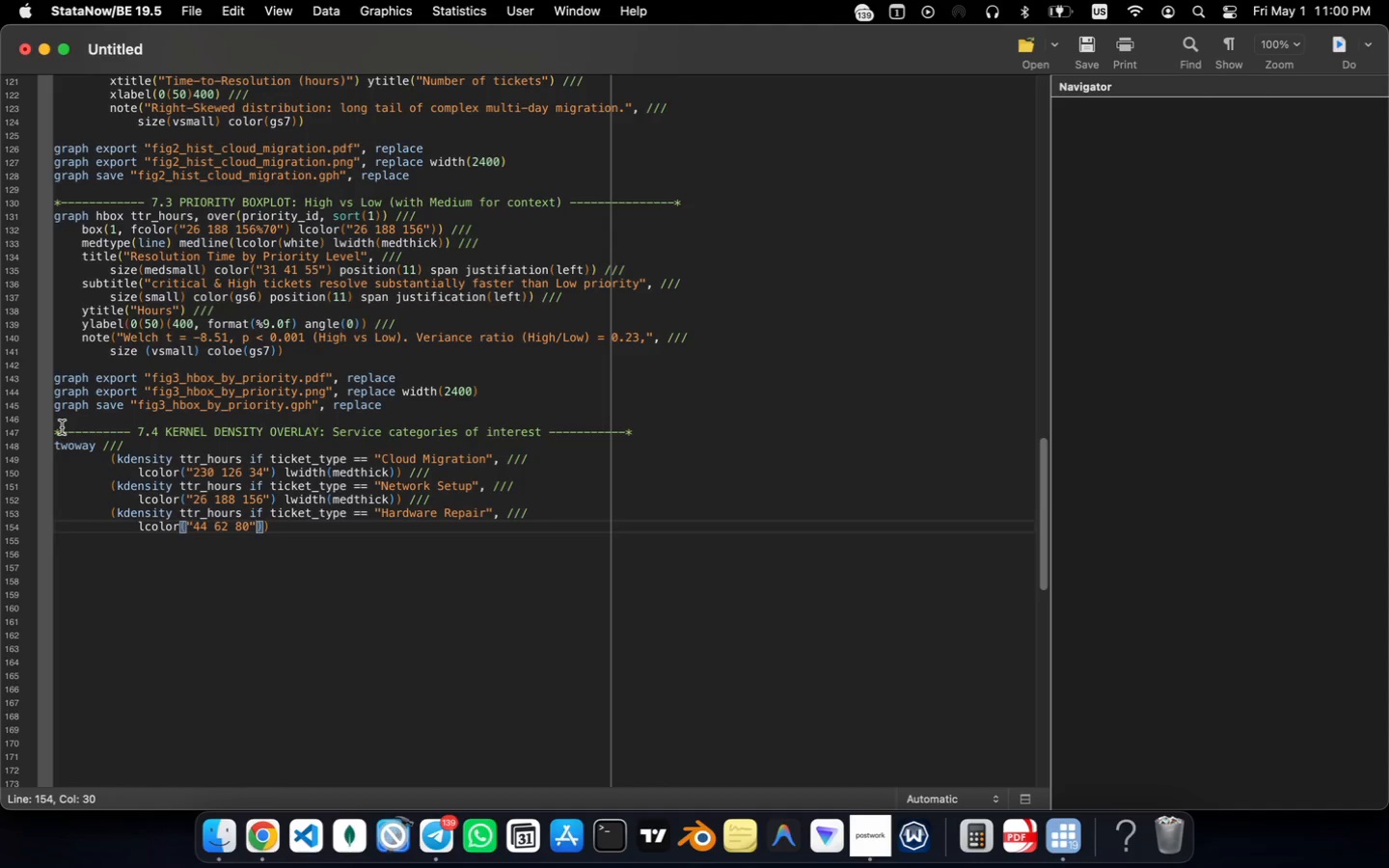 
key(ArrowRight)
 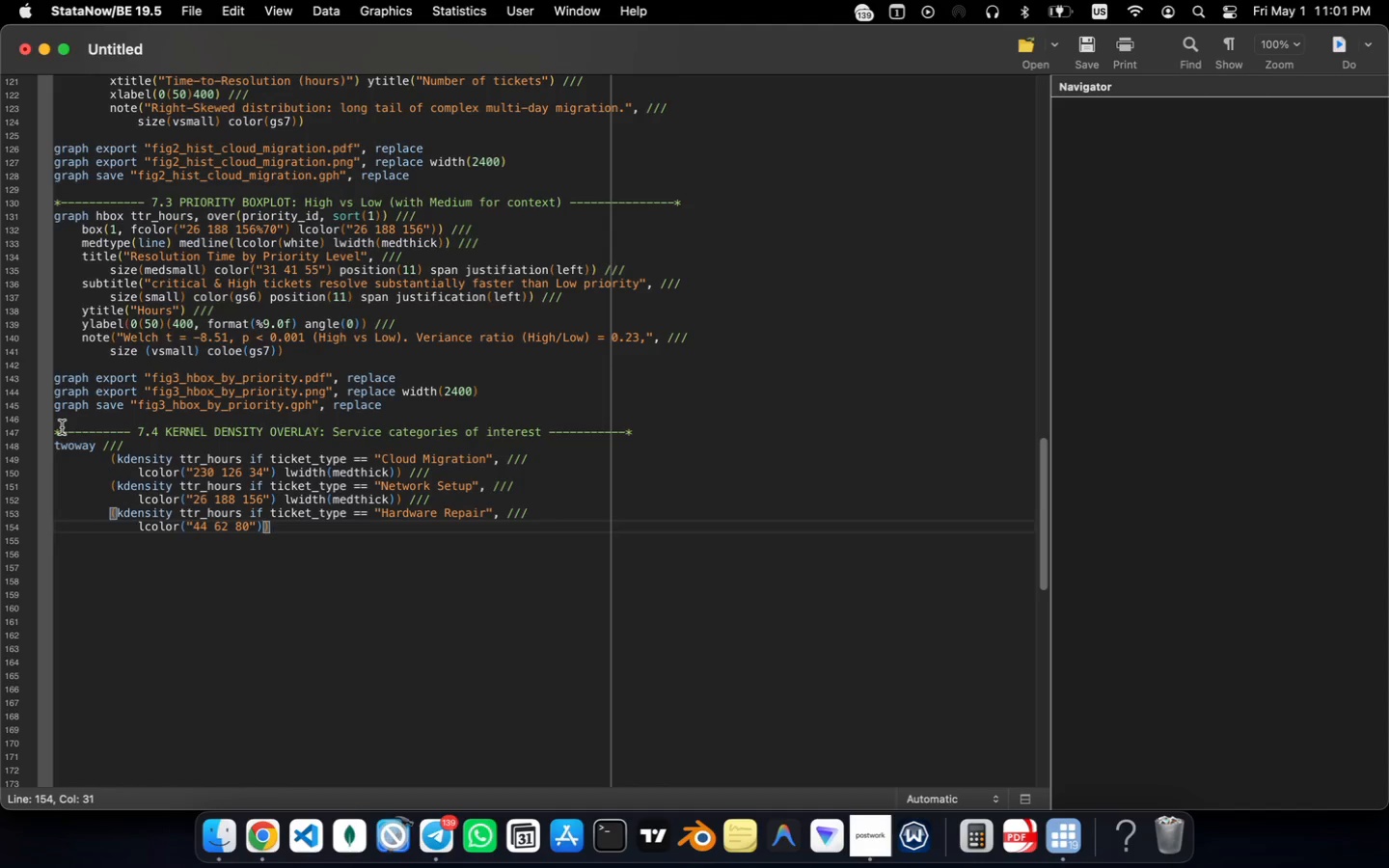 
type( lwidth(medthick)
 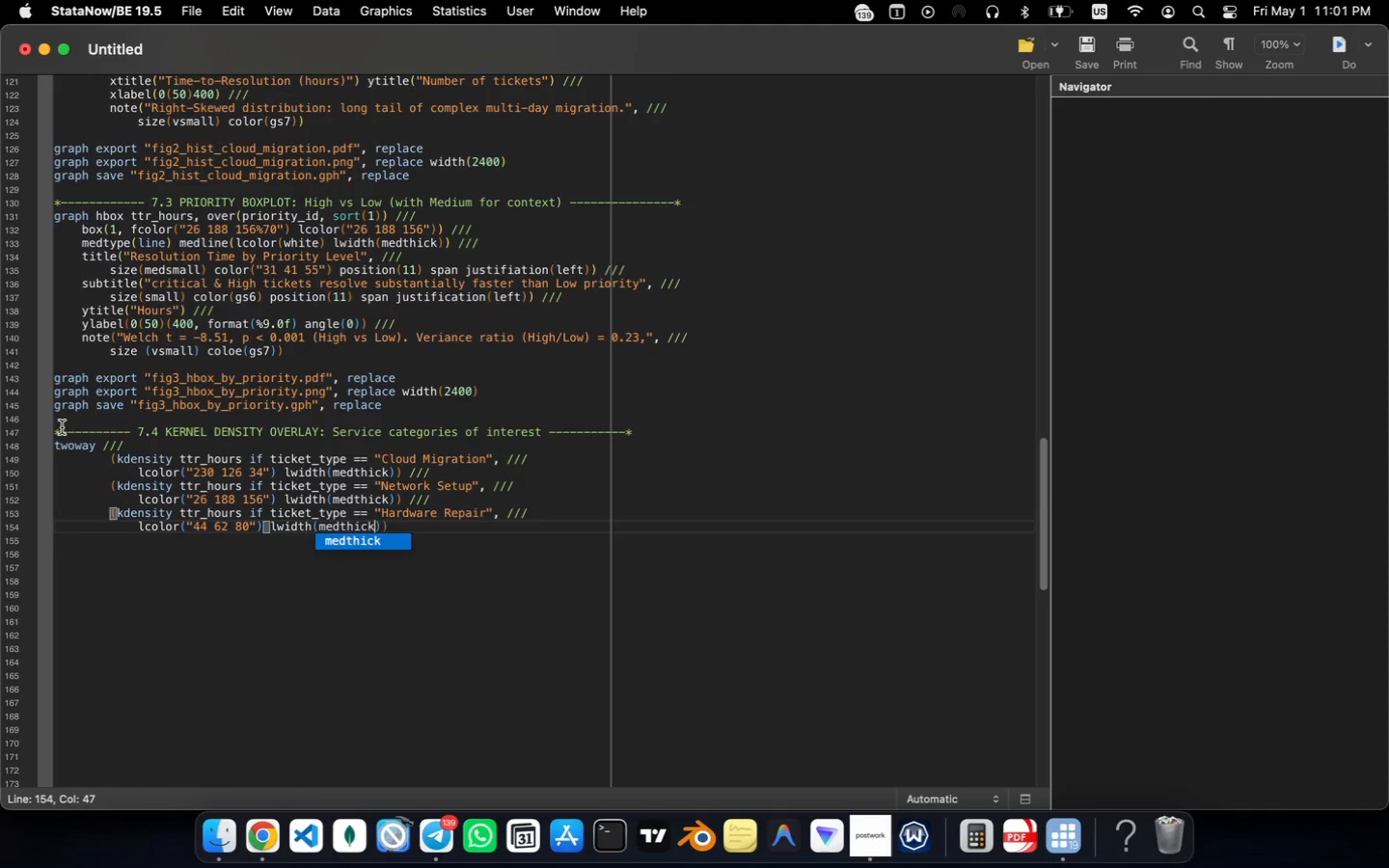 
key(ArrowRight)
 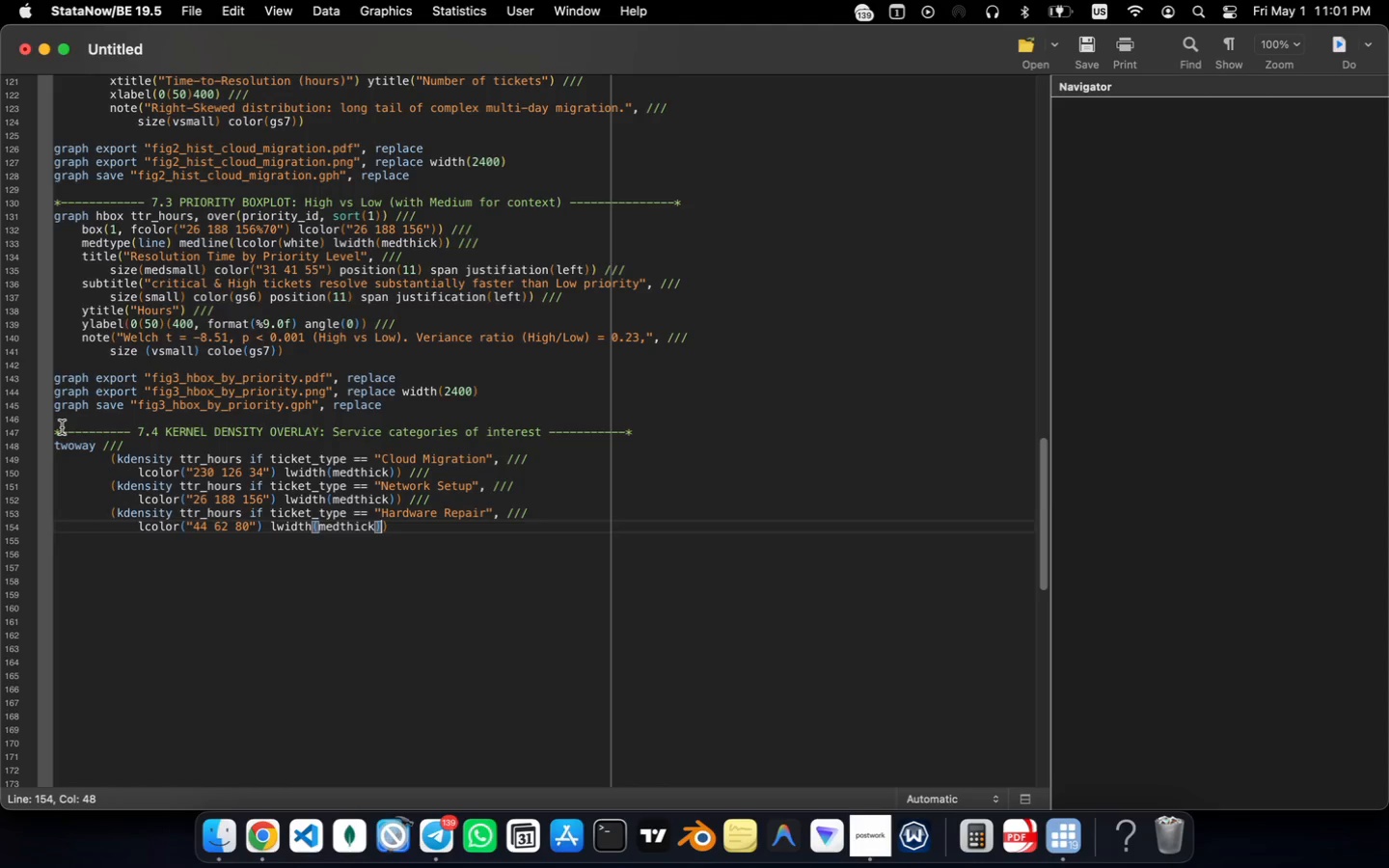 
key(ArrowRight)
 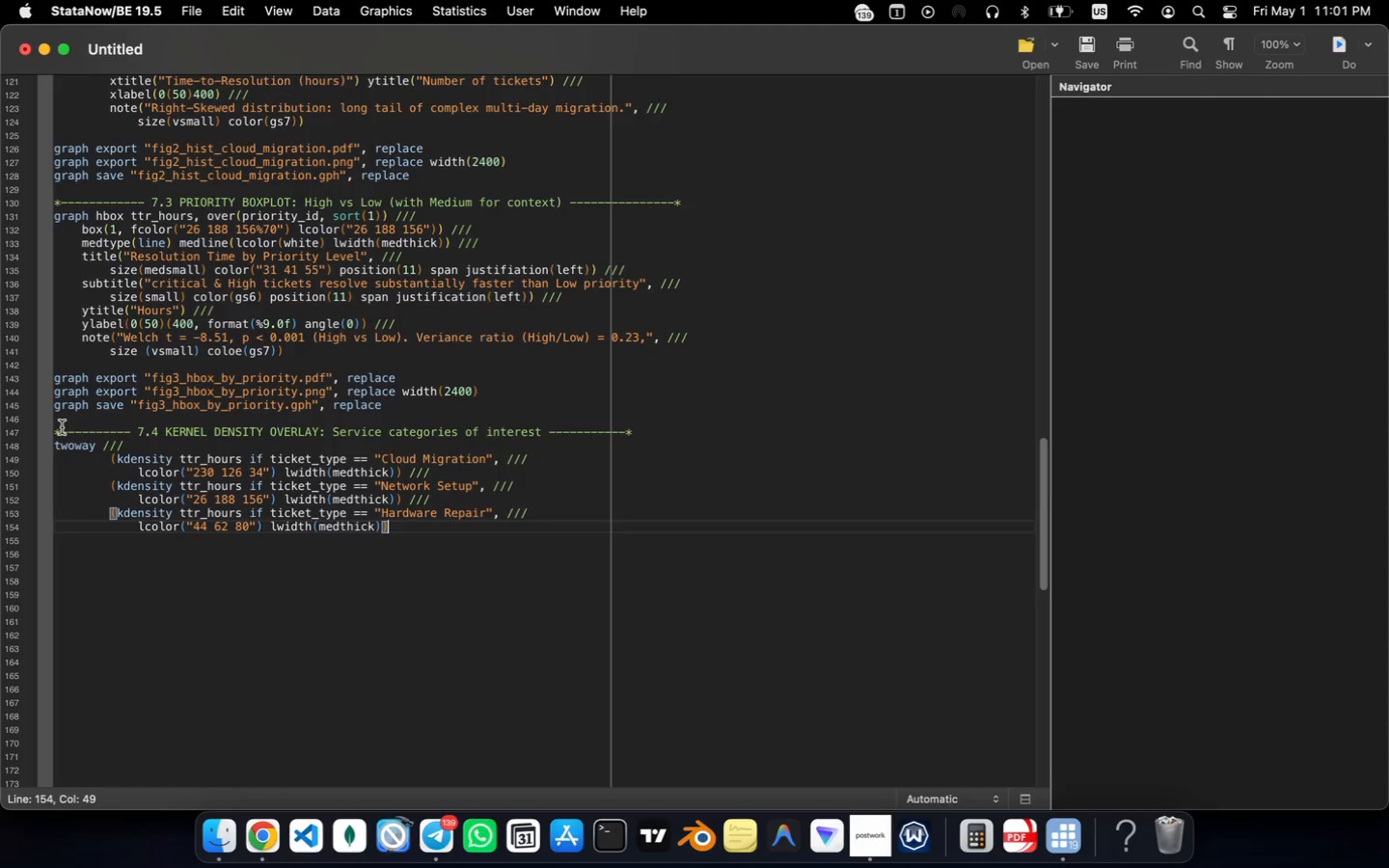 
key(Comma)
 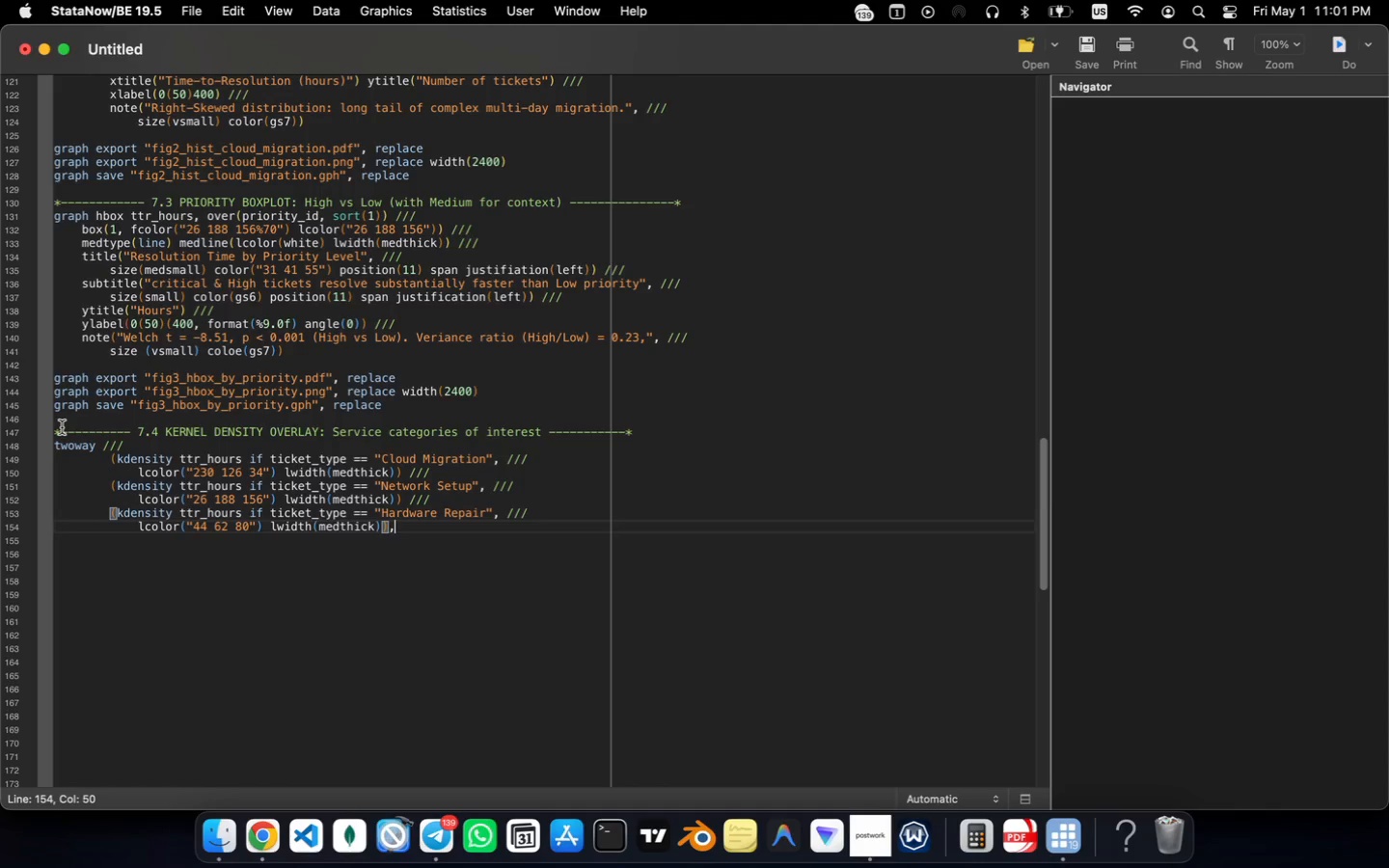 
key(Space)
 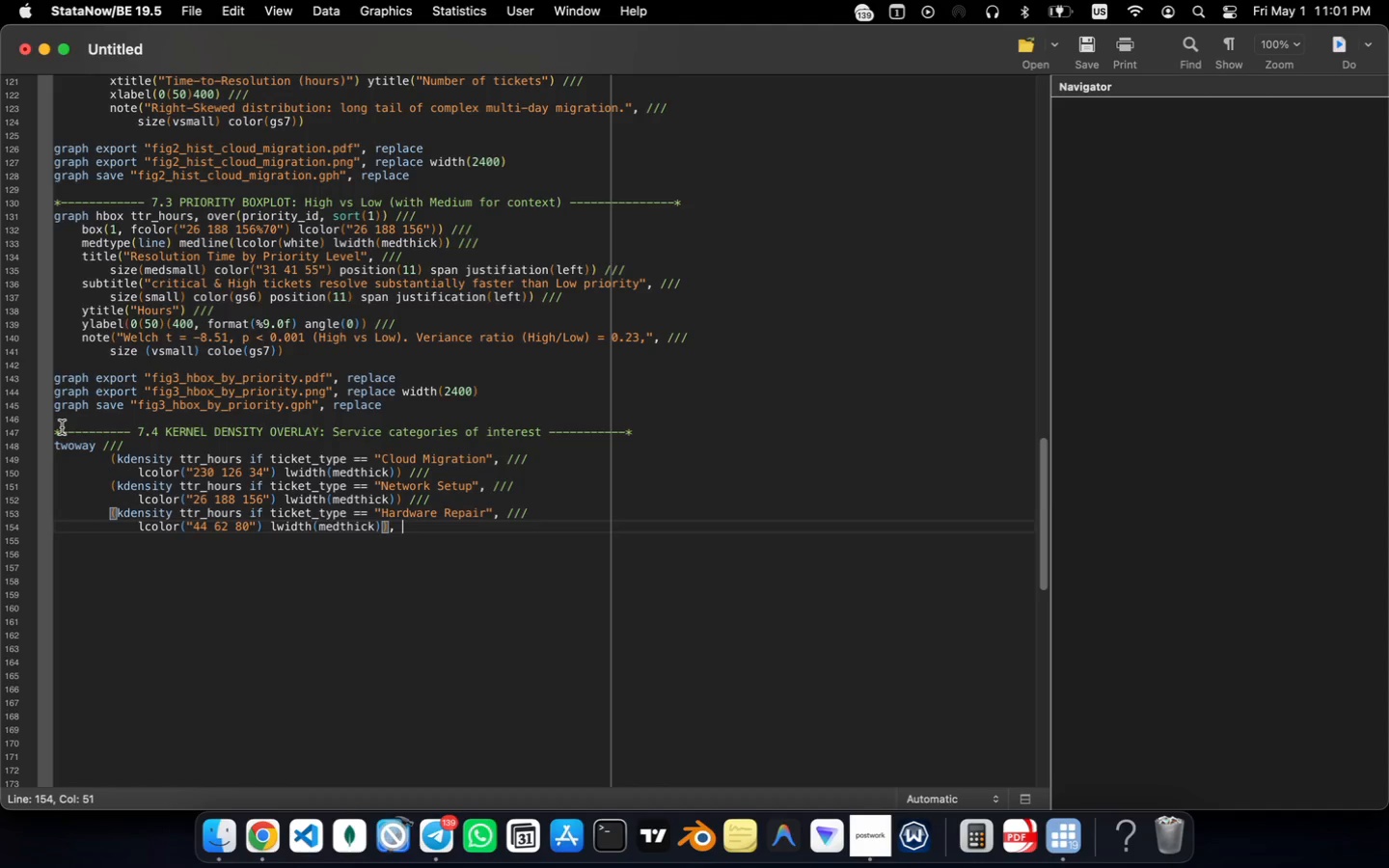 
key(Slash)
 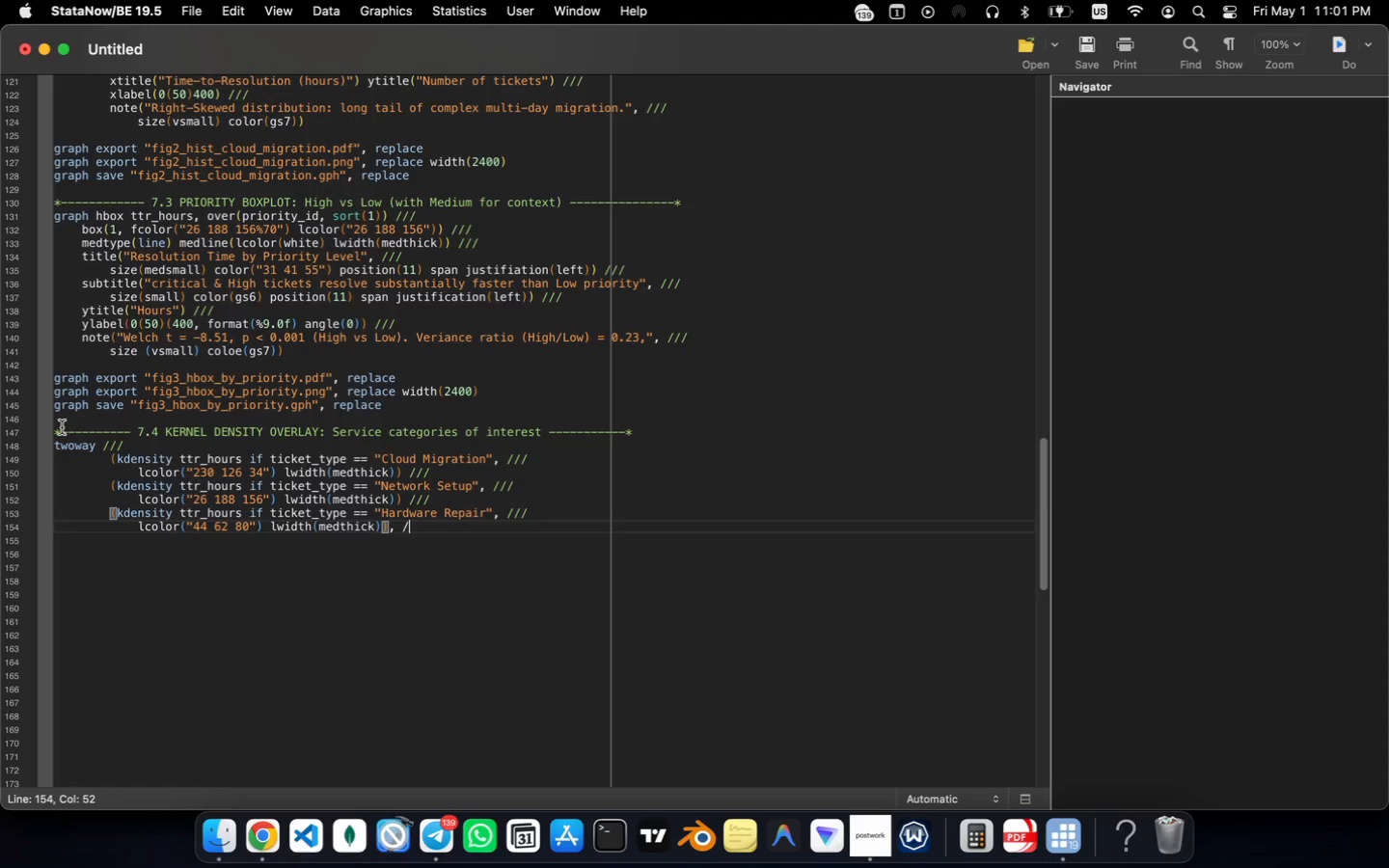 
key(Slash)
 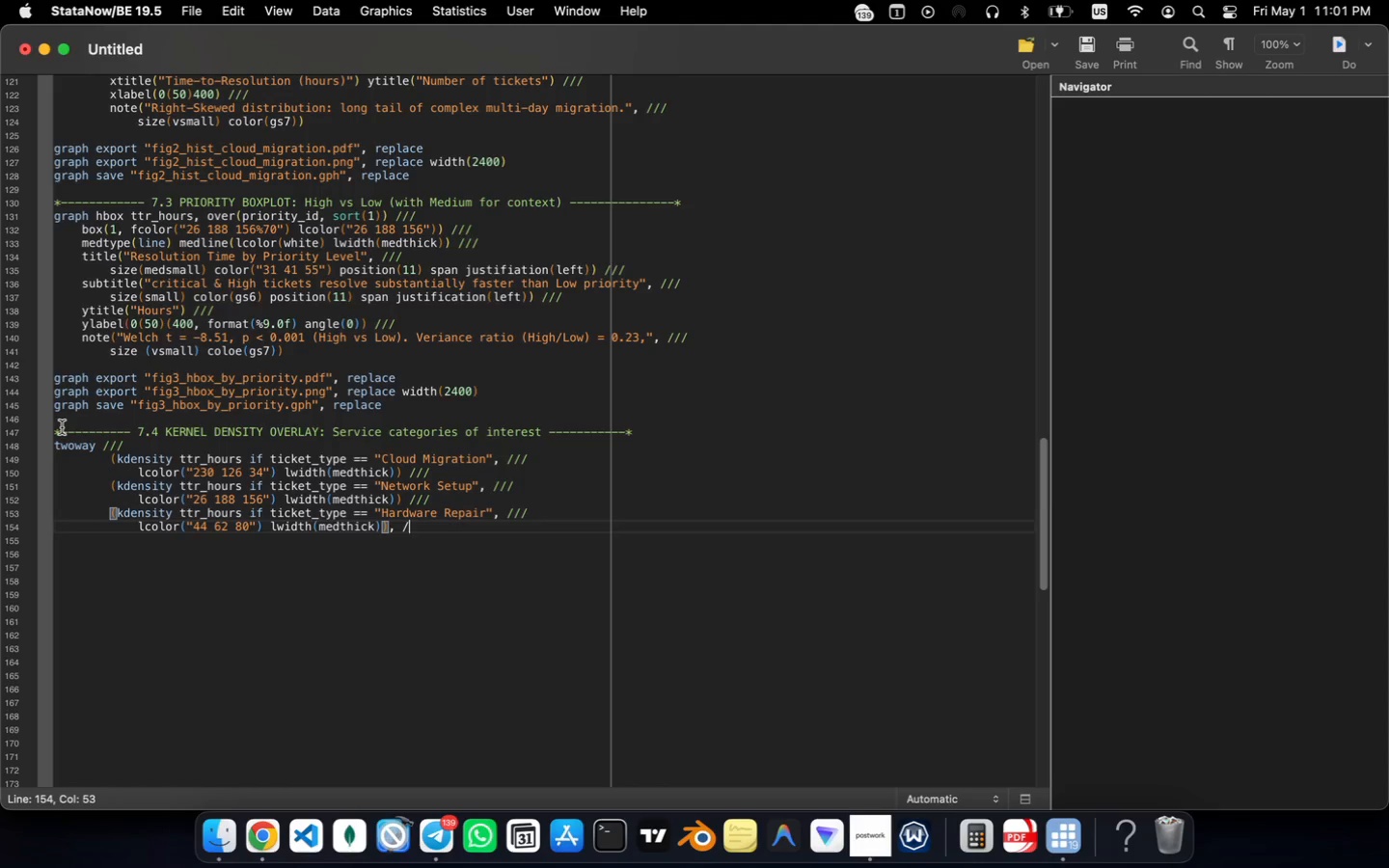 
key(Slash)
 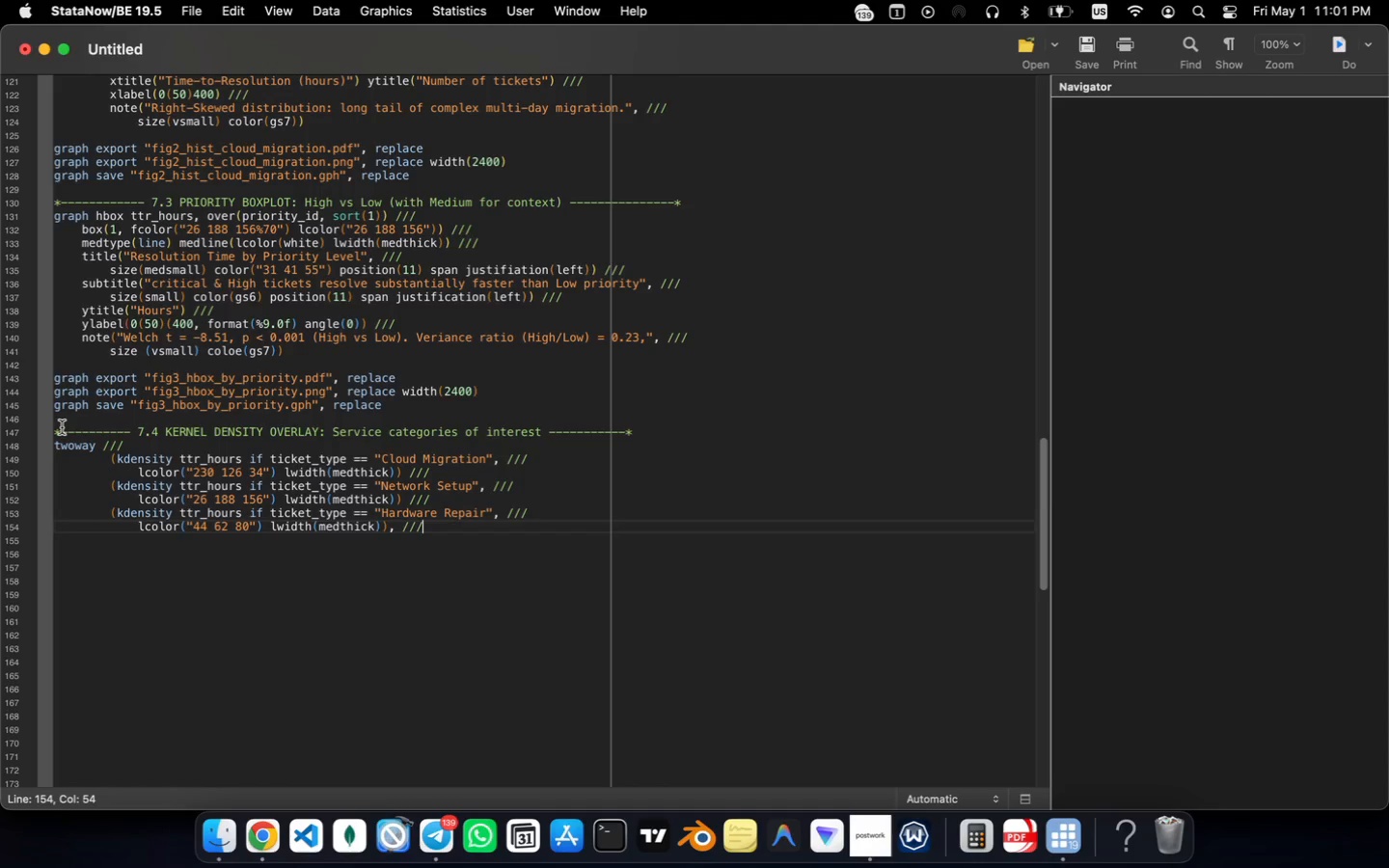 
key(Enter)
 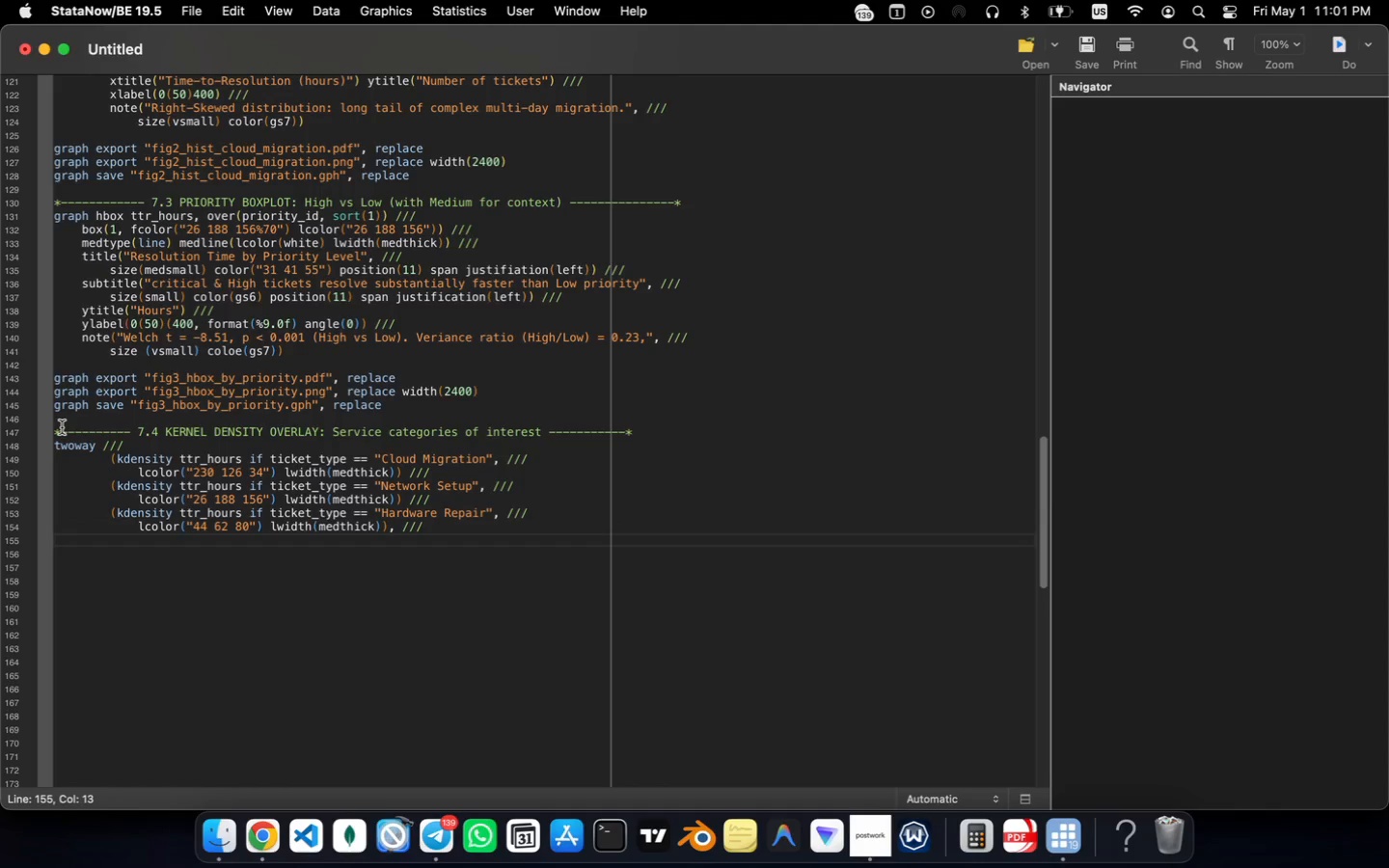 
key(Backspace)
 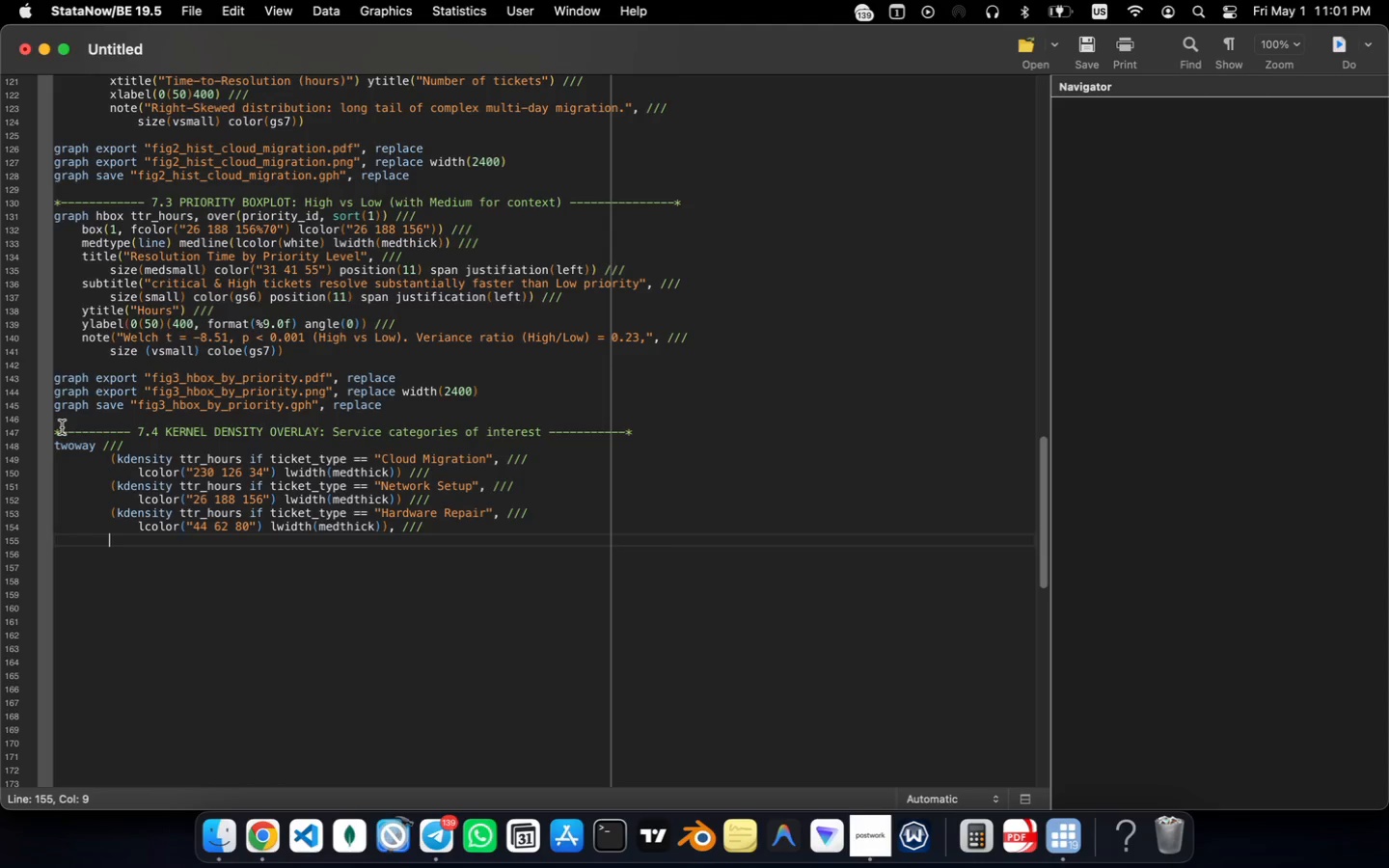 
wait(5.55)
 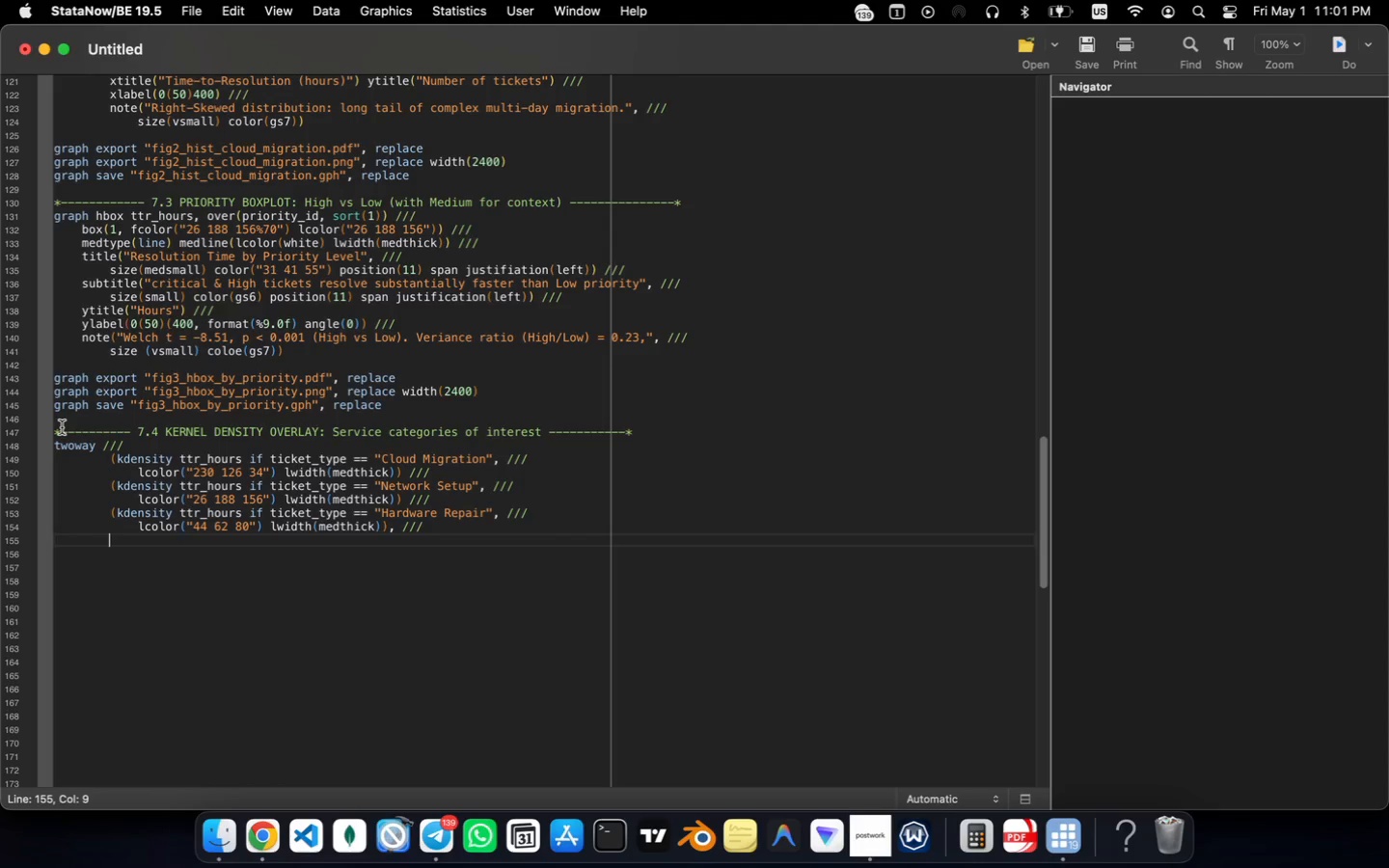 
type(title("TTR DEN)
key(Backspace)
key(Backspace)
 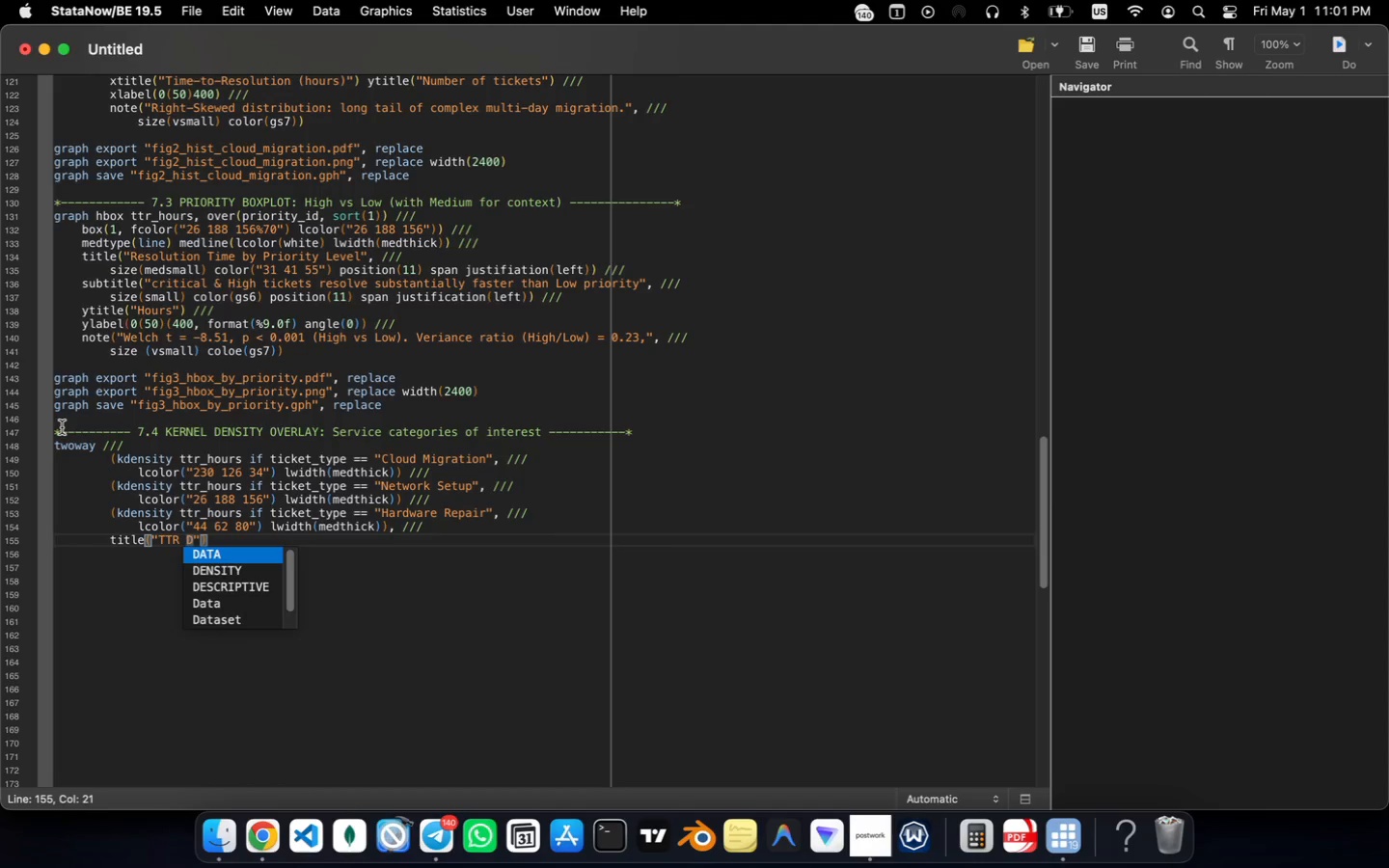 
wait(68.14)
 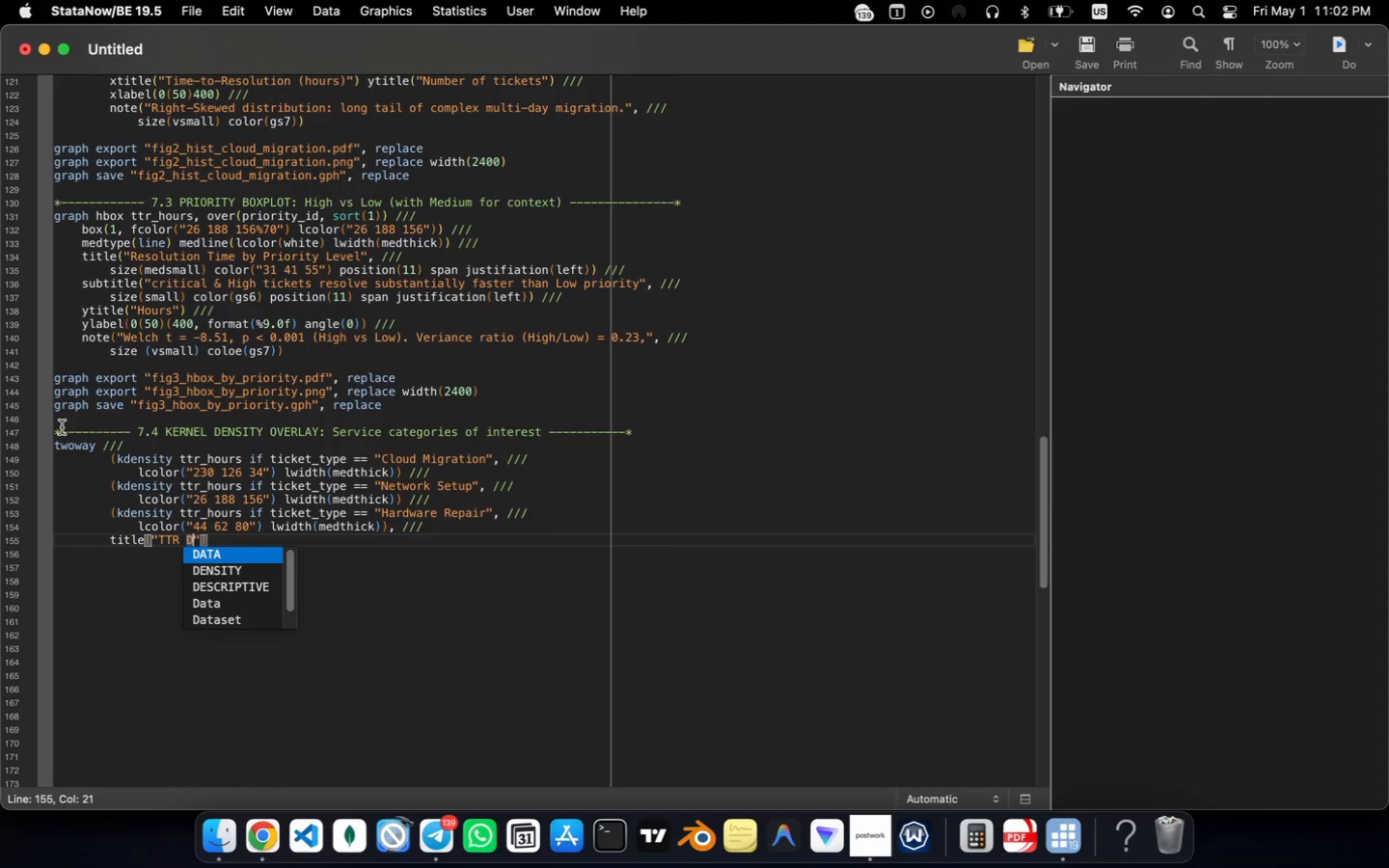 
type(ensity: Three key service Categories)
 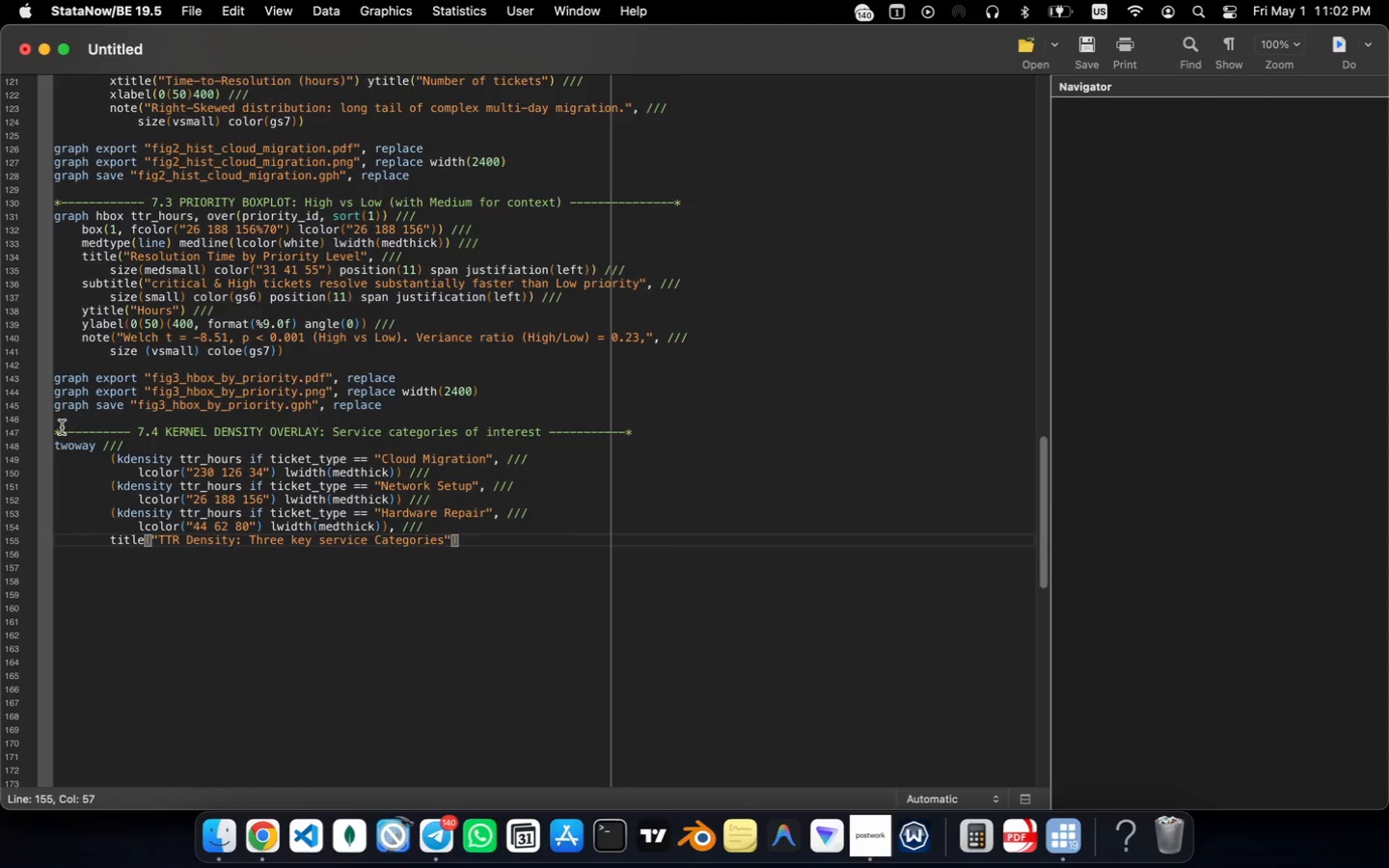 
key(ArrowRight)
 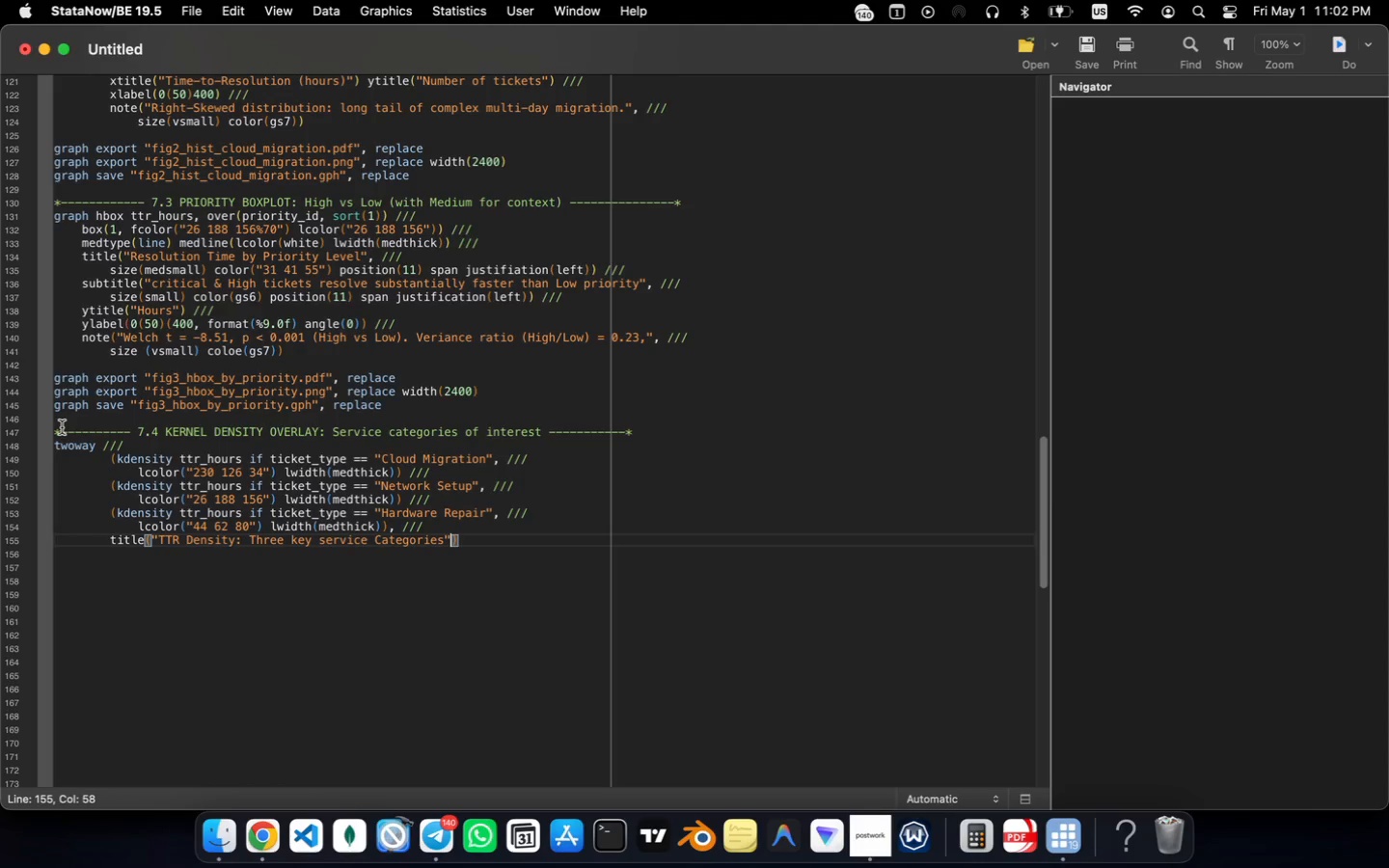 
key(Comma)
 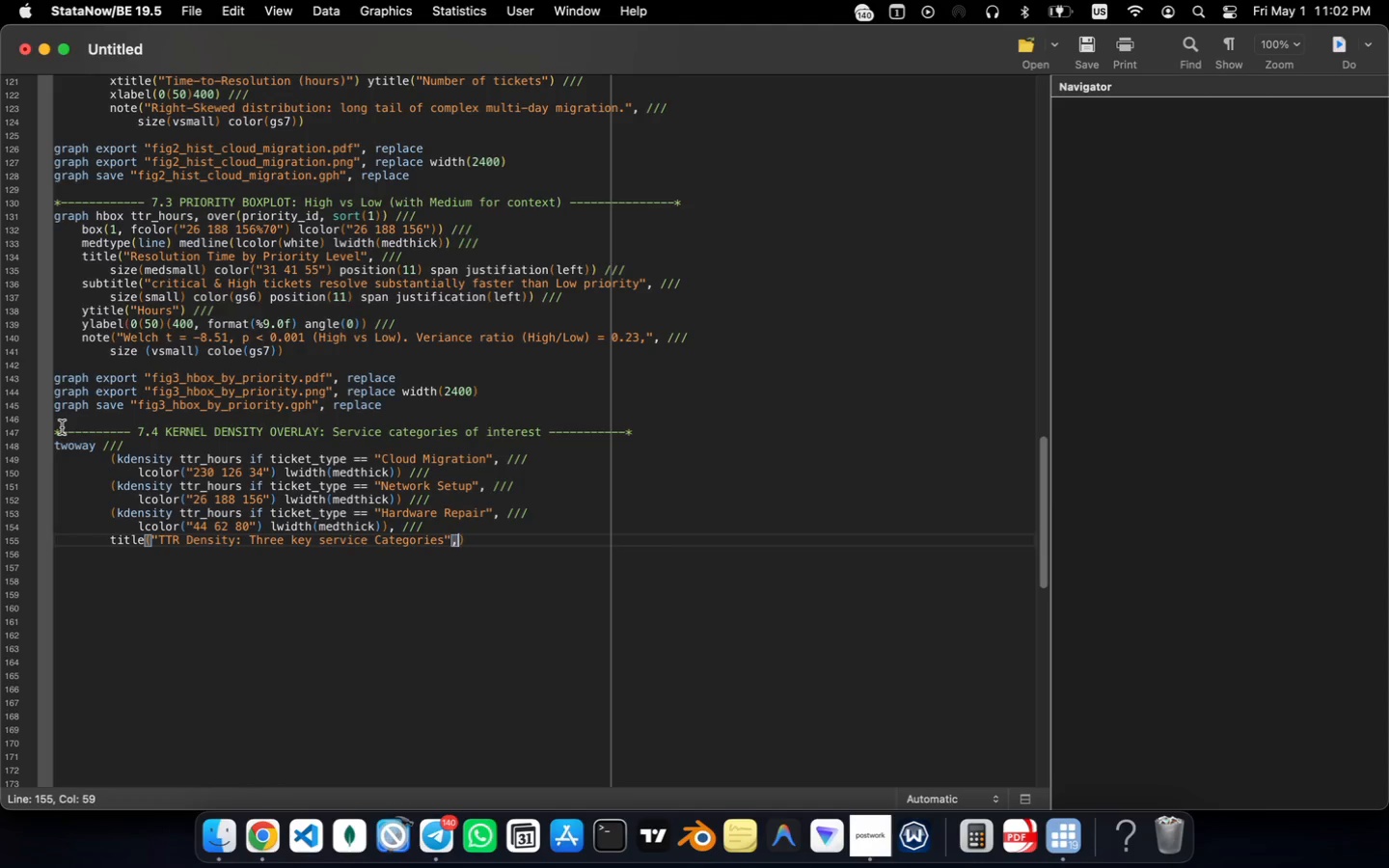 
key(Space)
 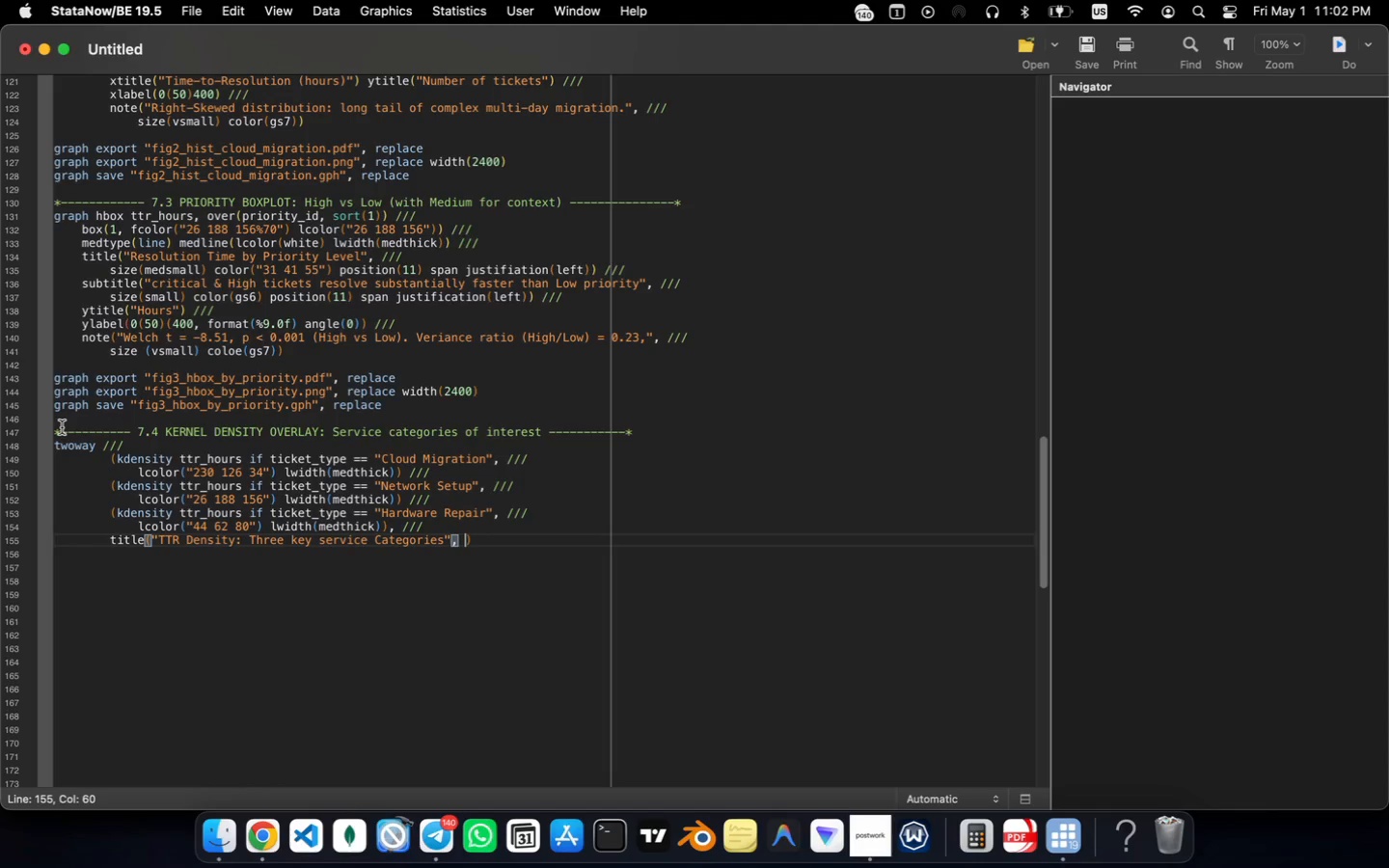 
key(Slash)
 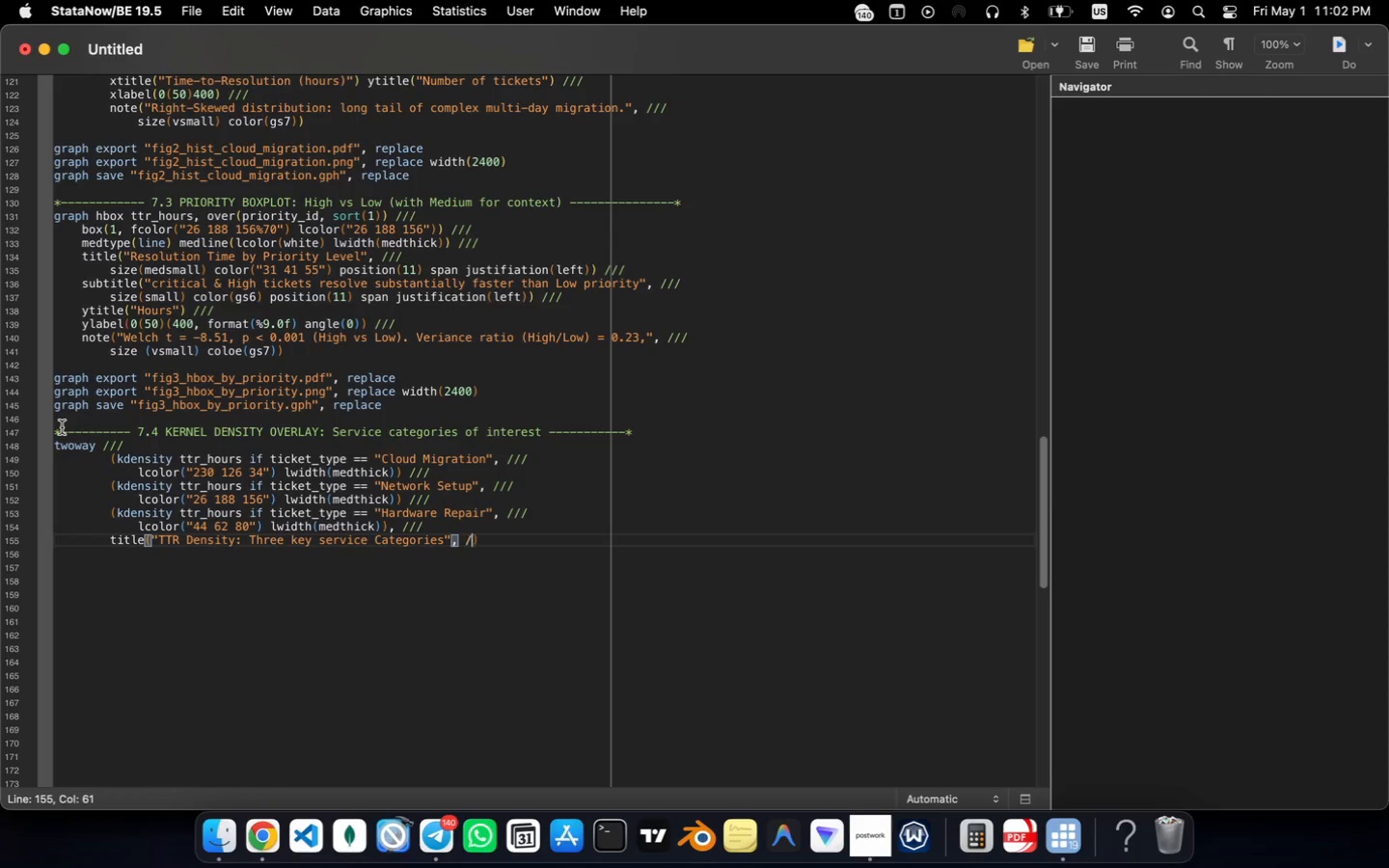 
key(Slash)
 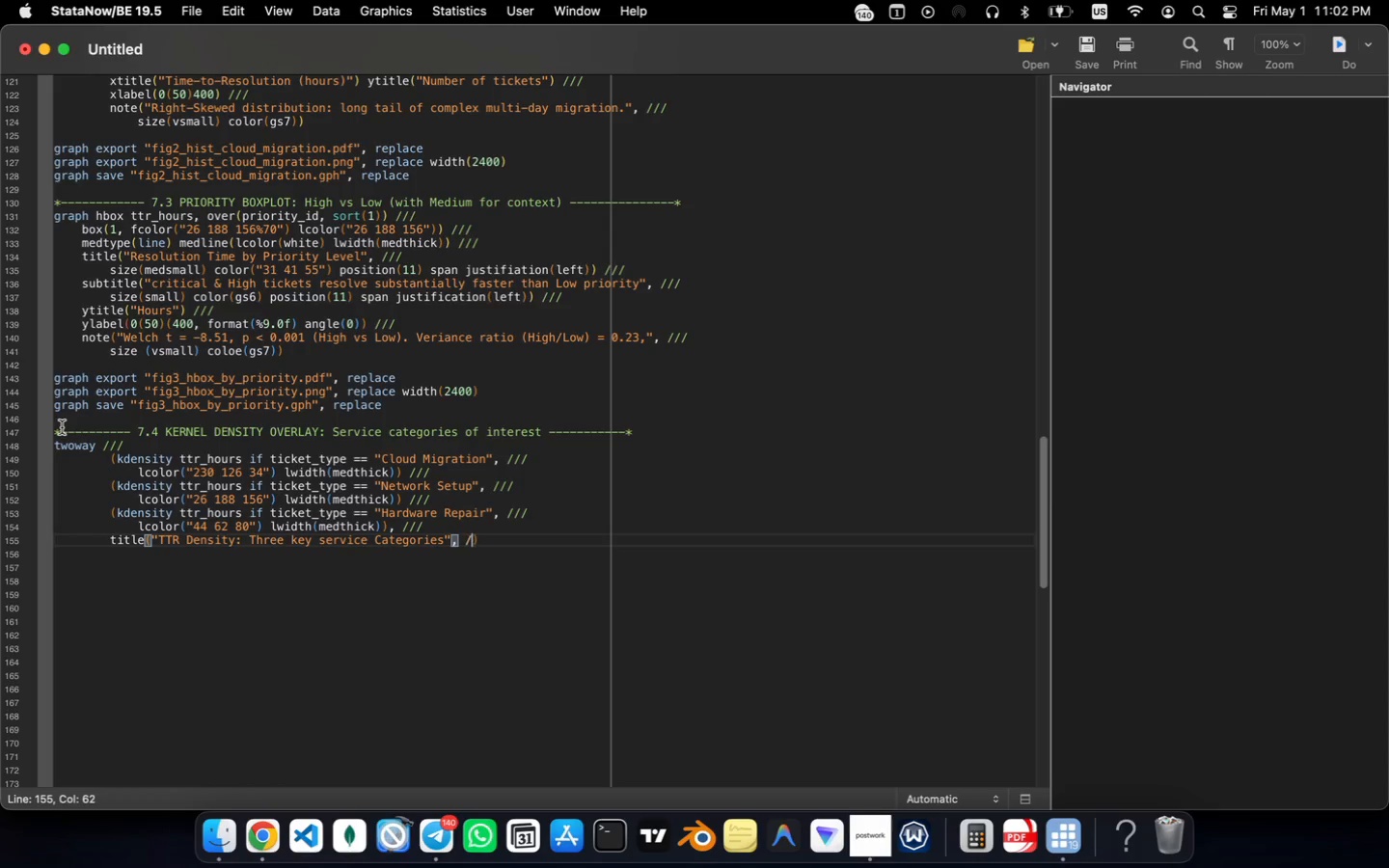 
key(Slash)
 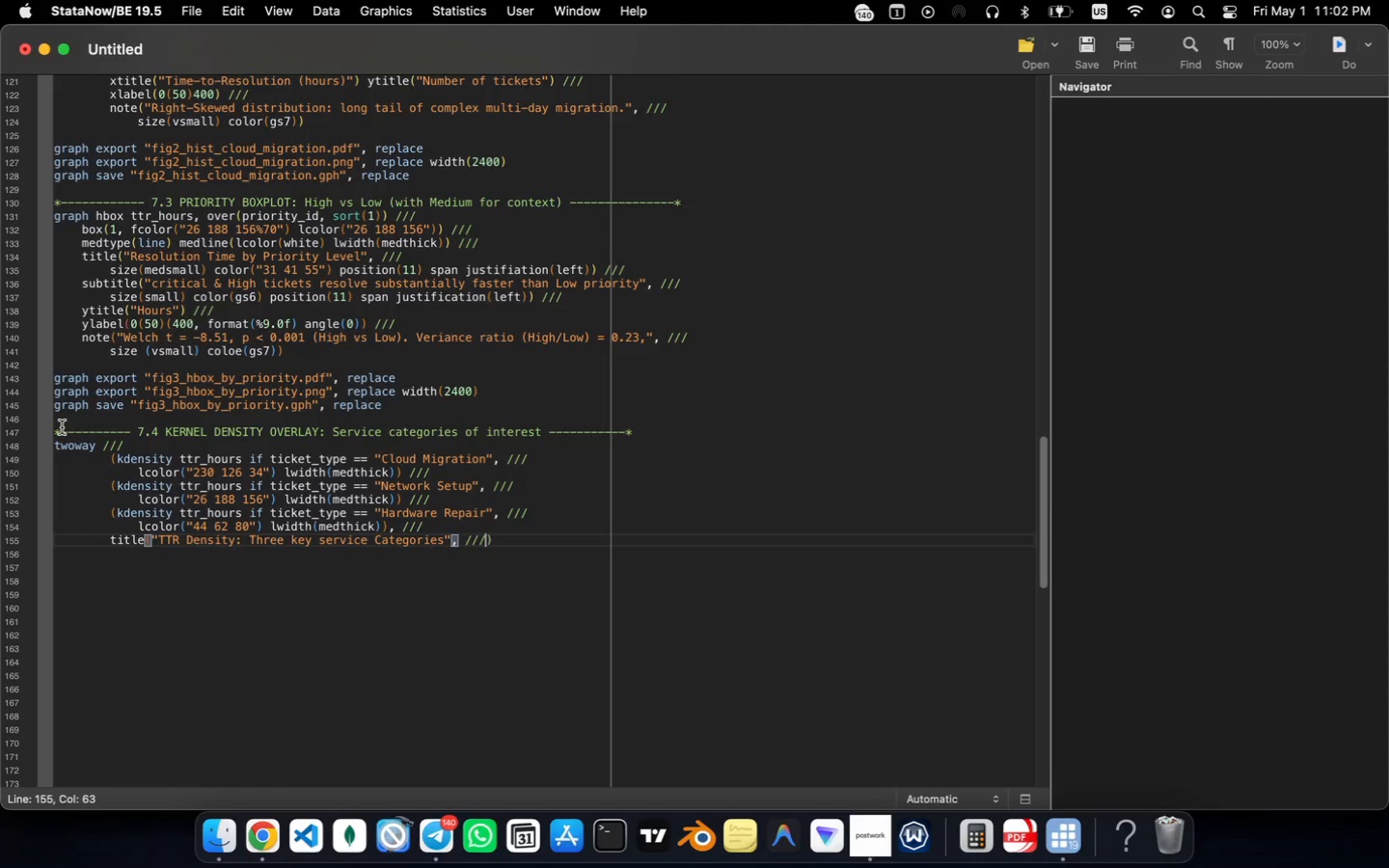 
key(Enter)
 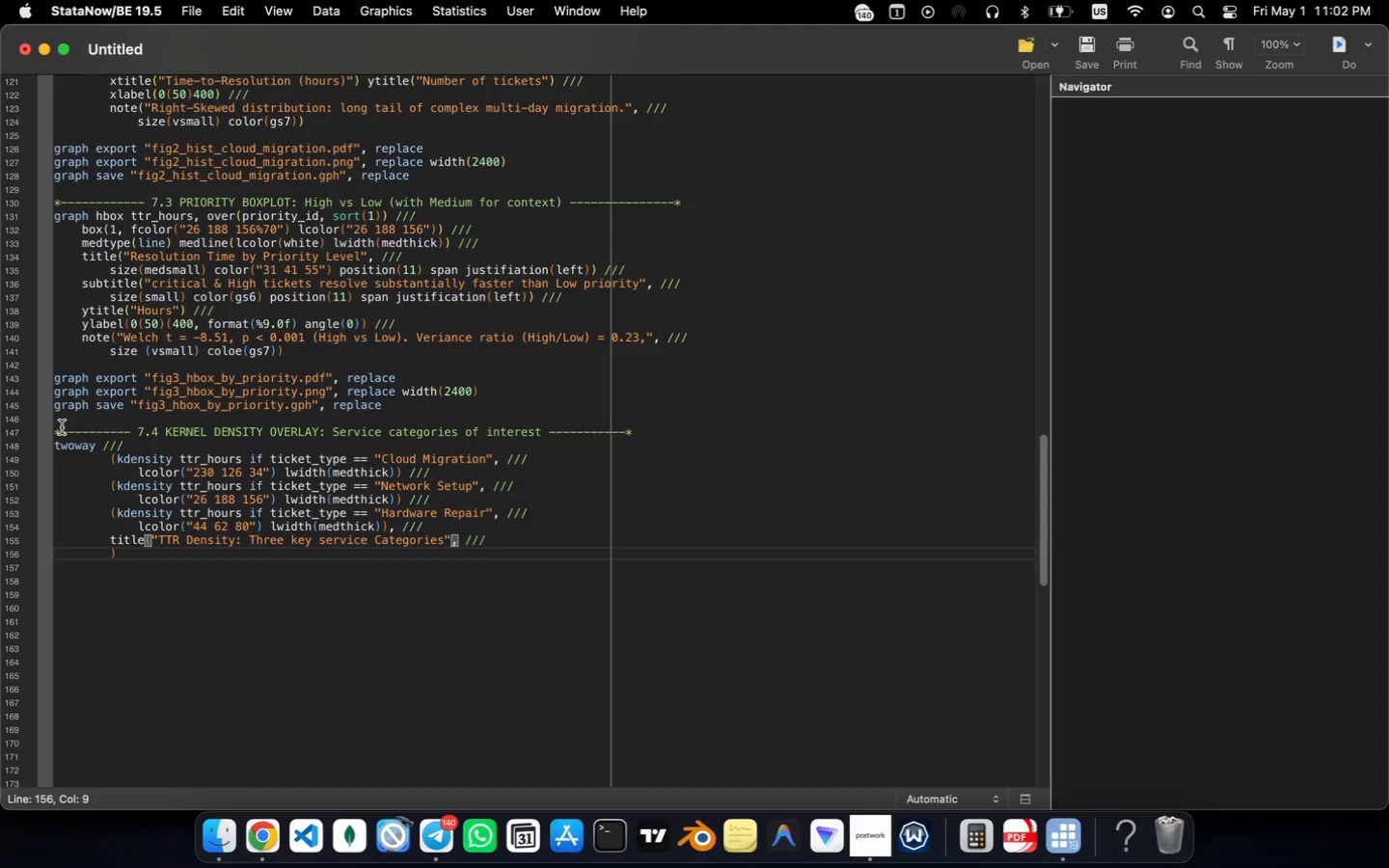 
key(Tab)
type(size(medsmall)
 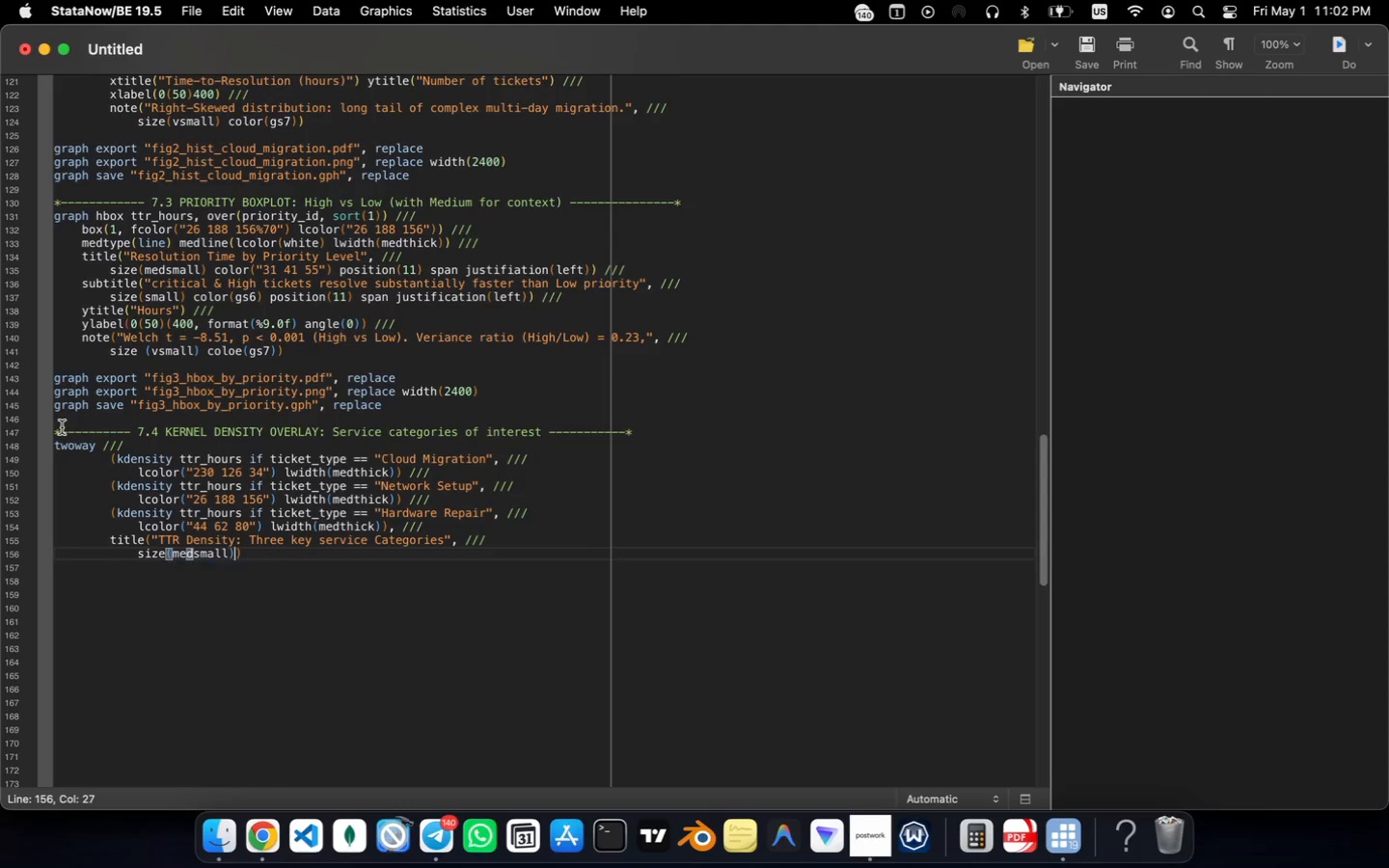 
 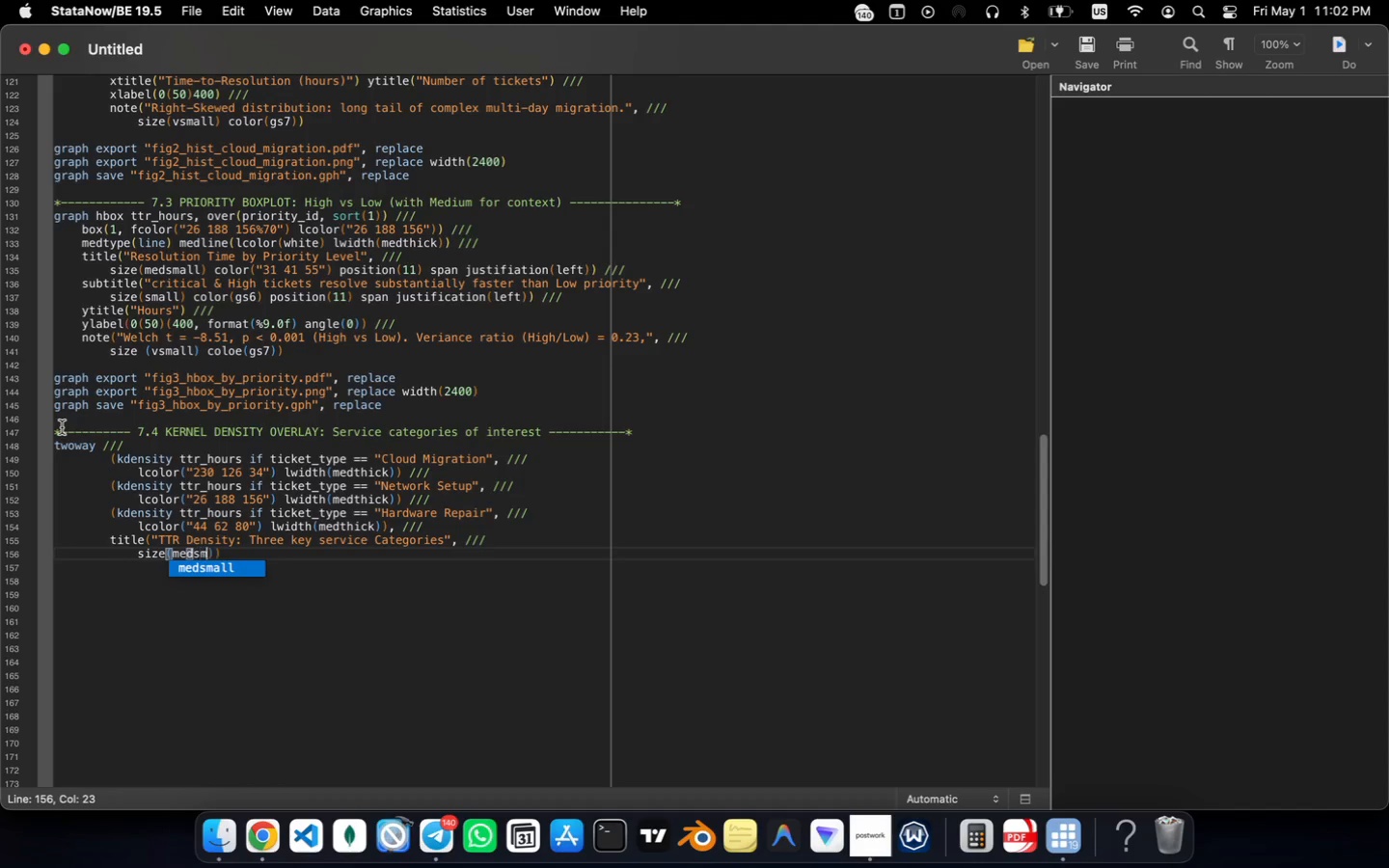 
key(ArrowRight)
 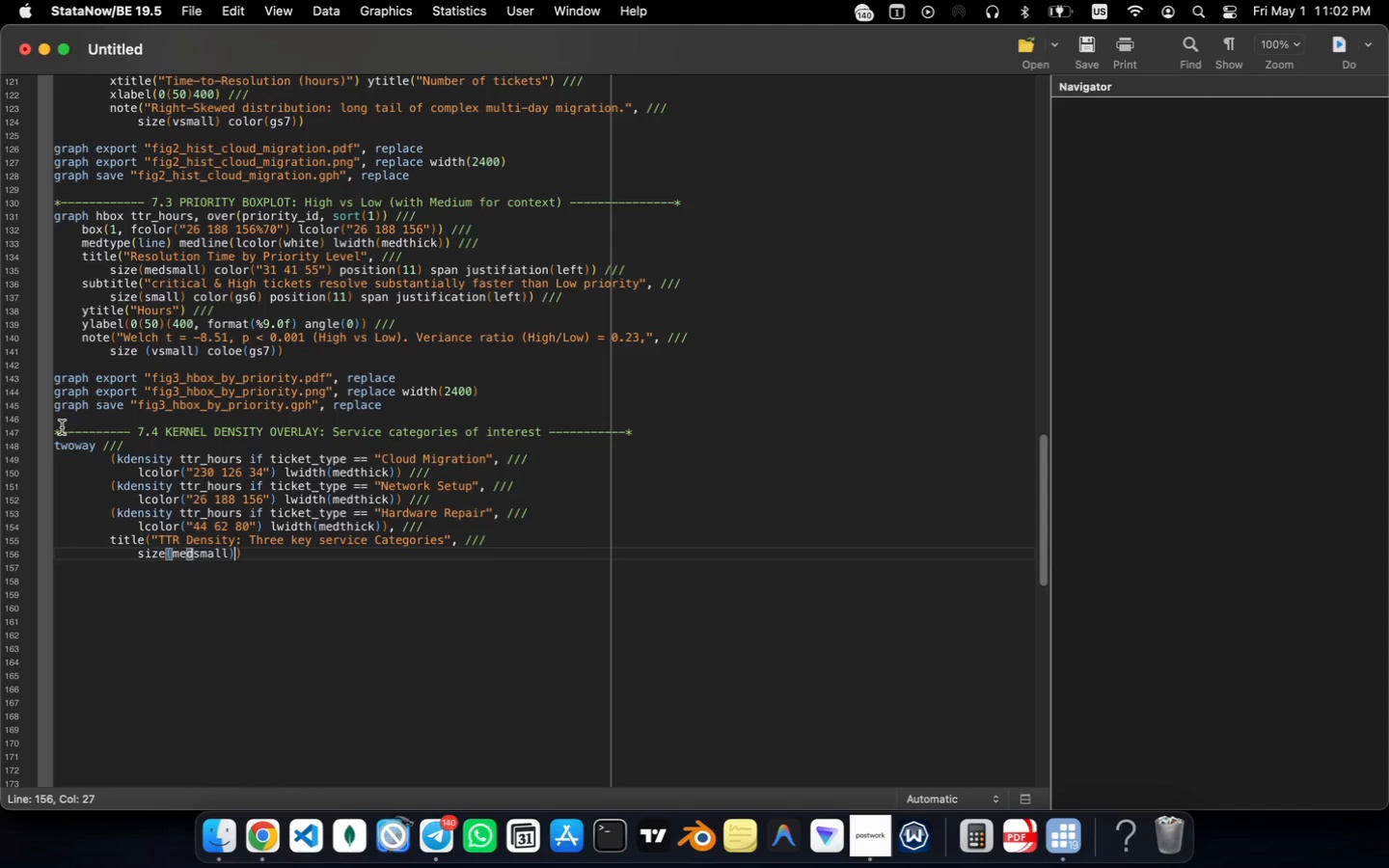 
type( color(gs6)
 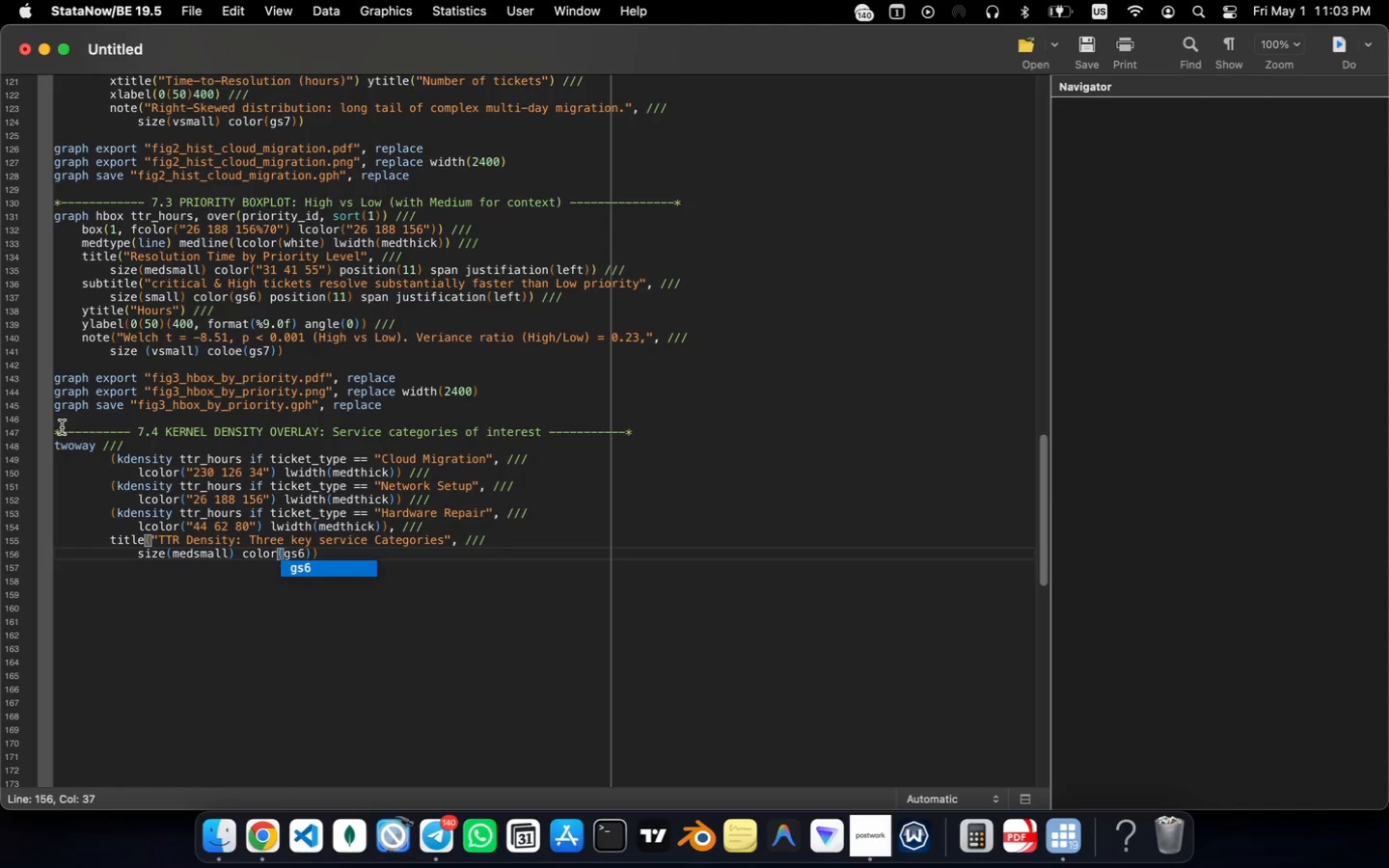 
key(ArrowRight)
 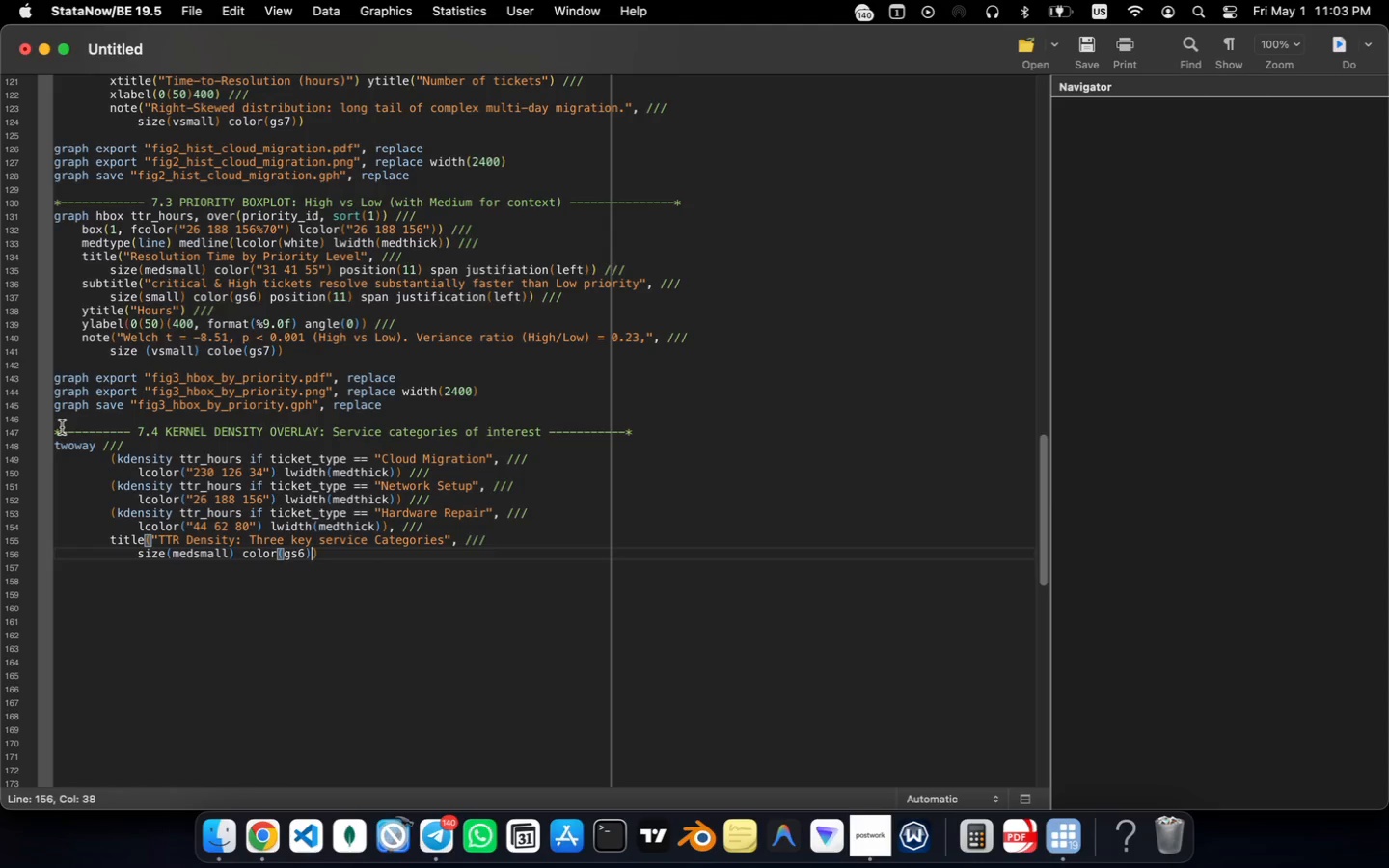 
type( position(11)
 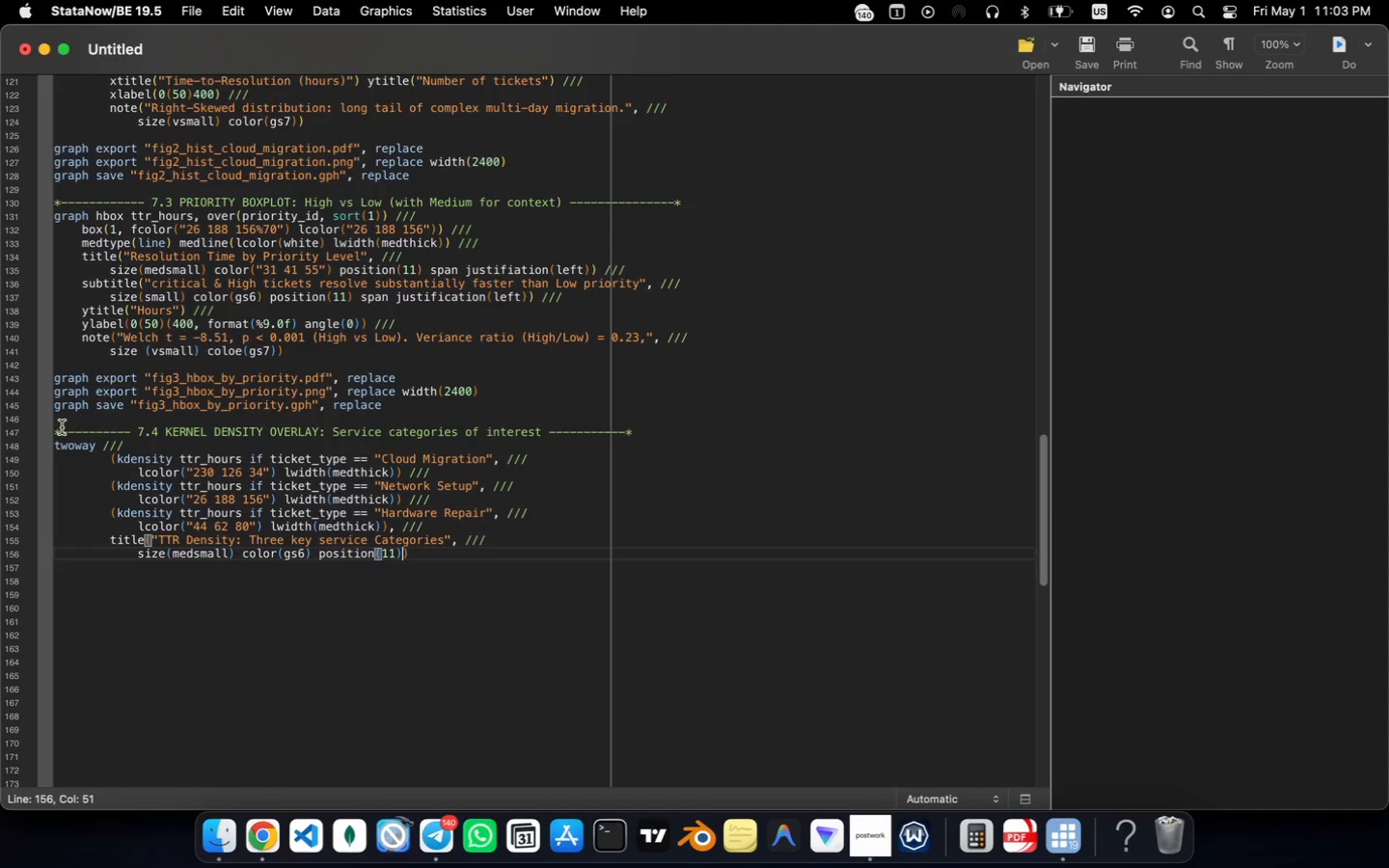 
 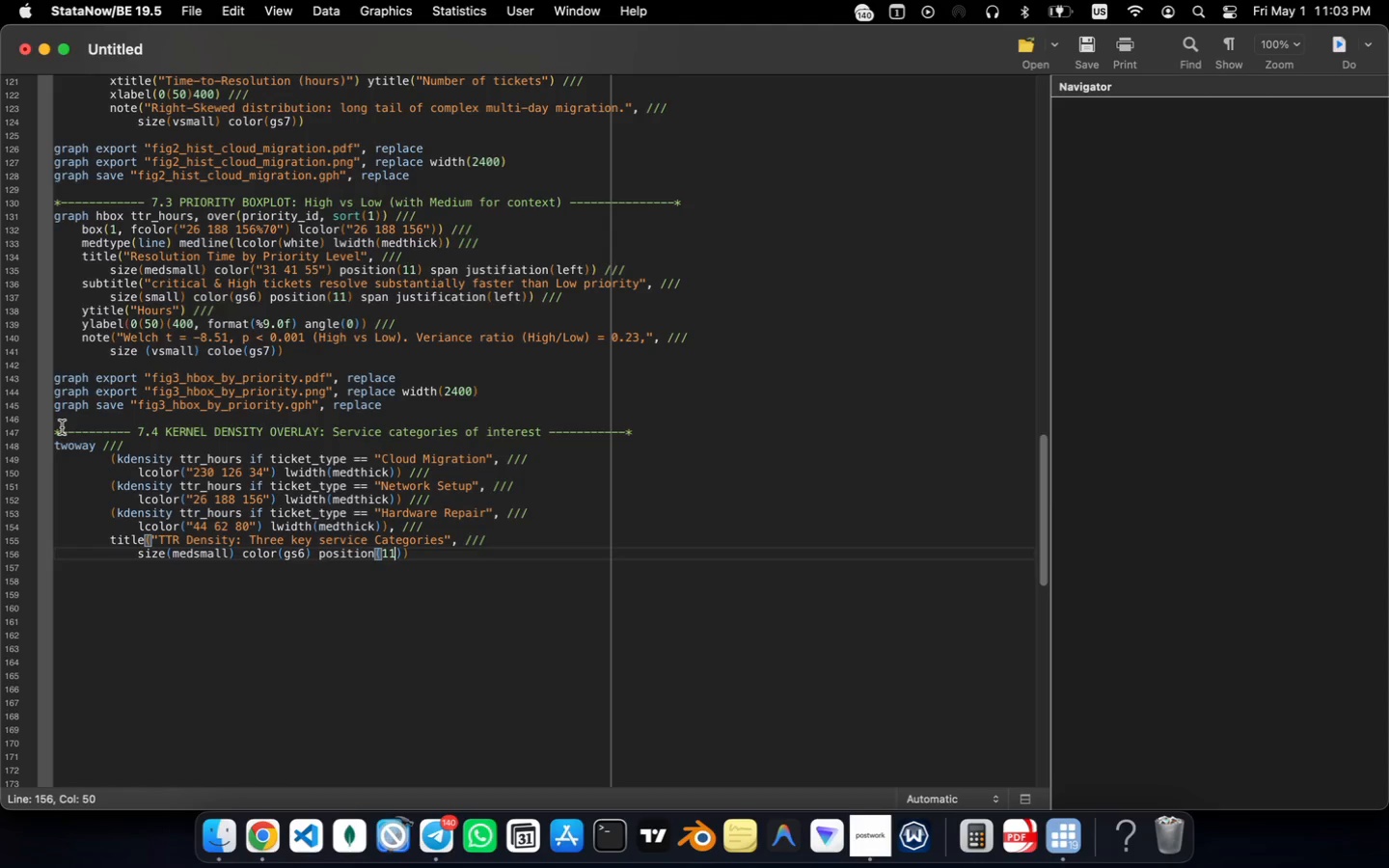 
key(ArrowRight)
 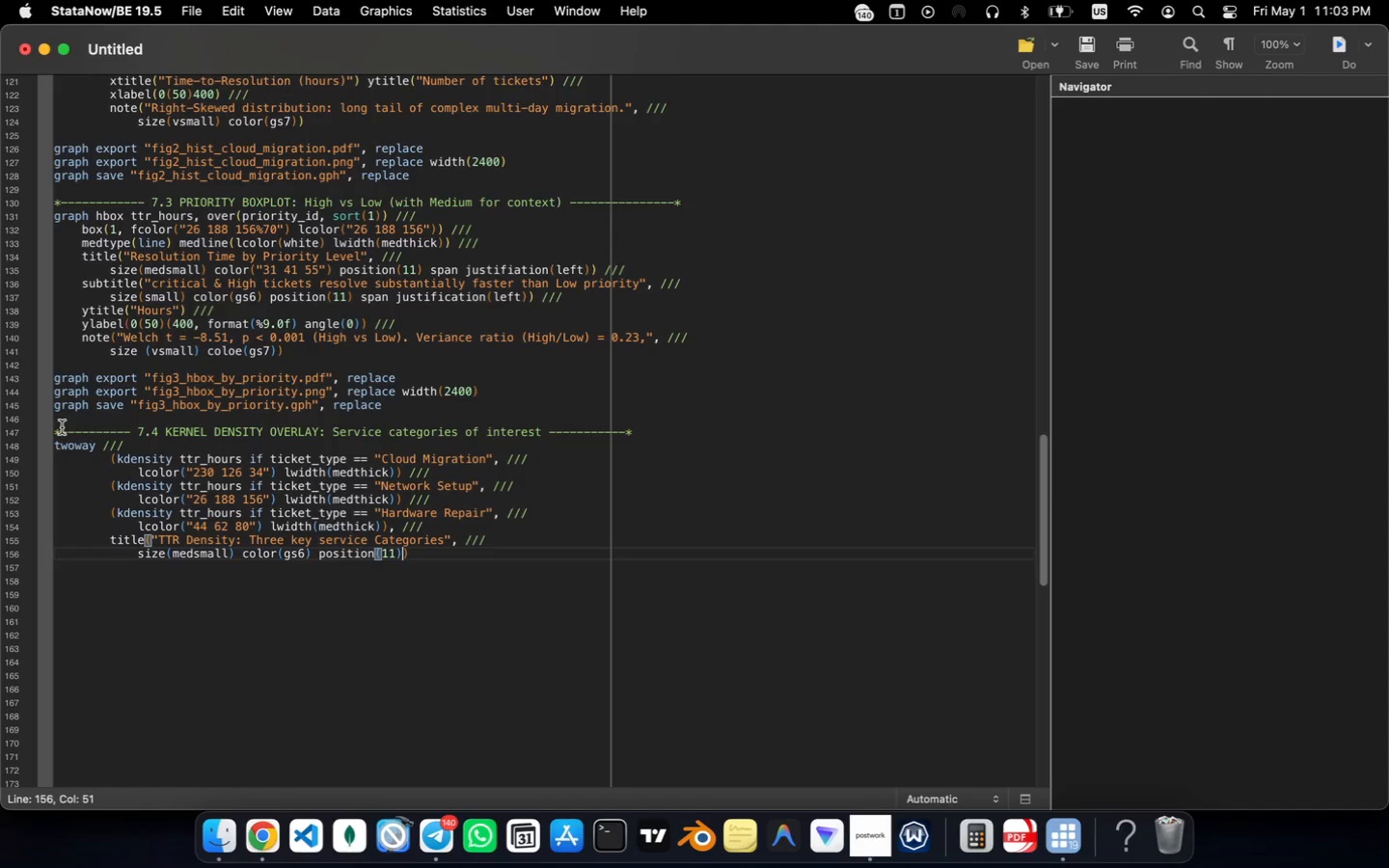 
type( span justification)
 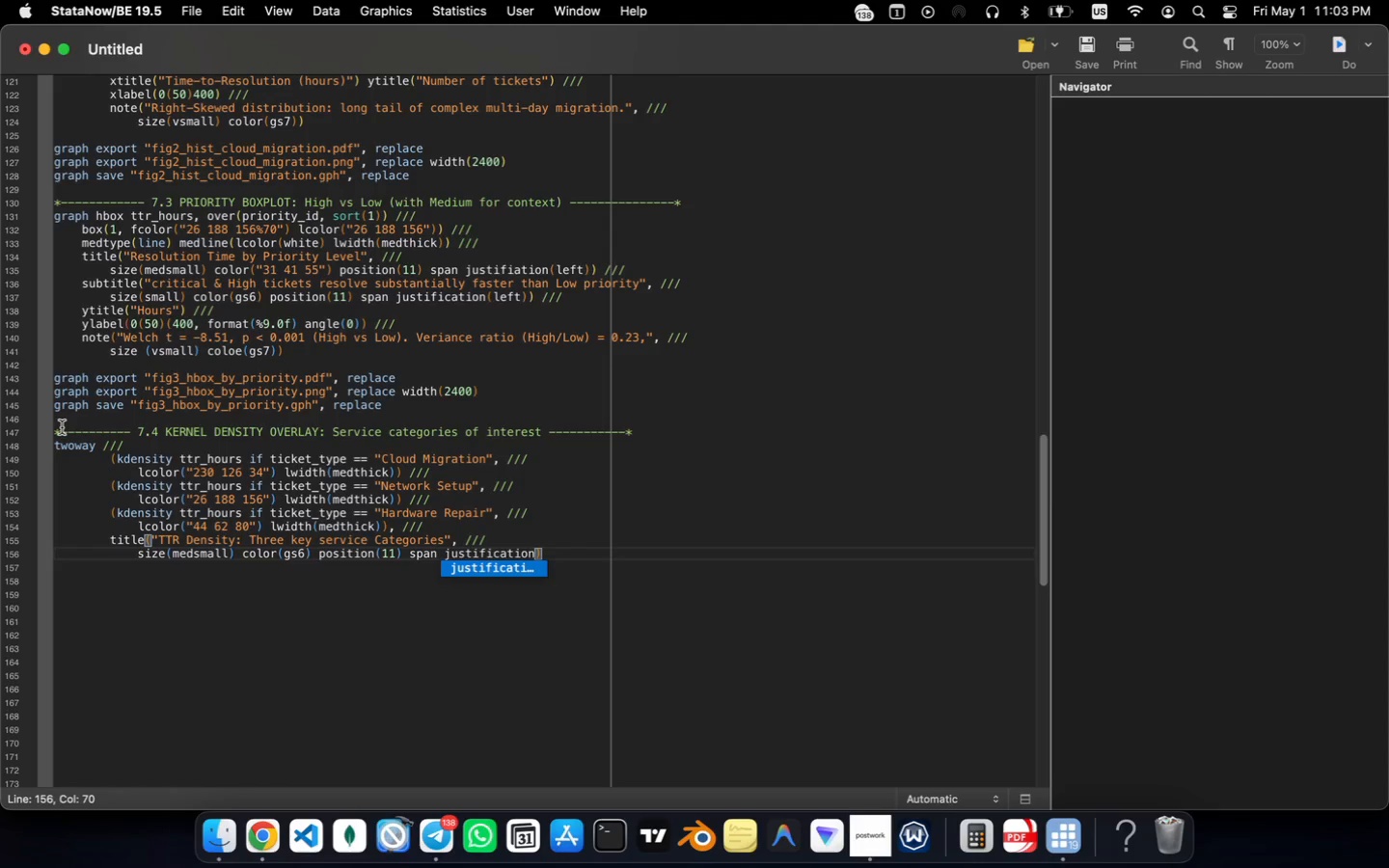 
wait(26.33)
 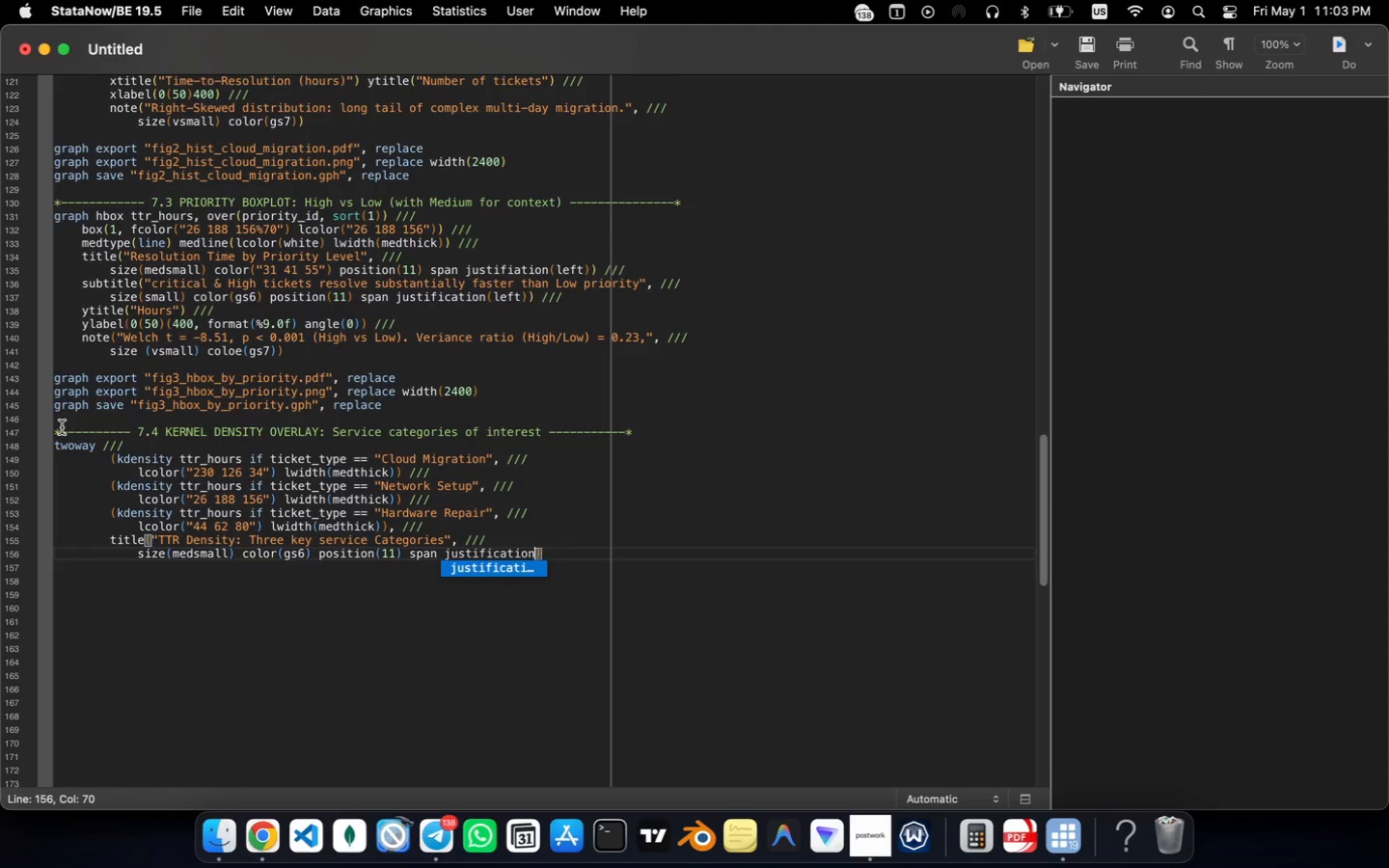 
type((left)
 